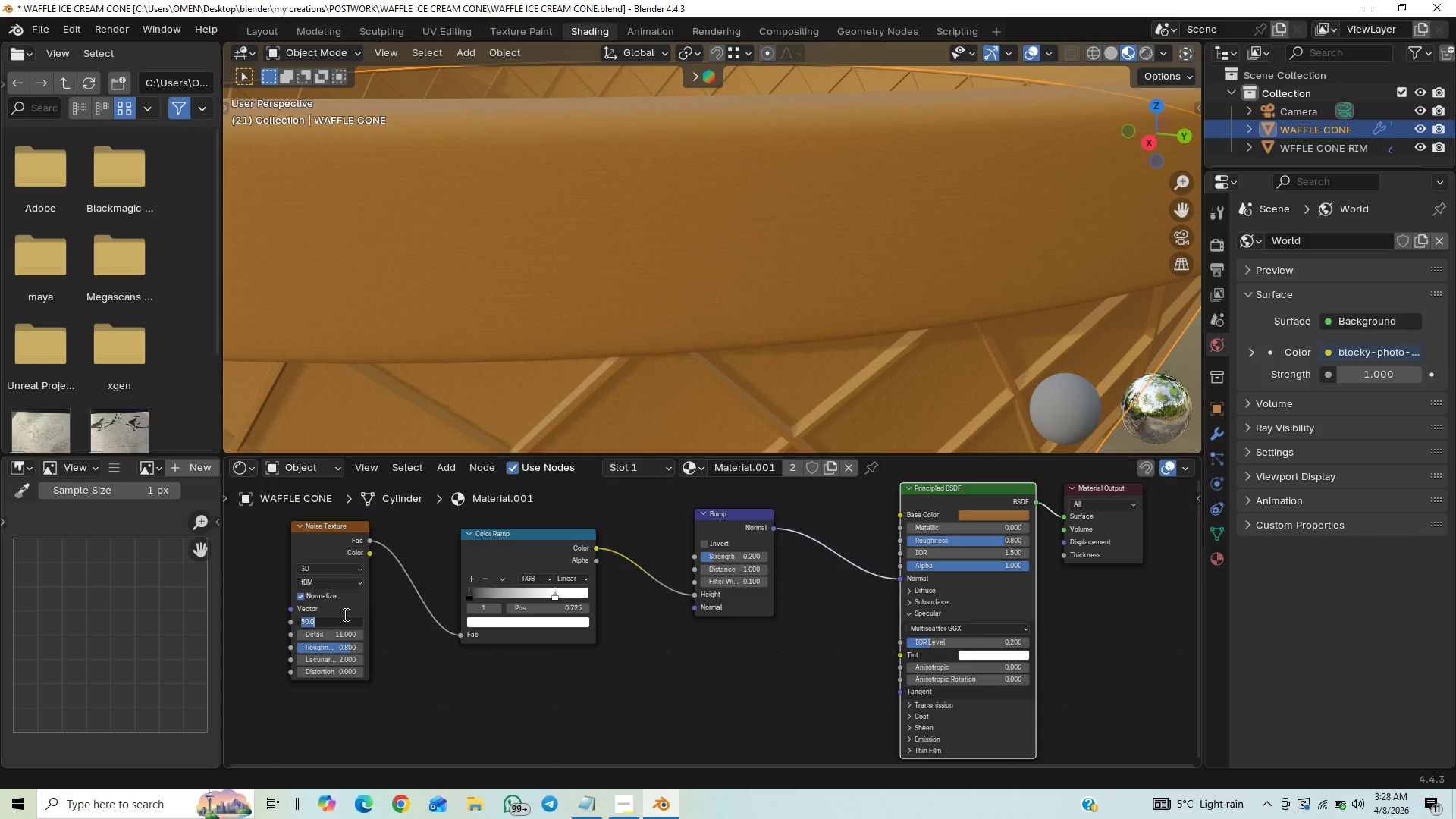 
type(40)
 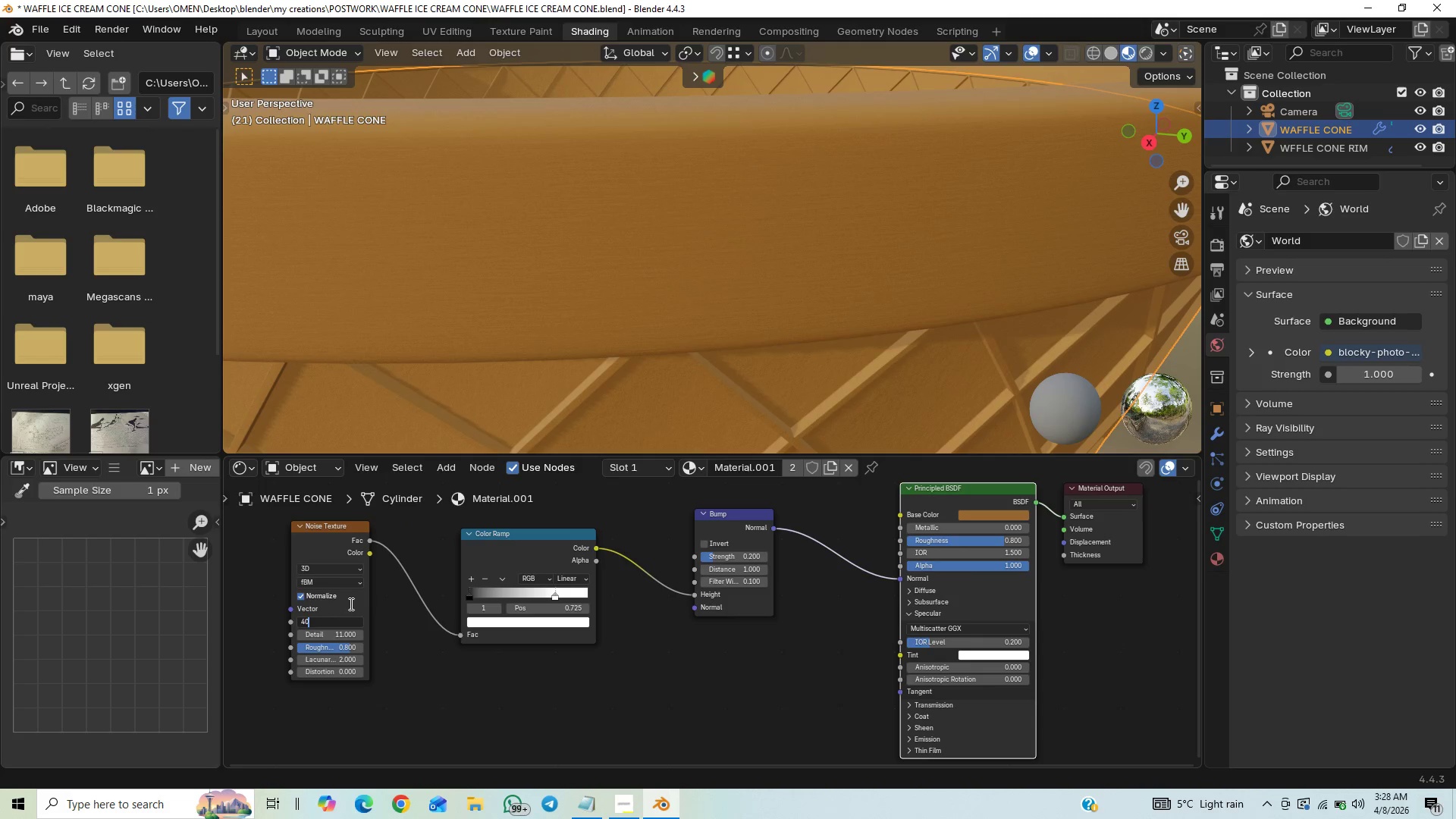 
key(Enter)
 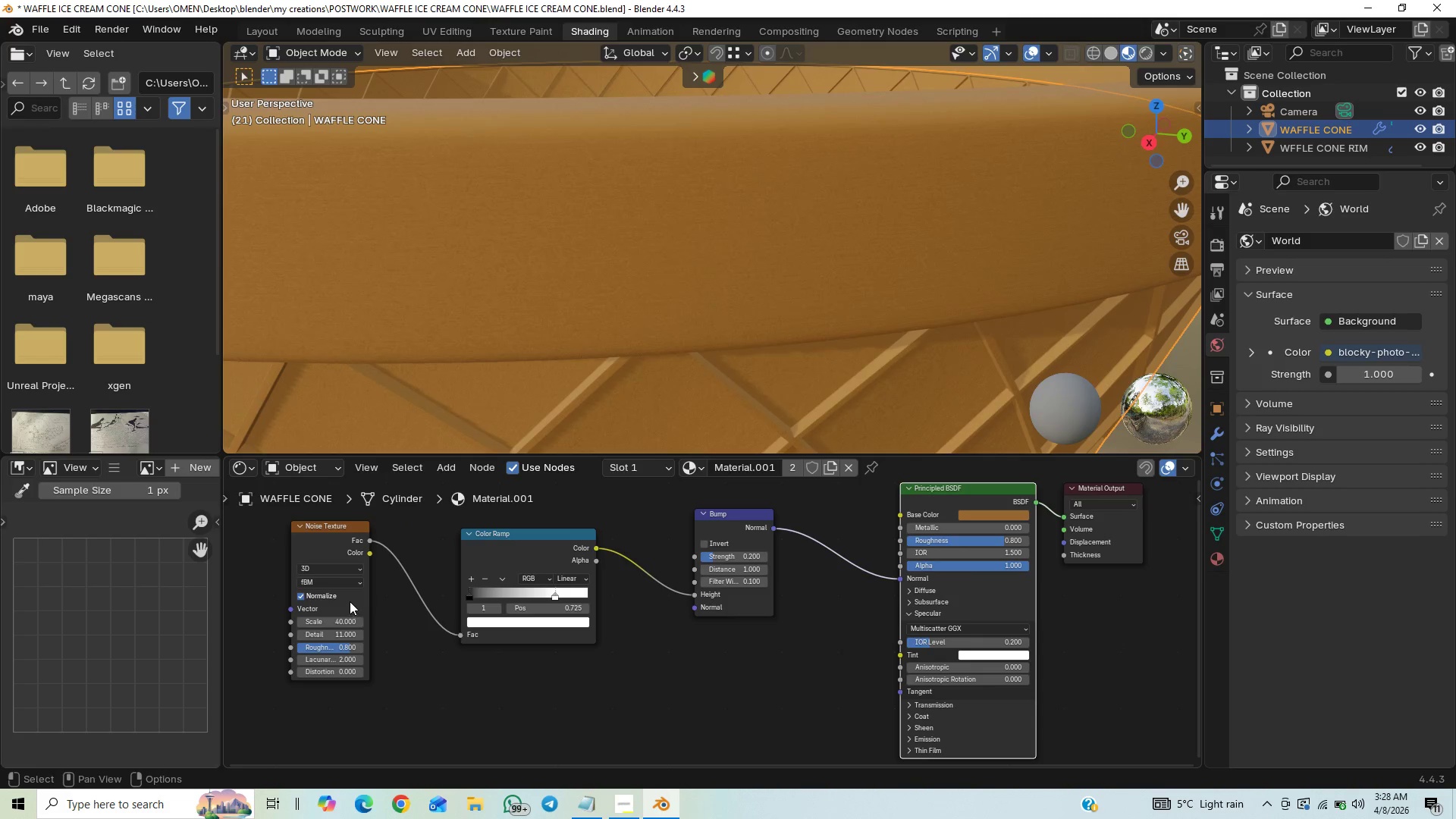 
mouse_move([367, 599])
 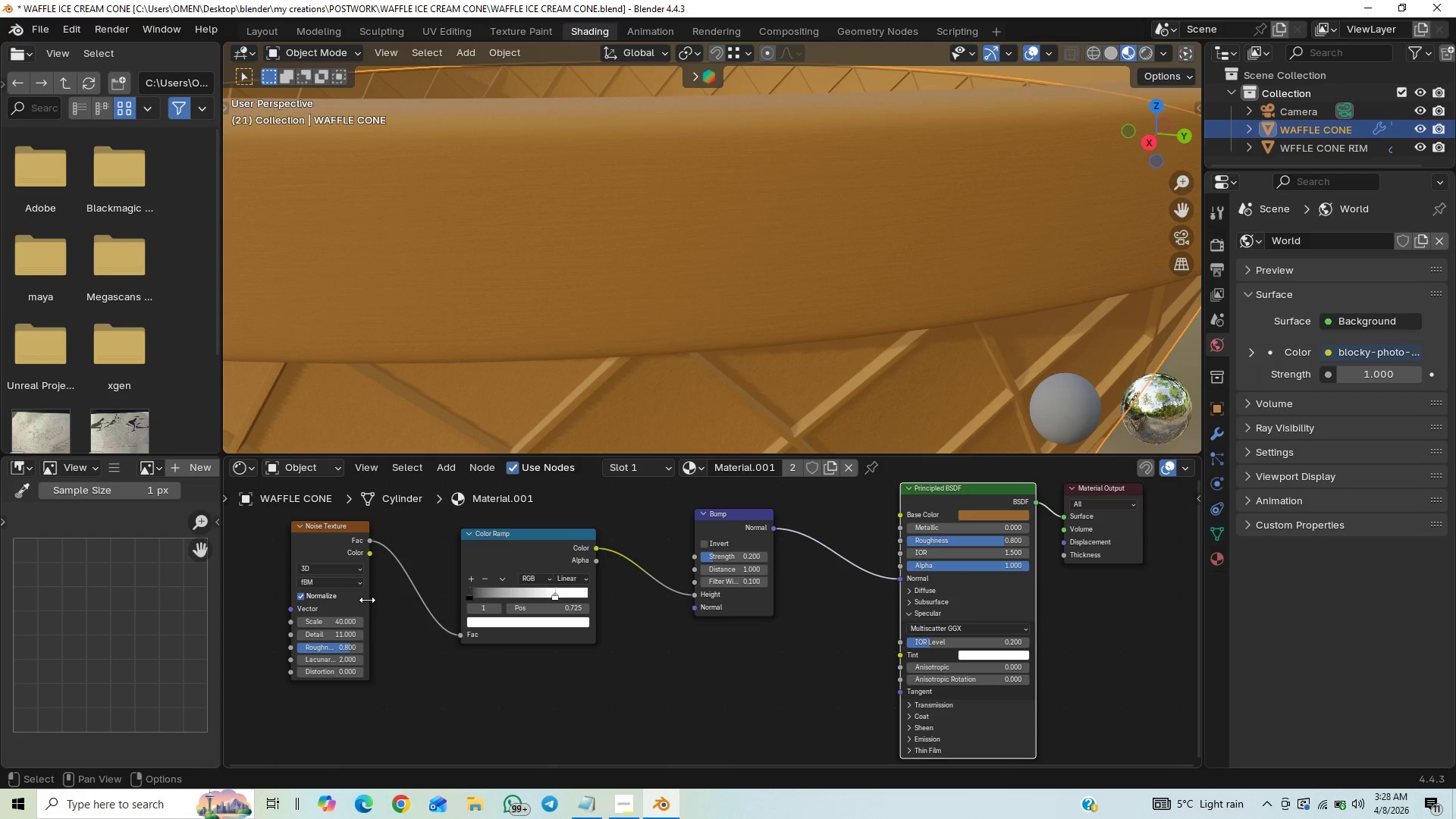 
key(Control+S)
 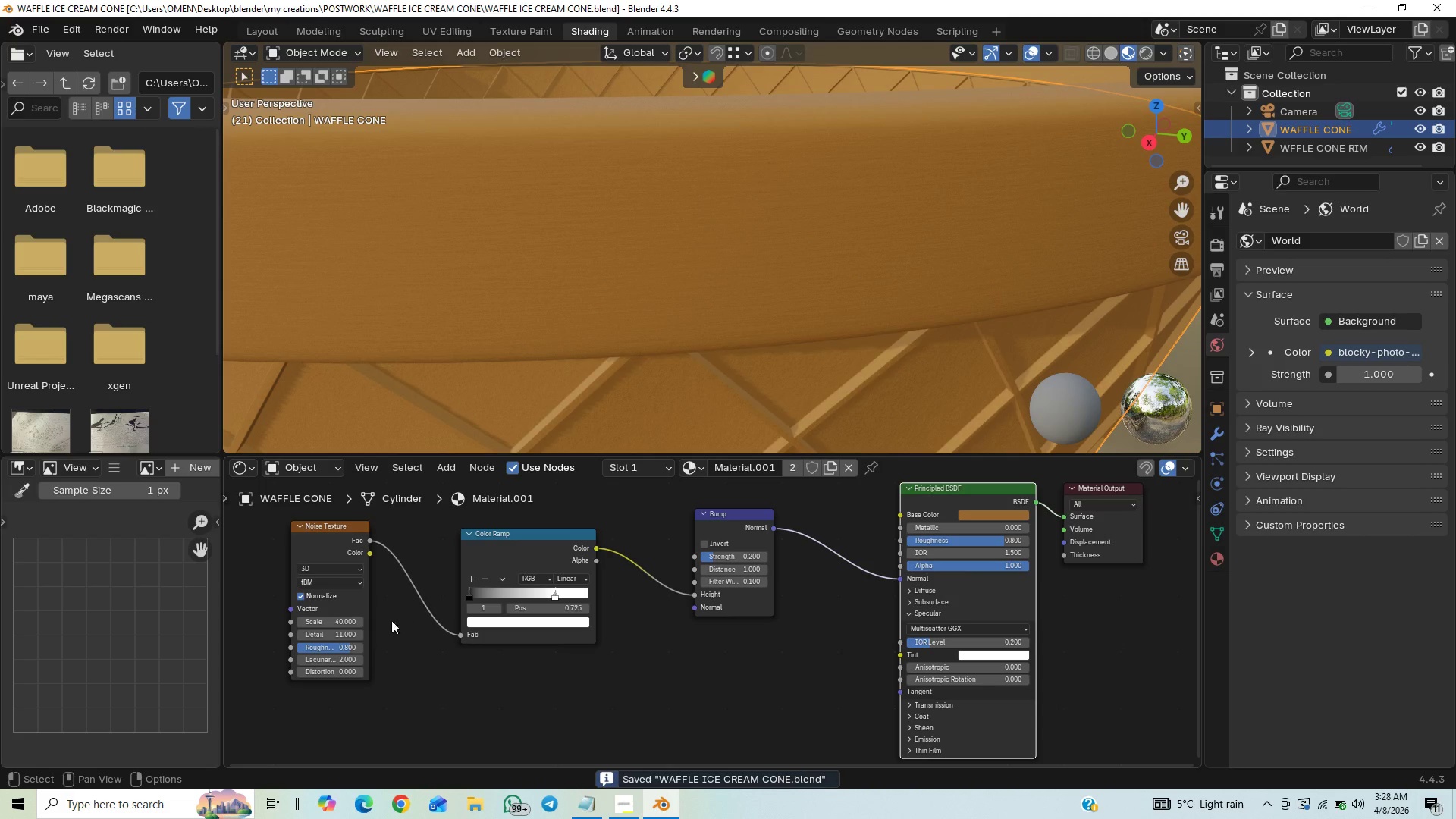 
left_click([346, 635])
 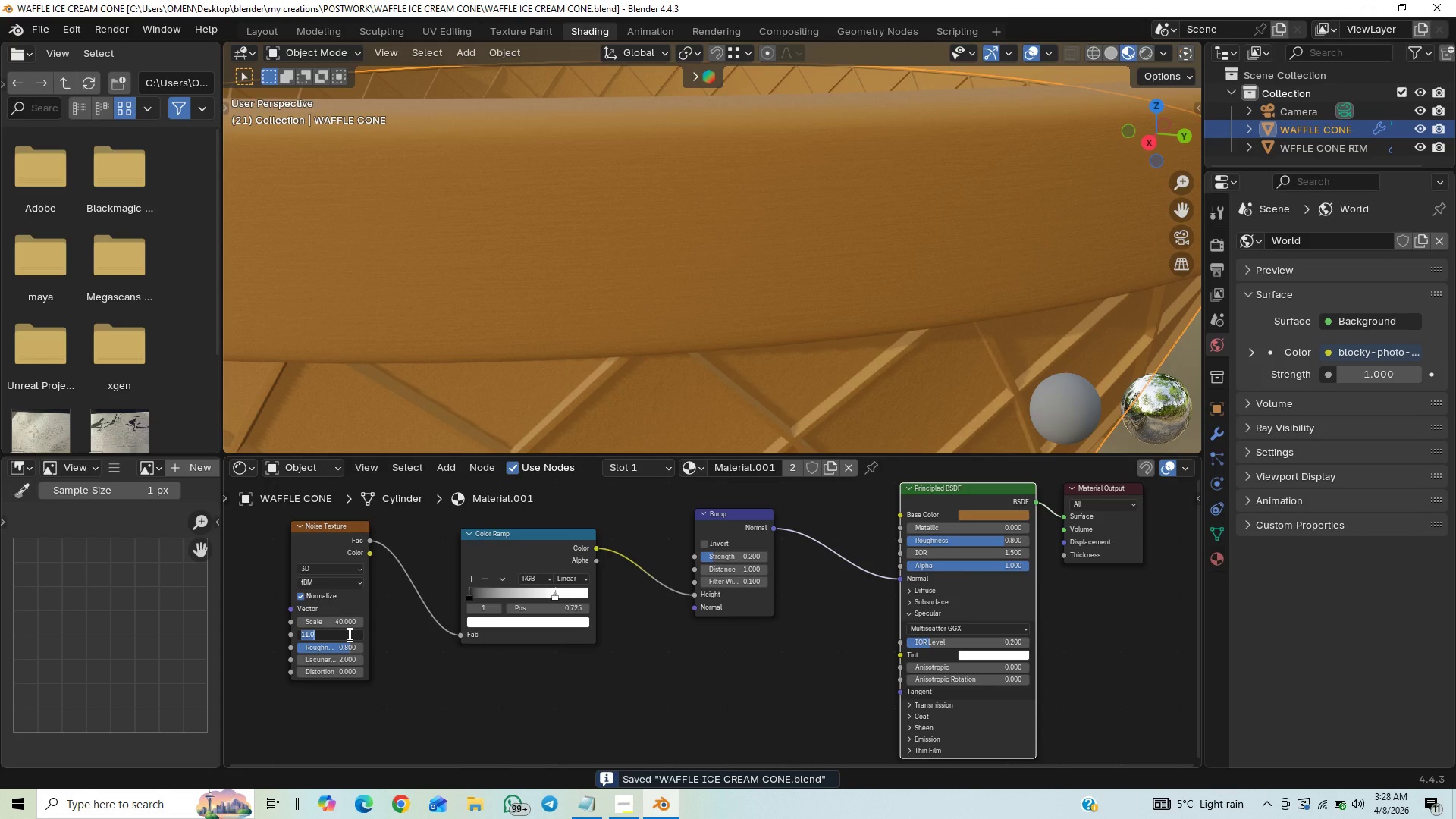 
key(5)
 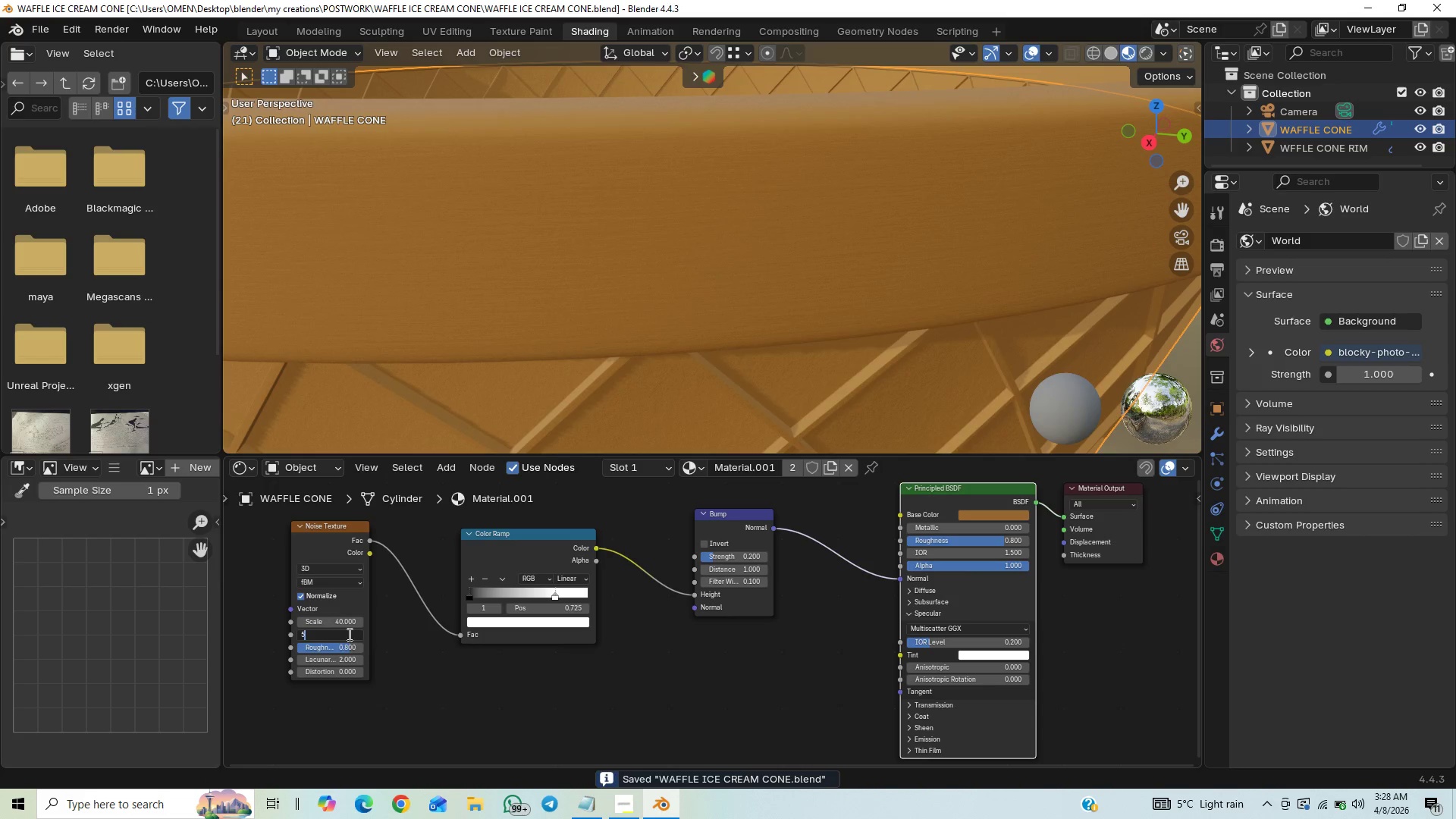 
key(Enter)
 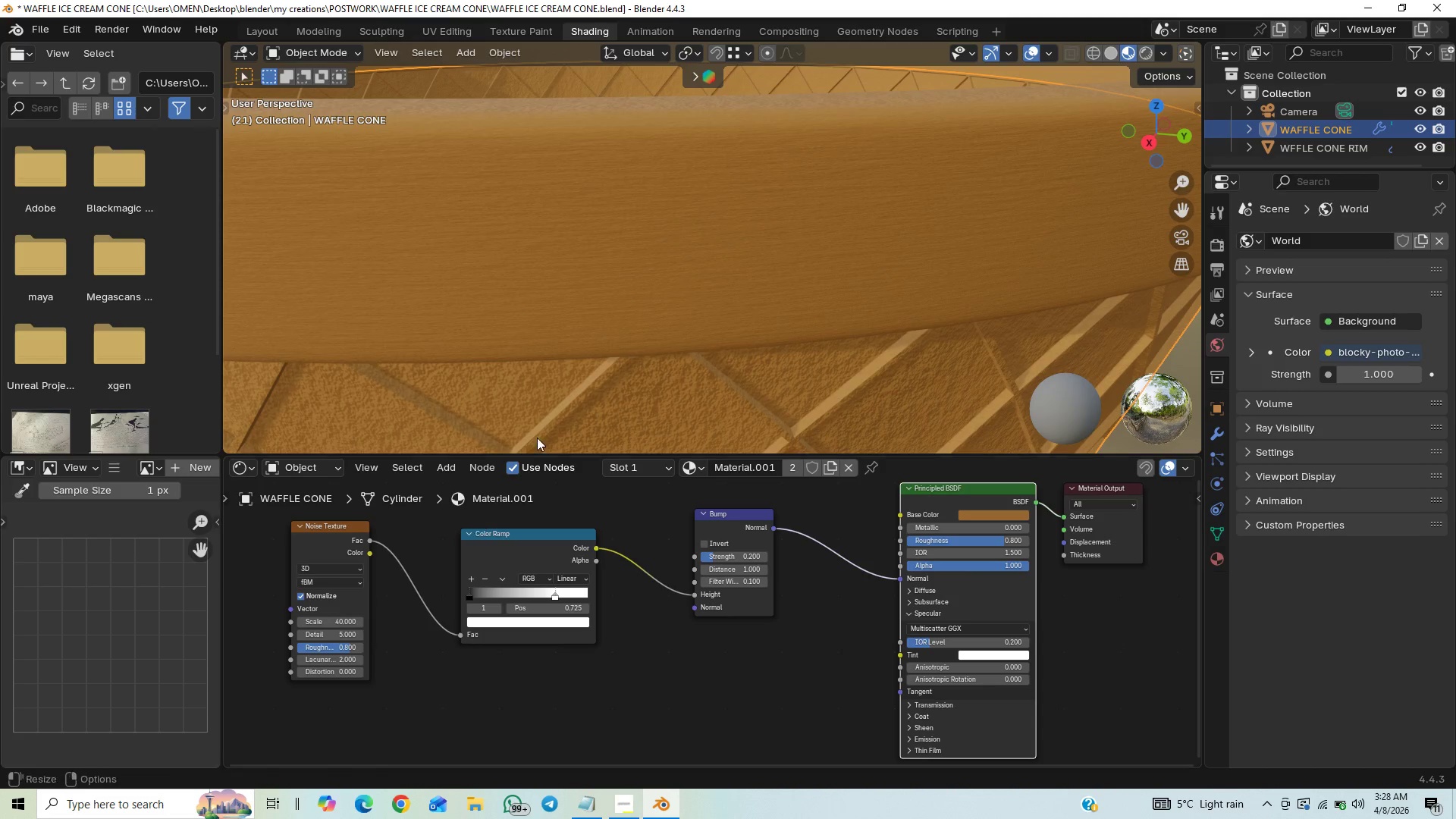 
hold_key(key=ControlLeft, duration=0.98)
 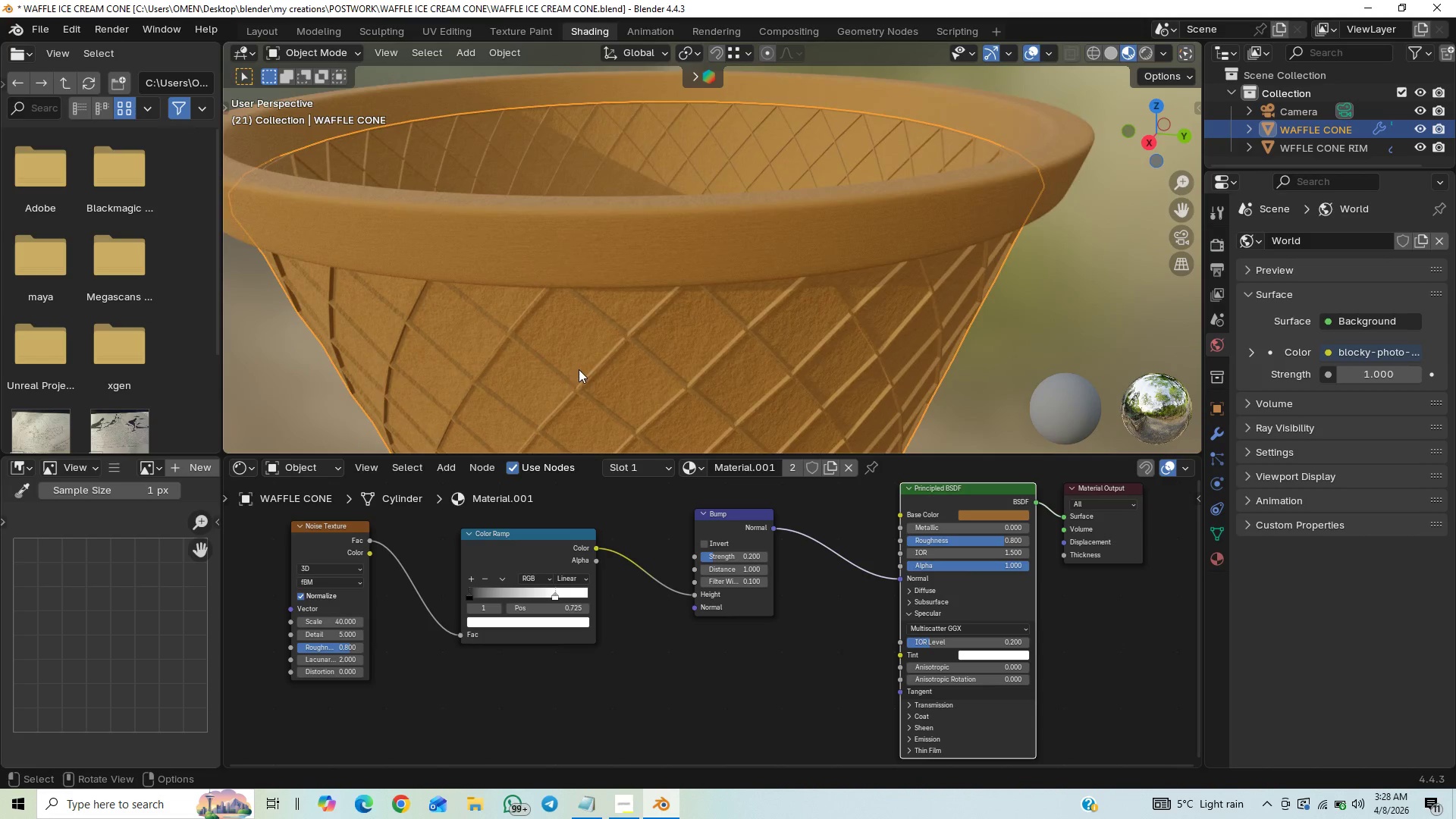 
hold_key(key=ShiftLeft, duration=0.5)
 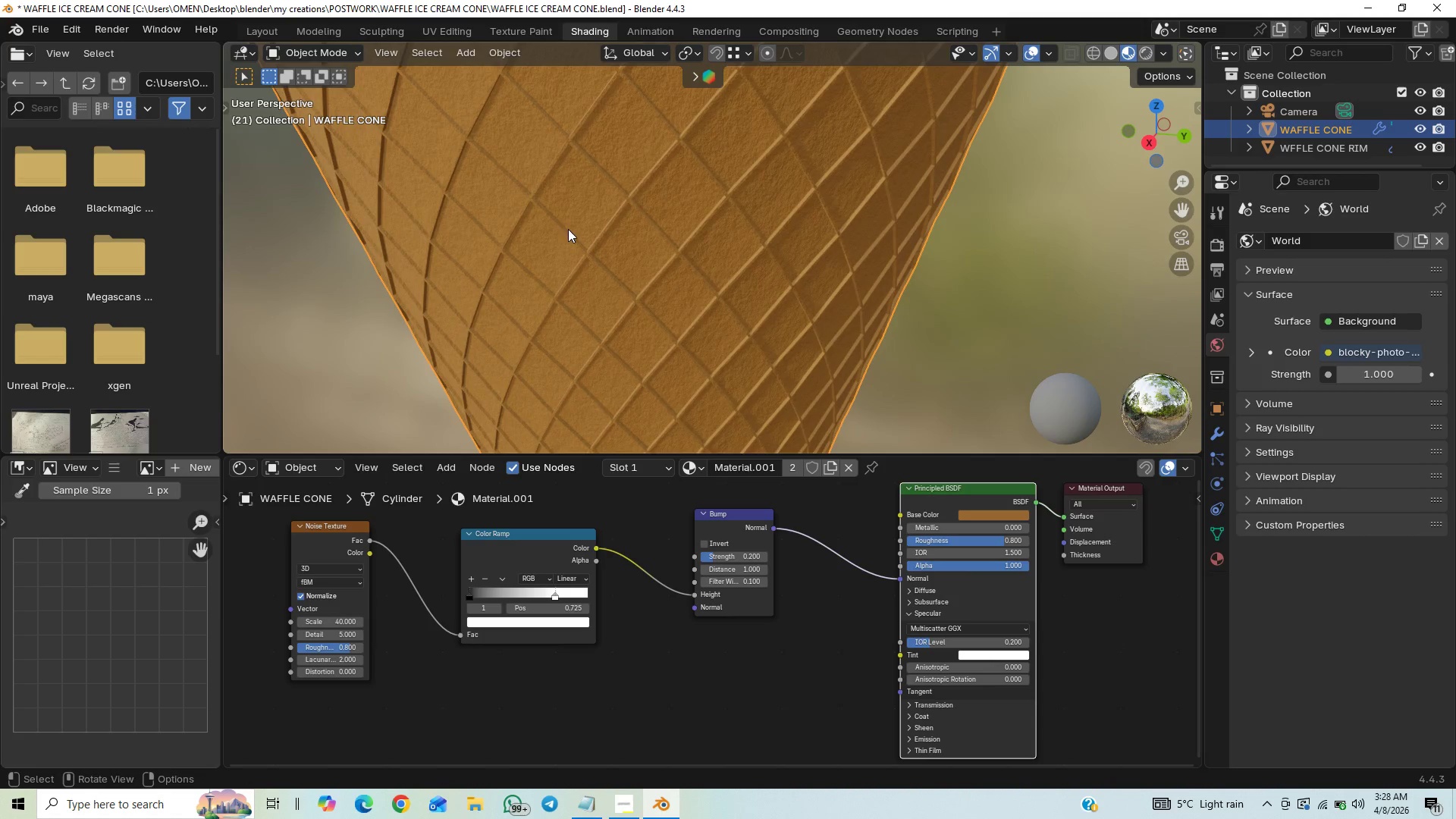 
hold_key(key=ControlLeft, duration=1.16)
 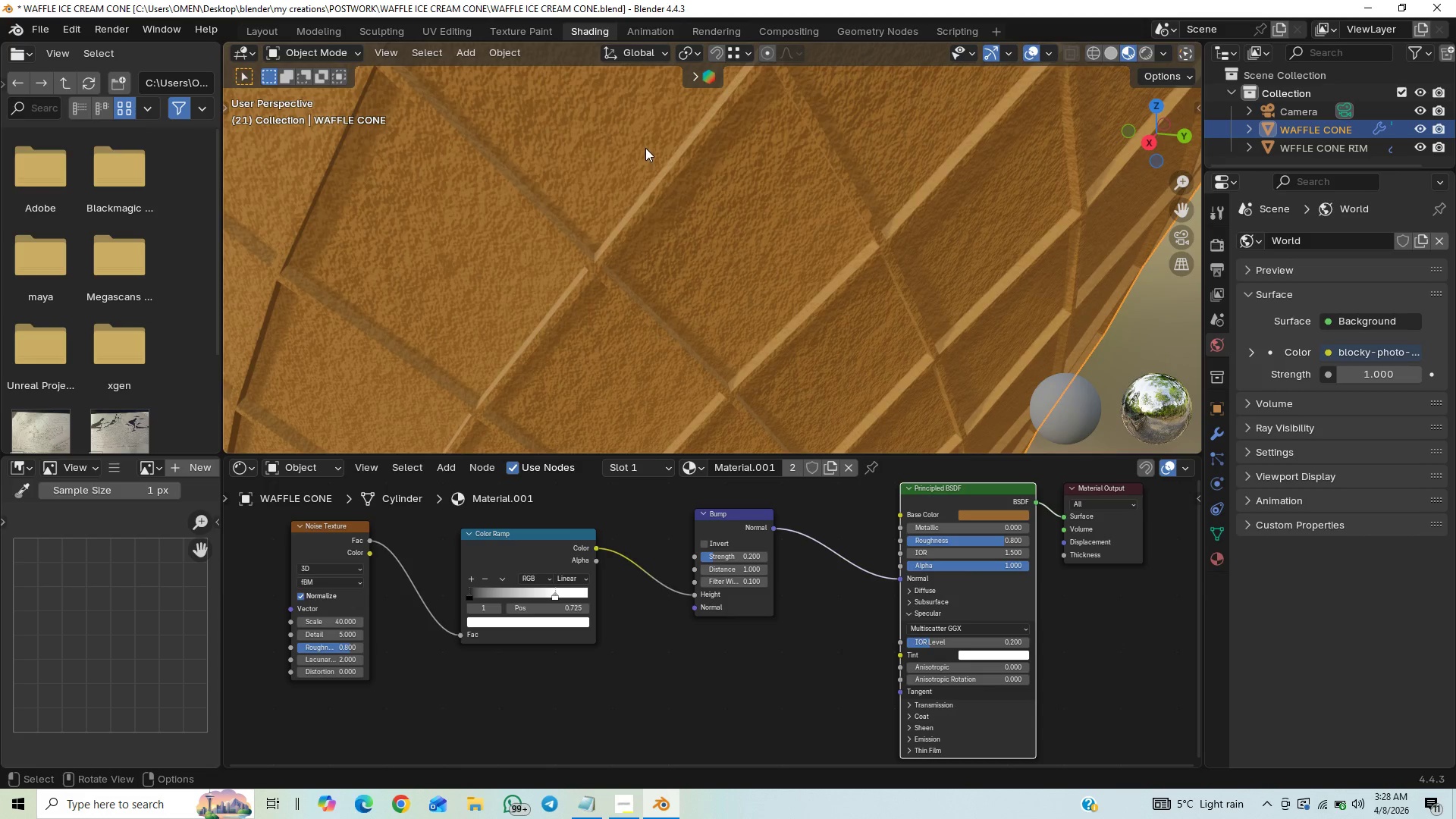 
hold_key(key=ControlLeft, duration=1.5)
 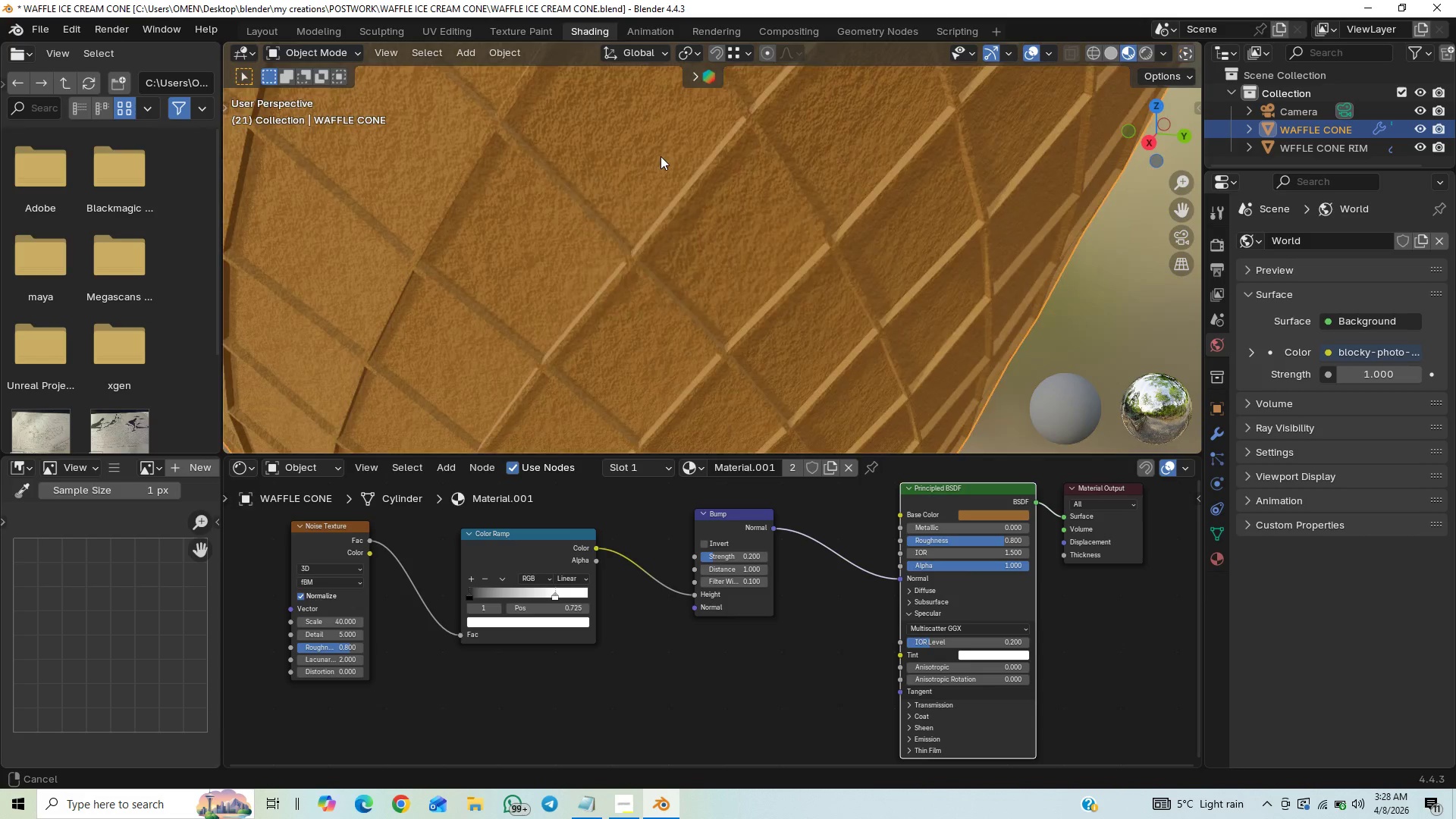 
hold_key(key=ControlLeft, duration=1.52)
 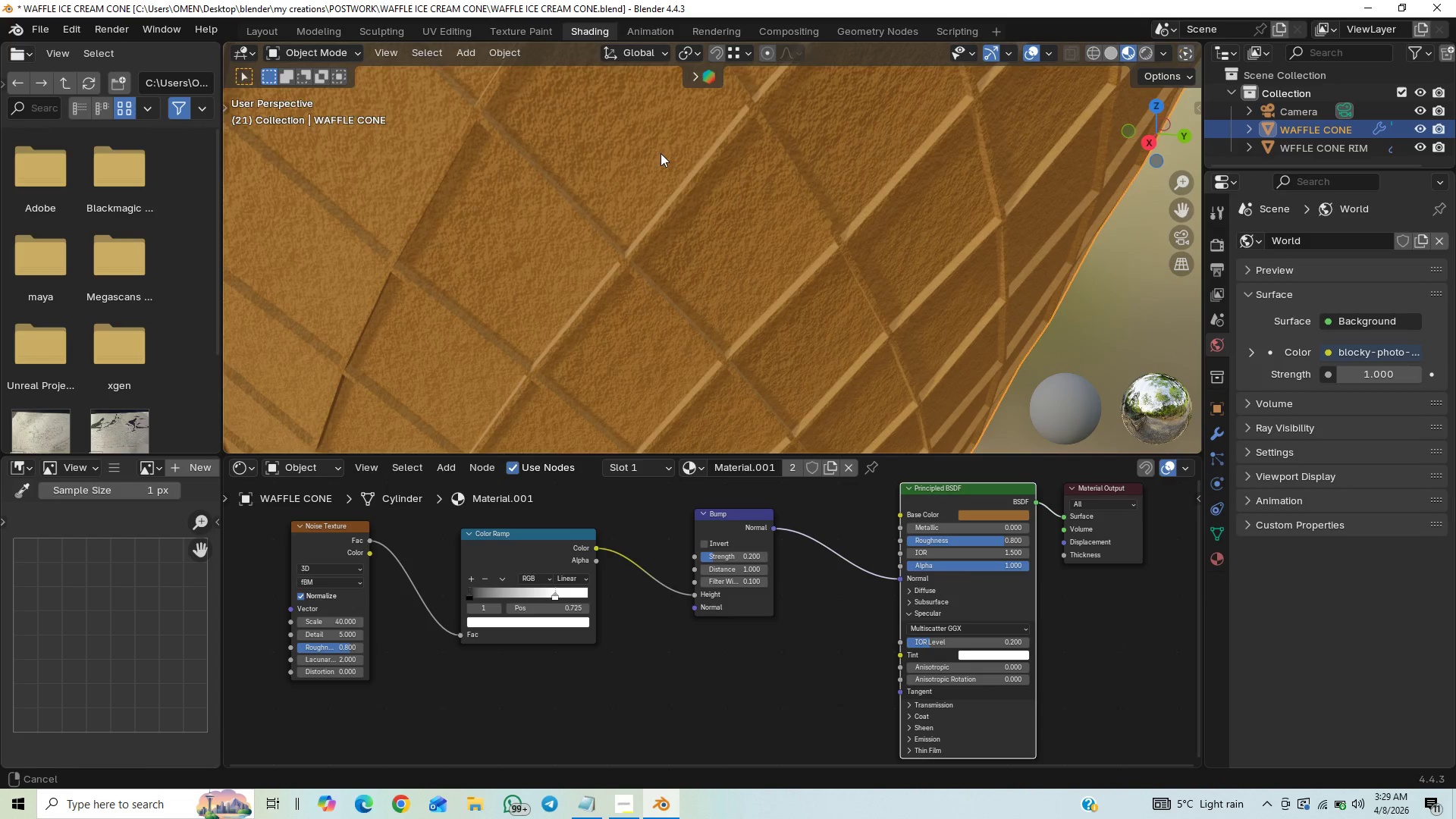 
key(Control+ControlLeft)
 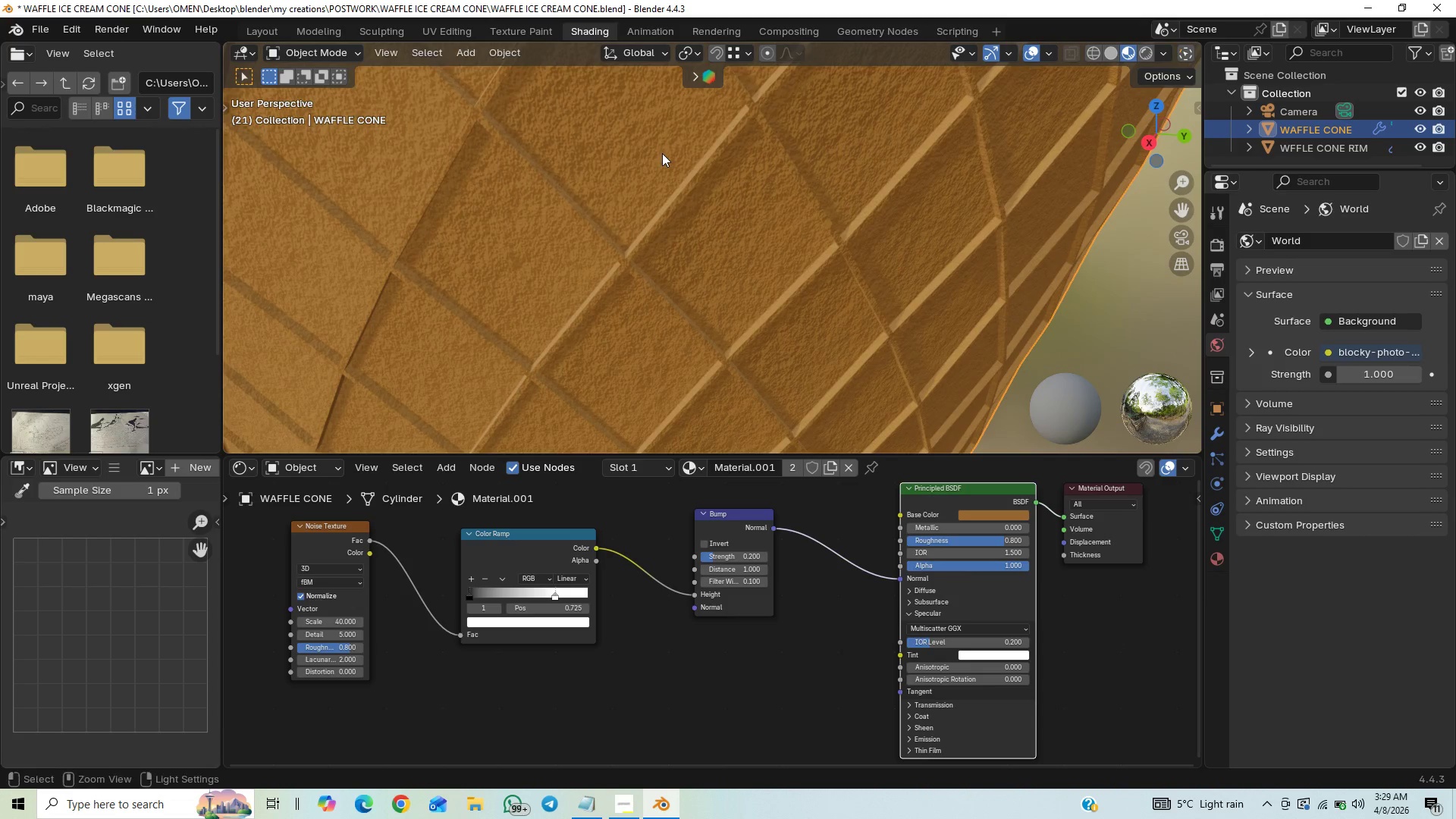 
key(Control+ControlLeft)
 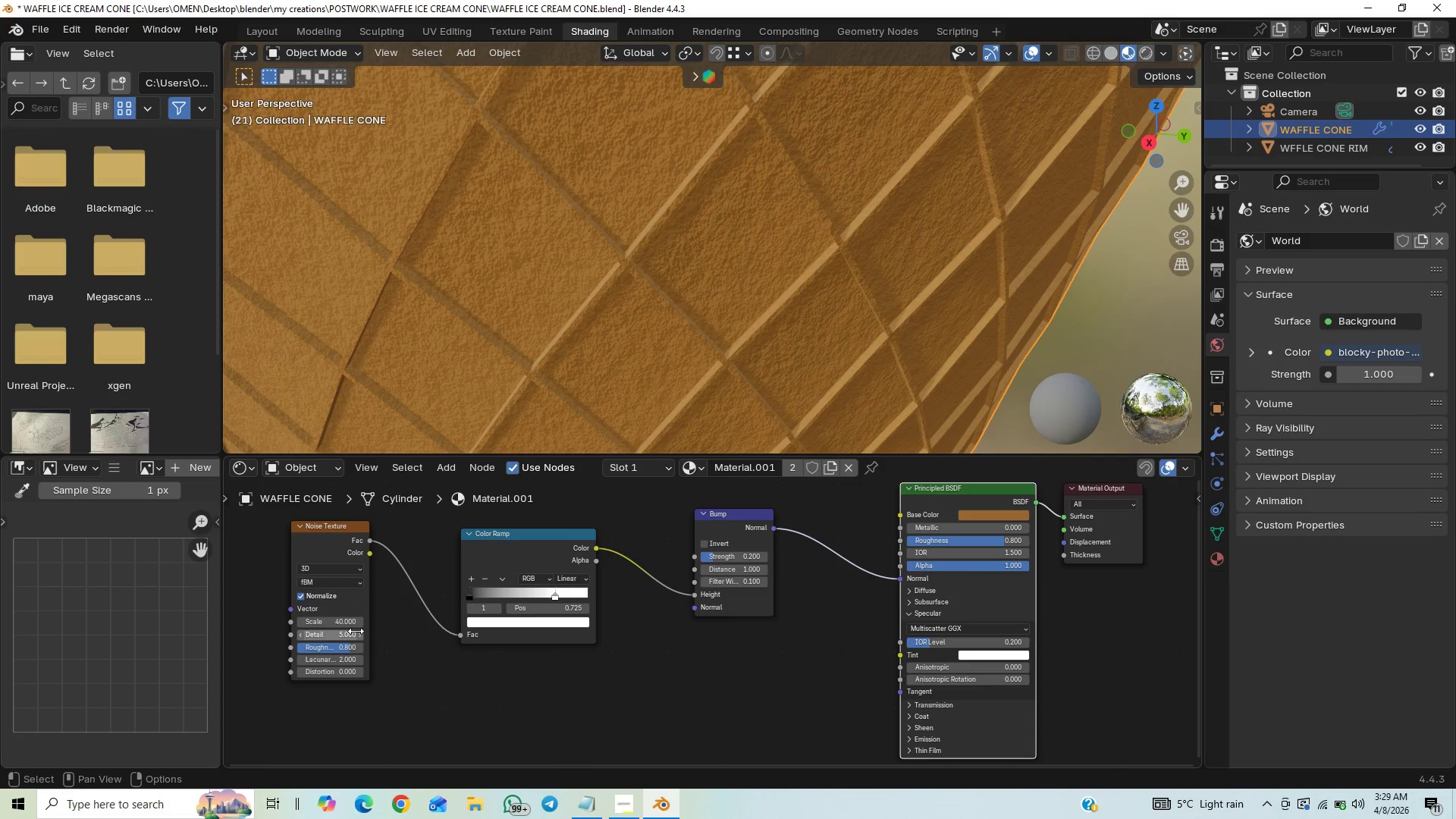 
right_click([350, 634])
 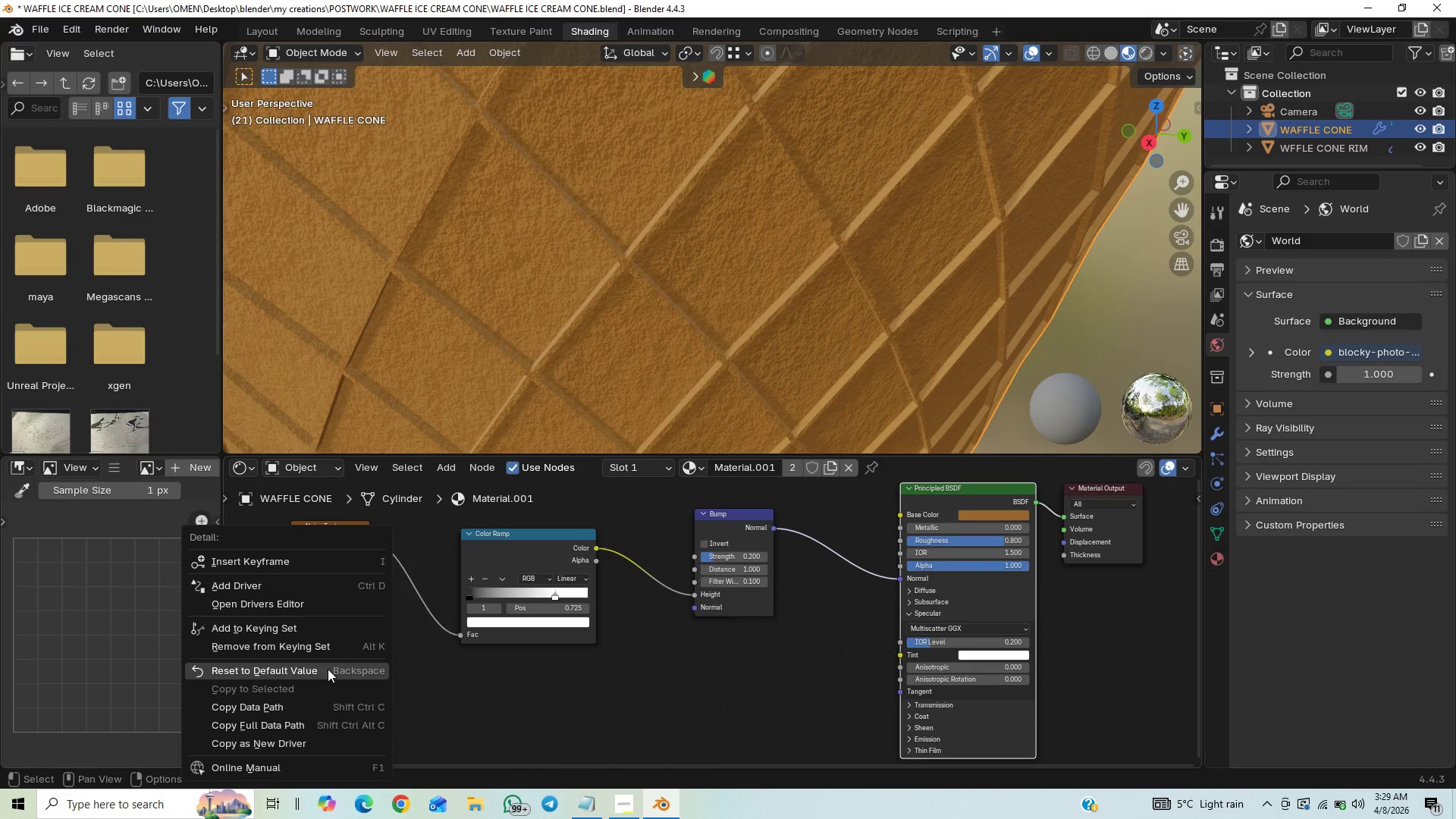 
left_click([328, 669])
 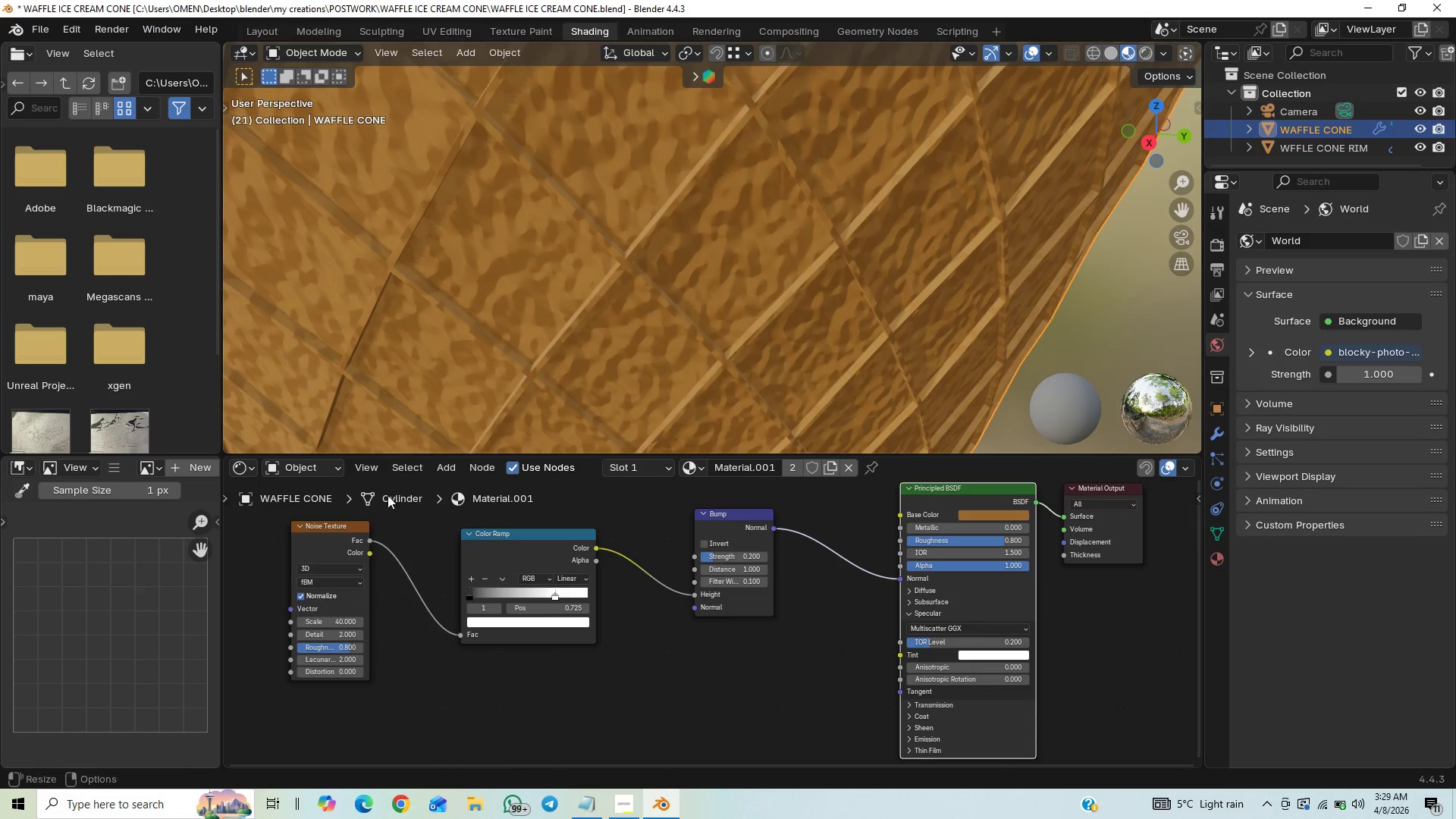 
left_click([328, 636])
 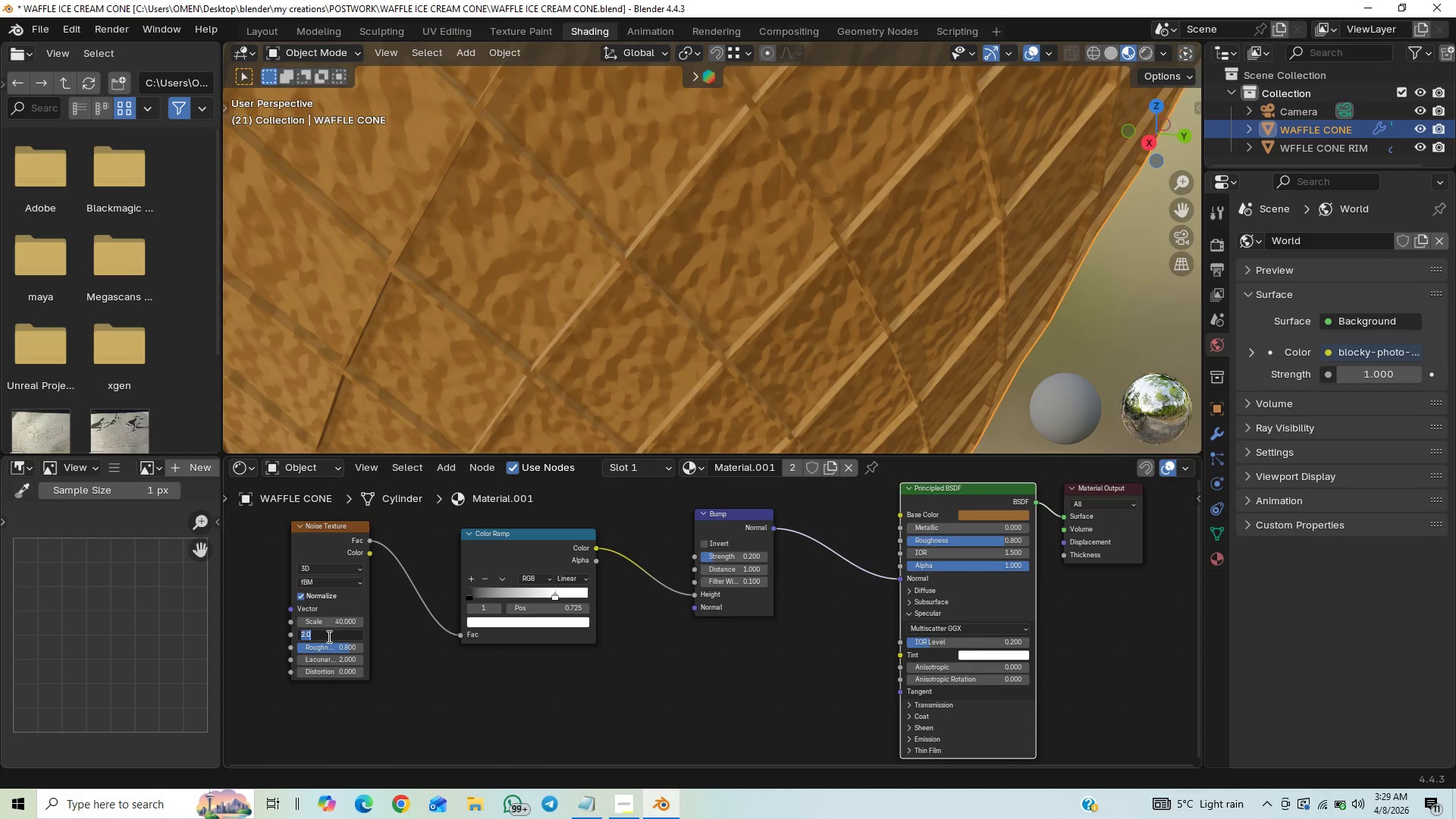 
type(10)
 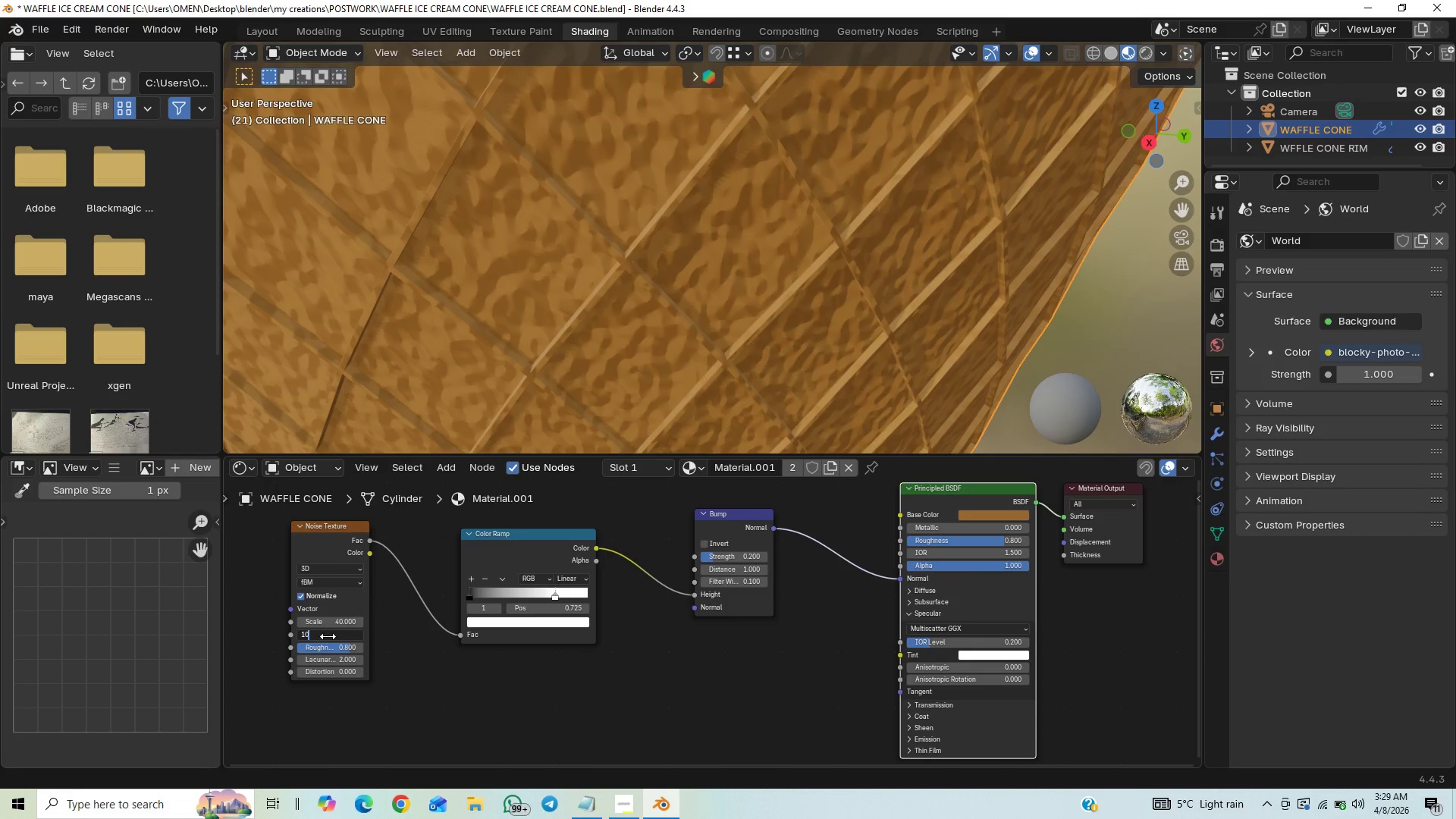 
key(Enter)
 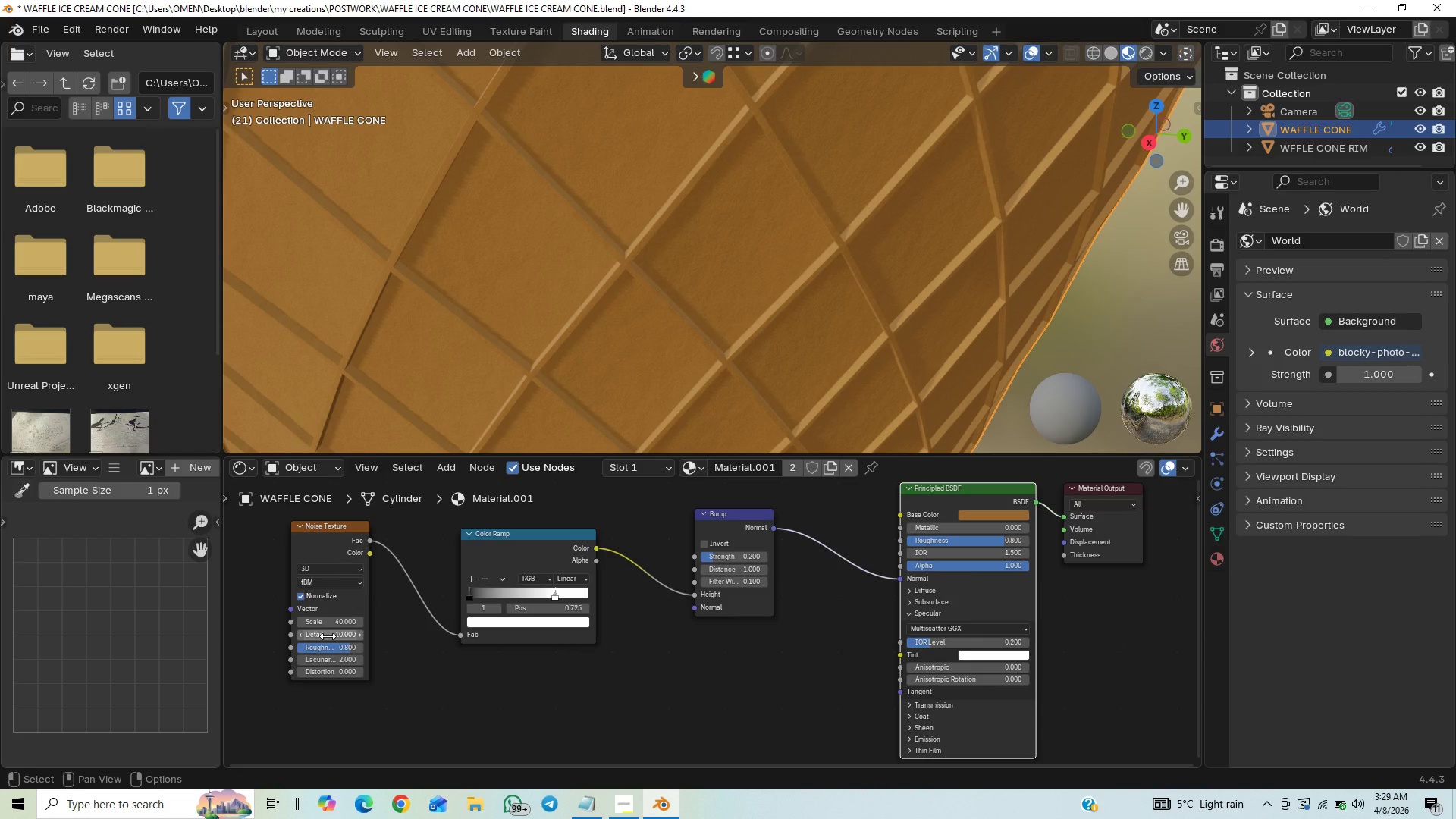 
left_click([328, 636])
 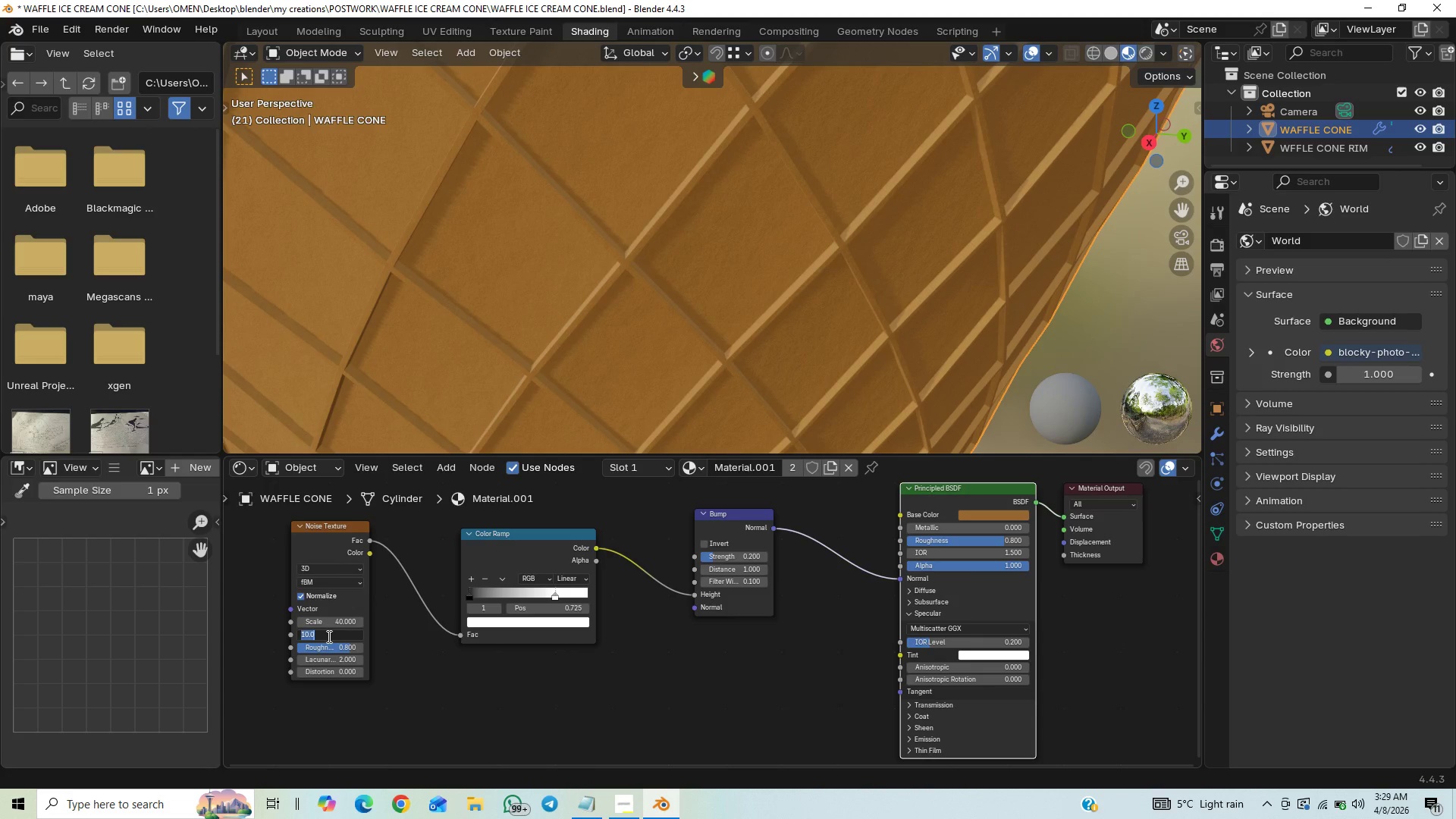 
key(7)
 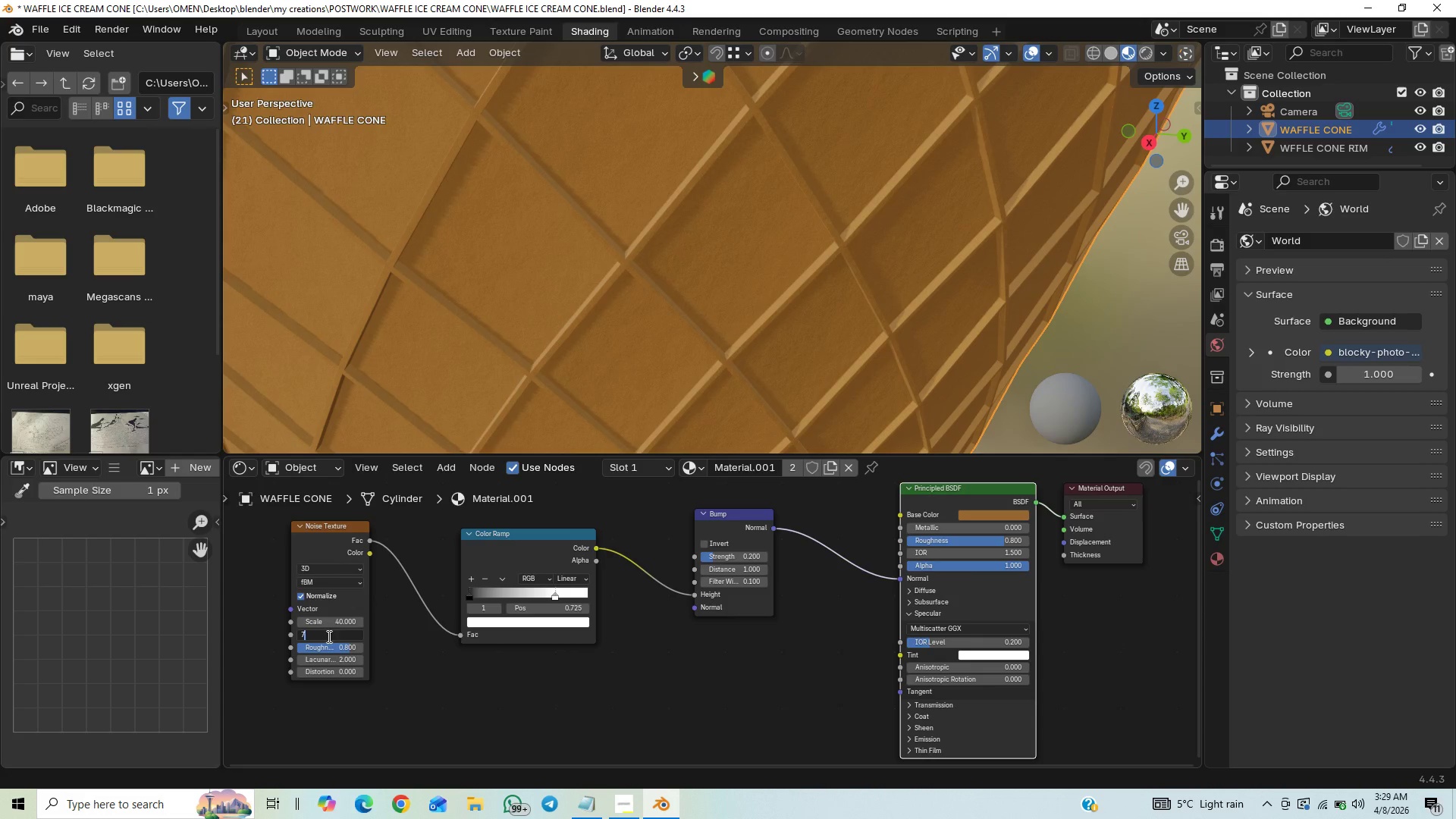 
key(Enter)
 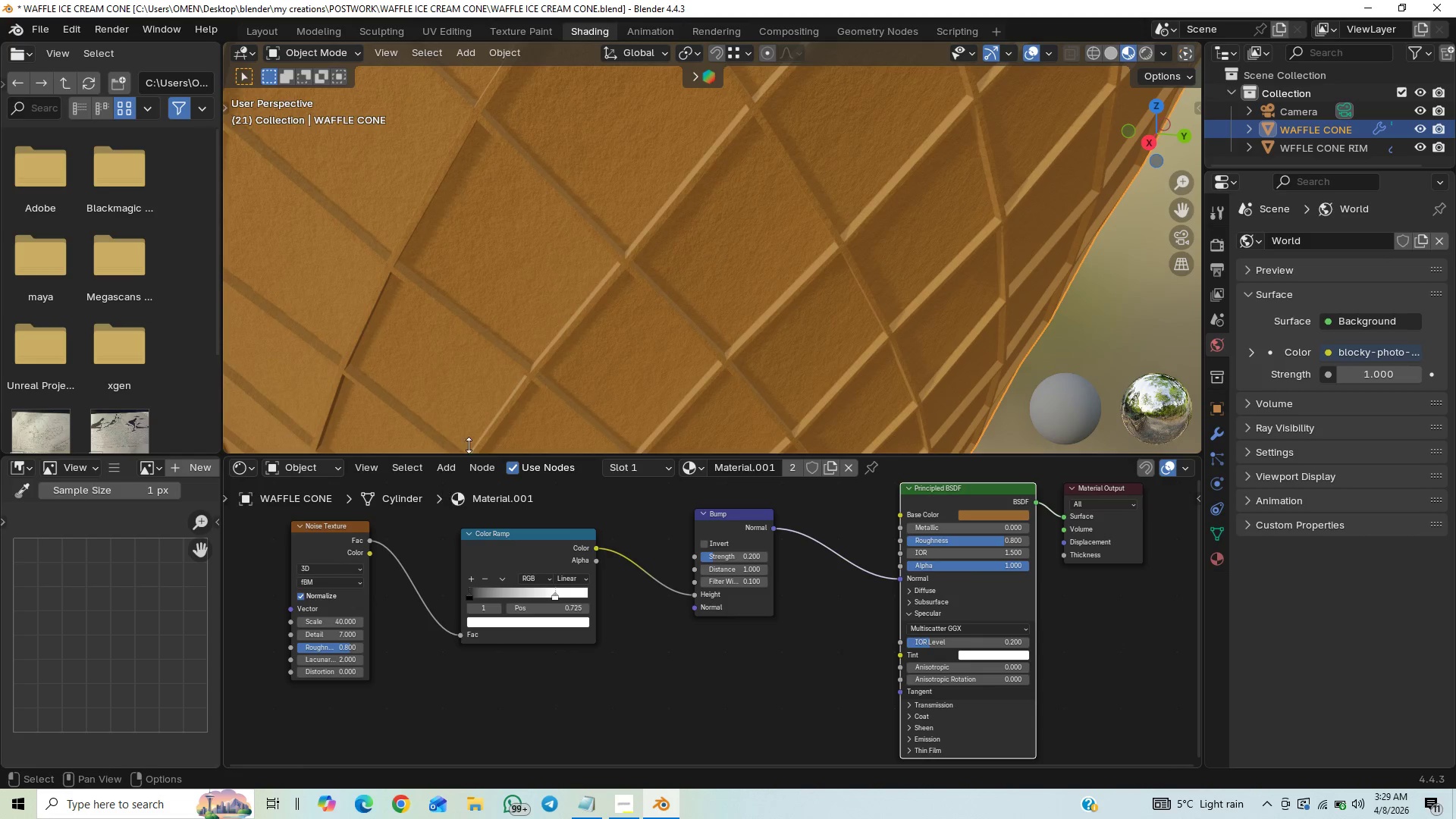 
hold_key(key=ControlLeft, duration=1.5)
 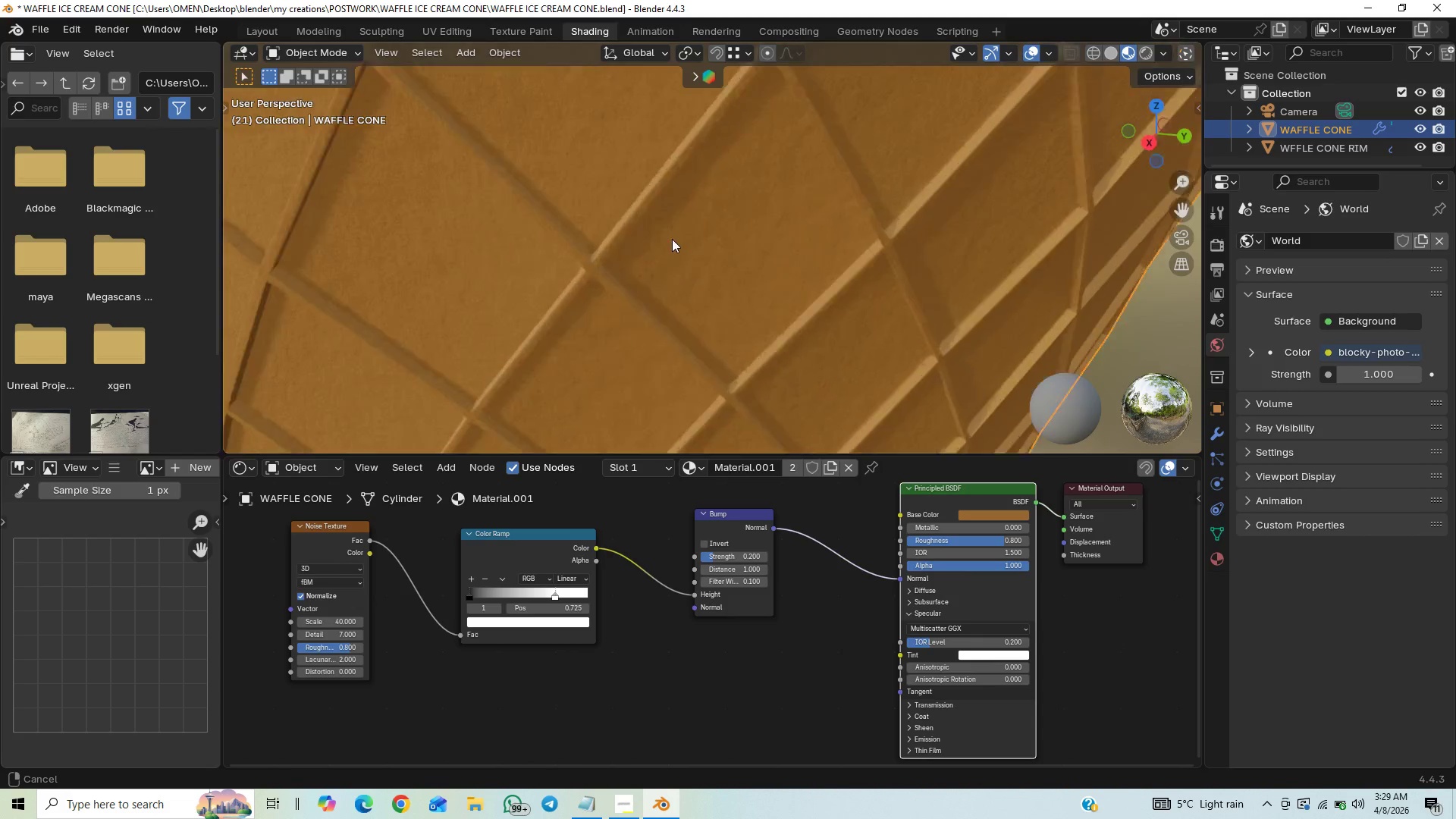 
hold_key(key=ControlLeft, duration=1.5)
 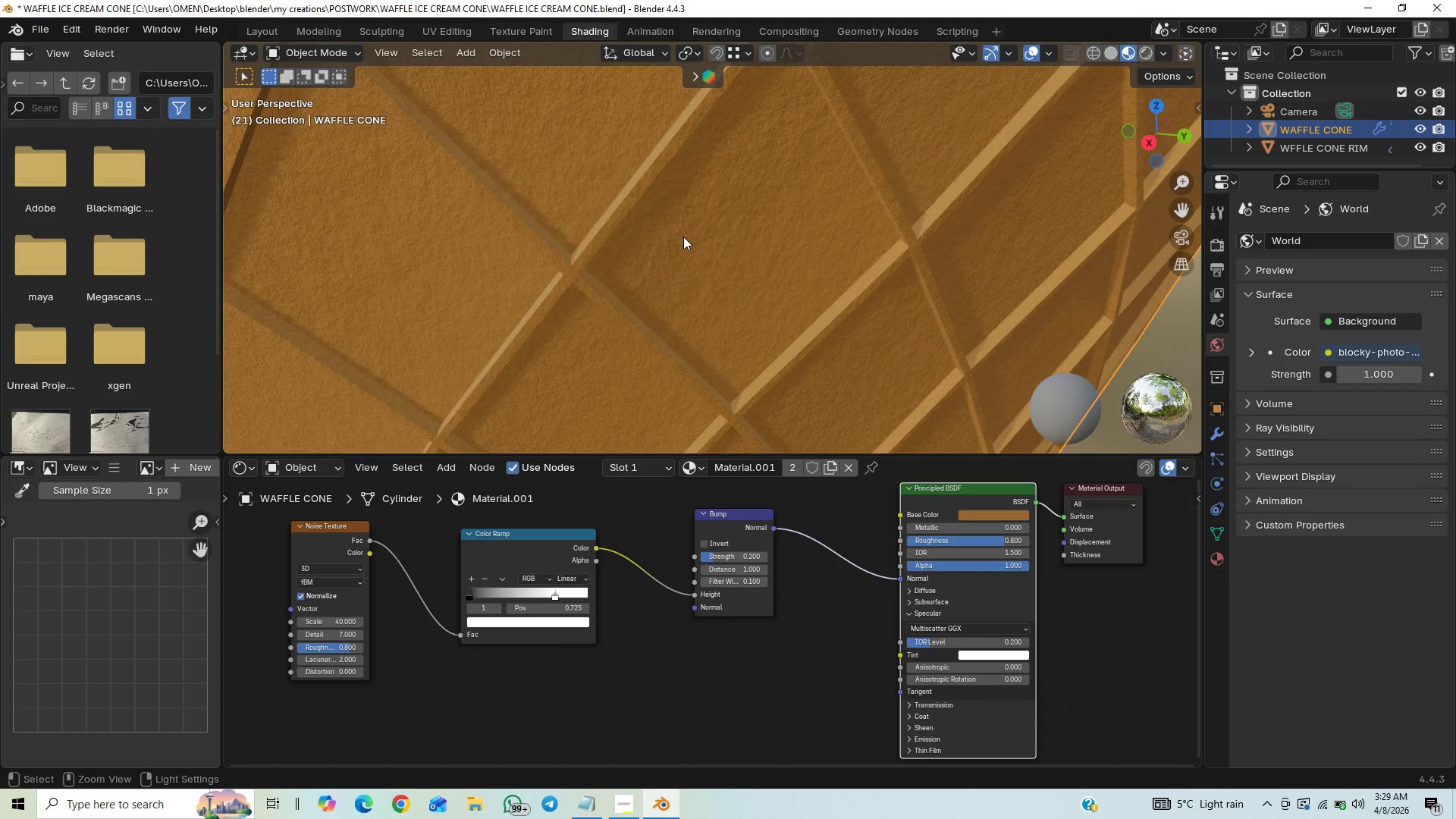 
hold_key(key=ControlLeft, duration=0.64)
 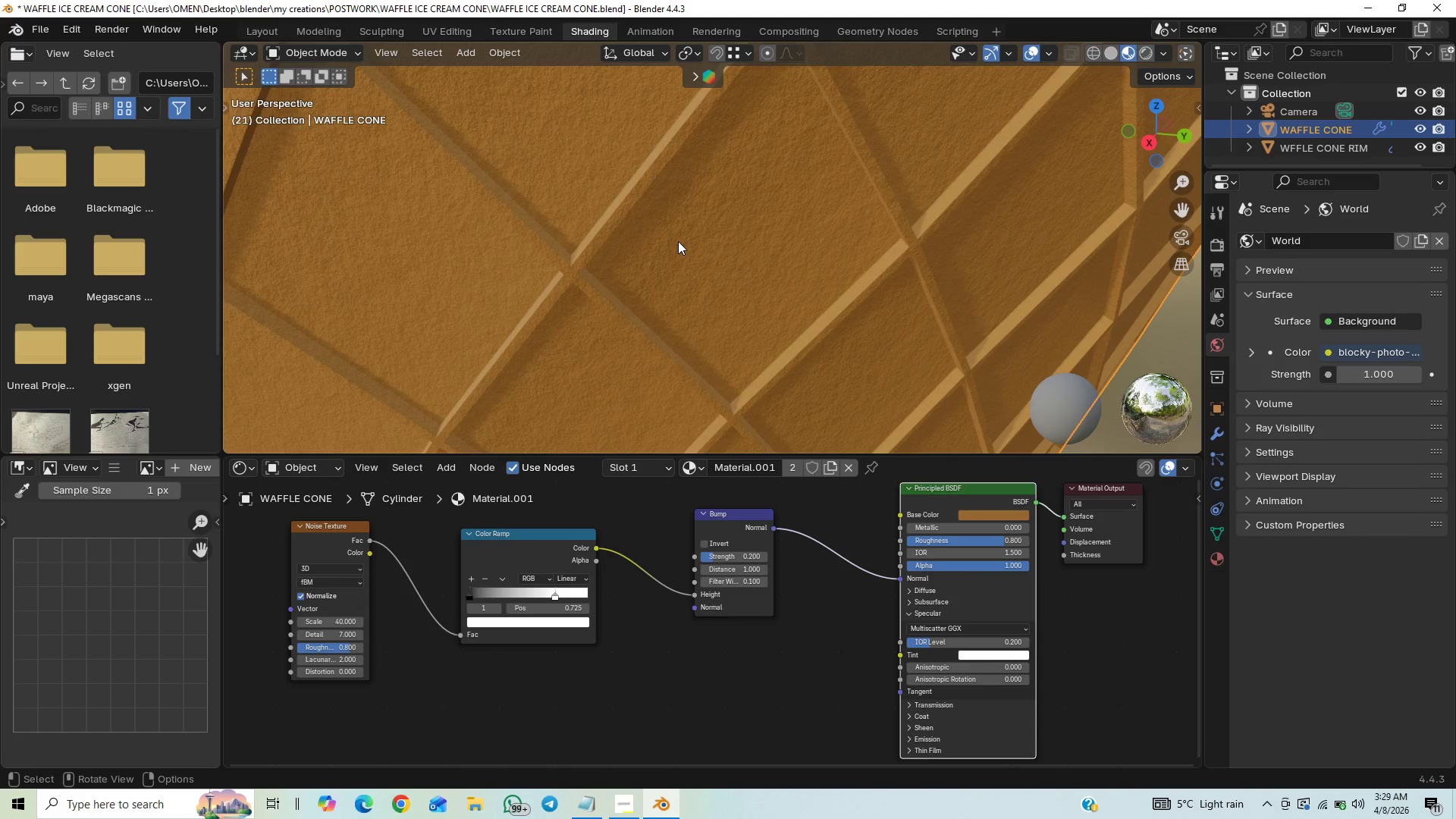 
hold_key(key=ControlLeft, duration=1.52)
 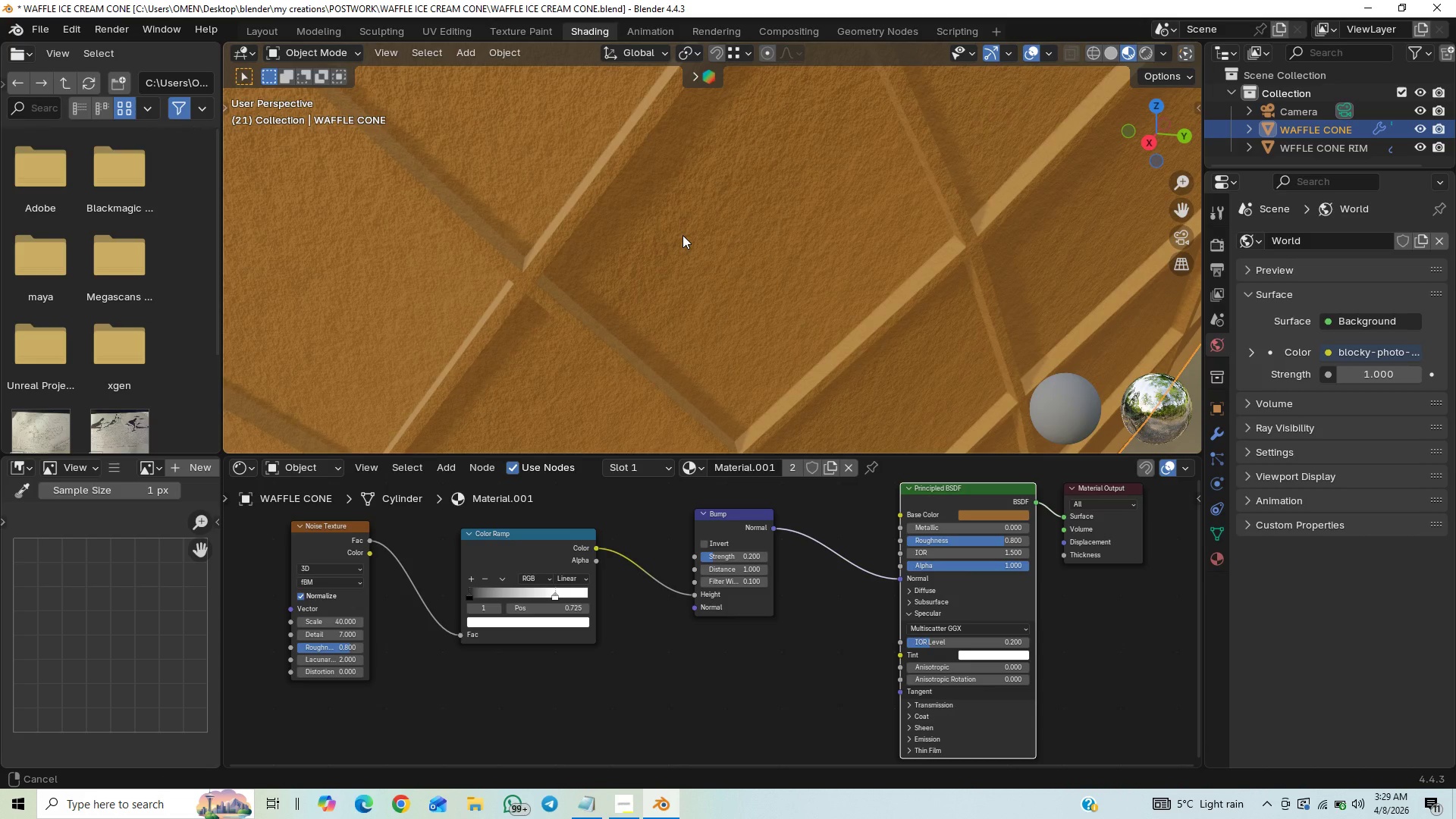 
hold_key(key=ControlLeft, duration=1.52)
 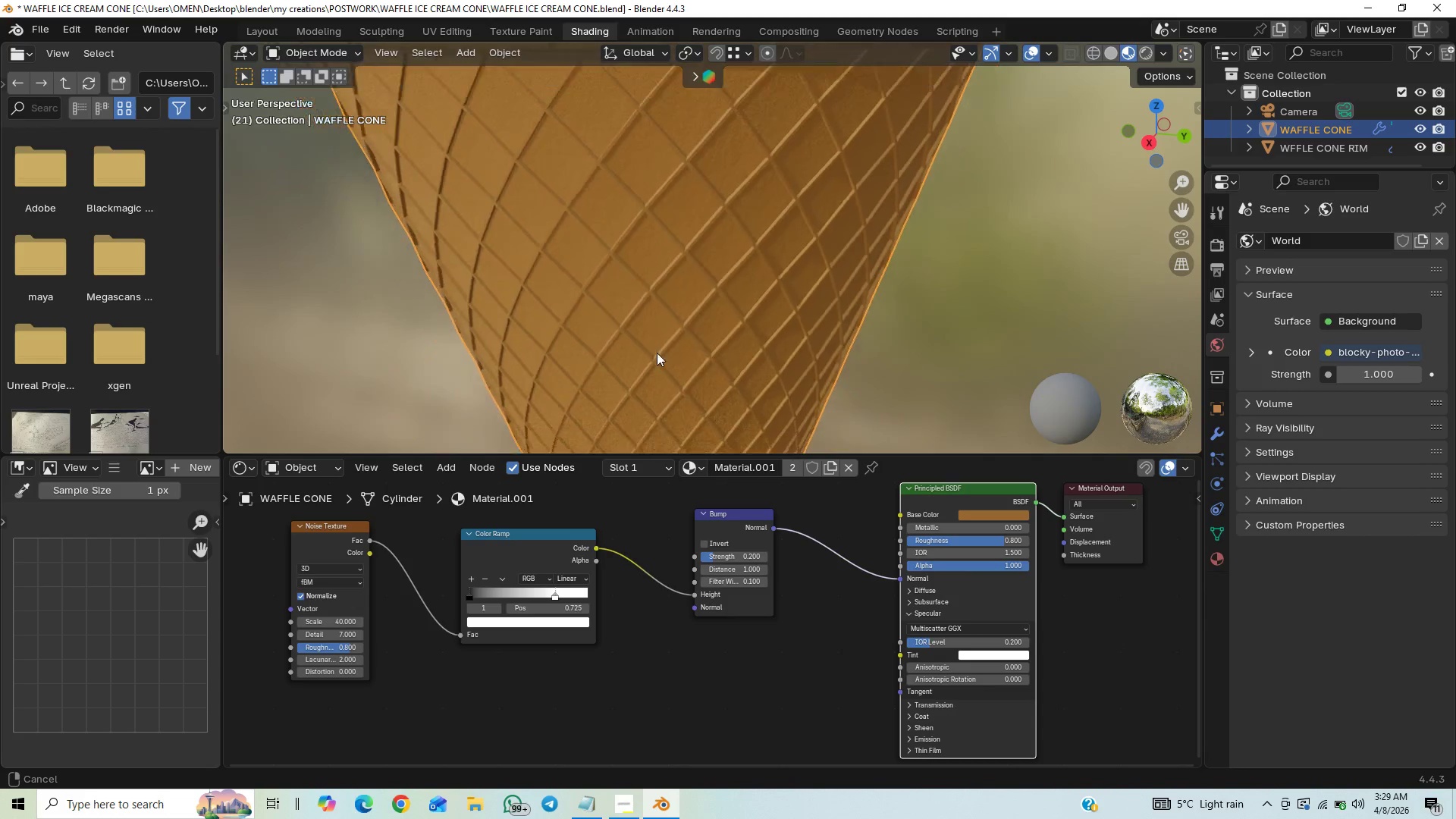 
hold_key(key=ControlLeft, duration=1.48)
 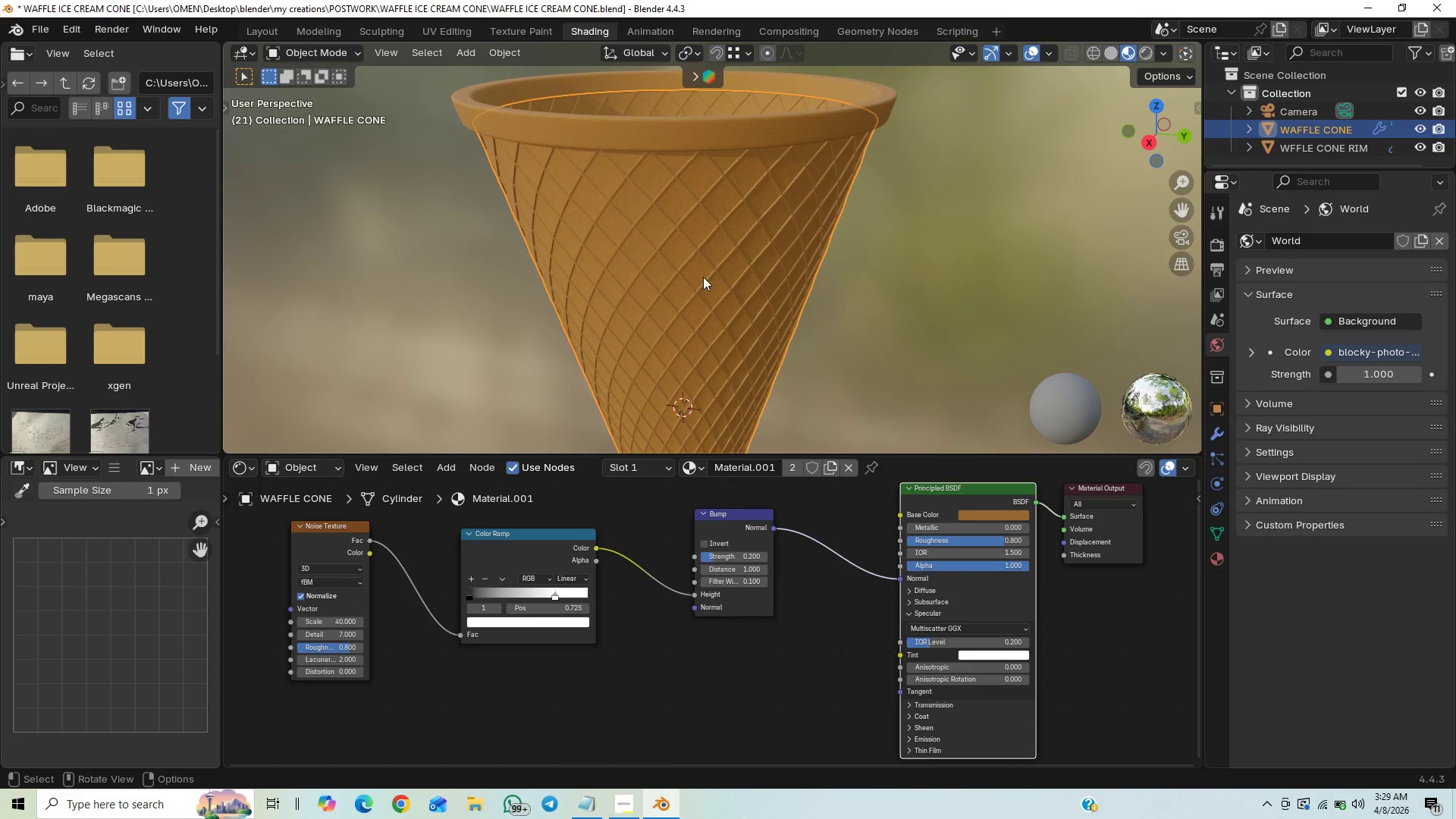 
hold_key(key=ControlLeft, duration=0.42)
 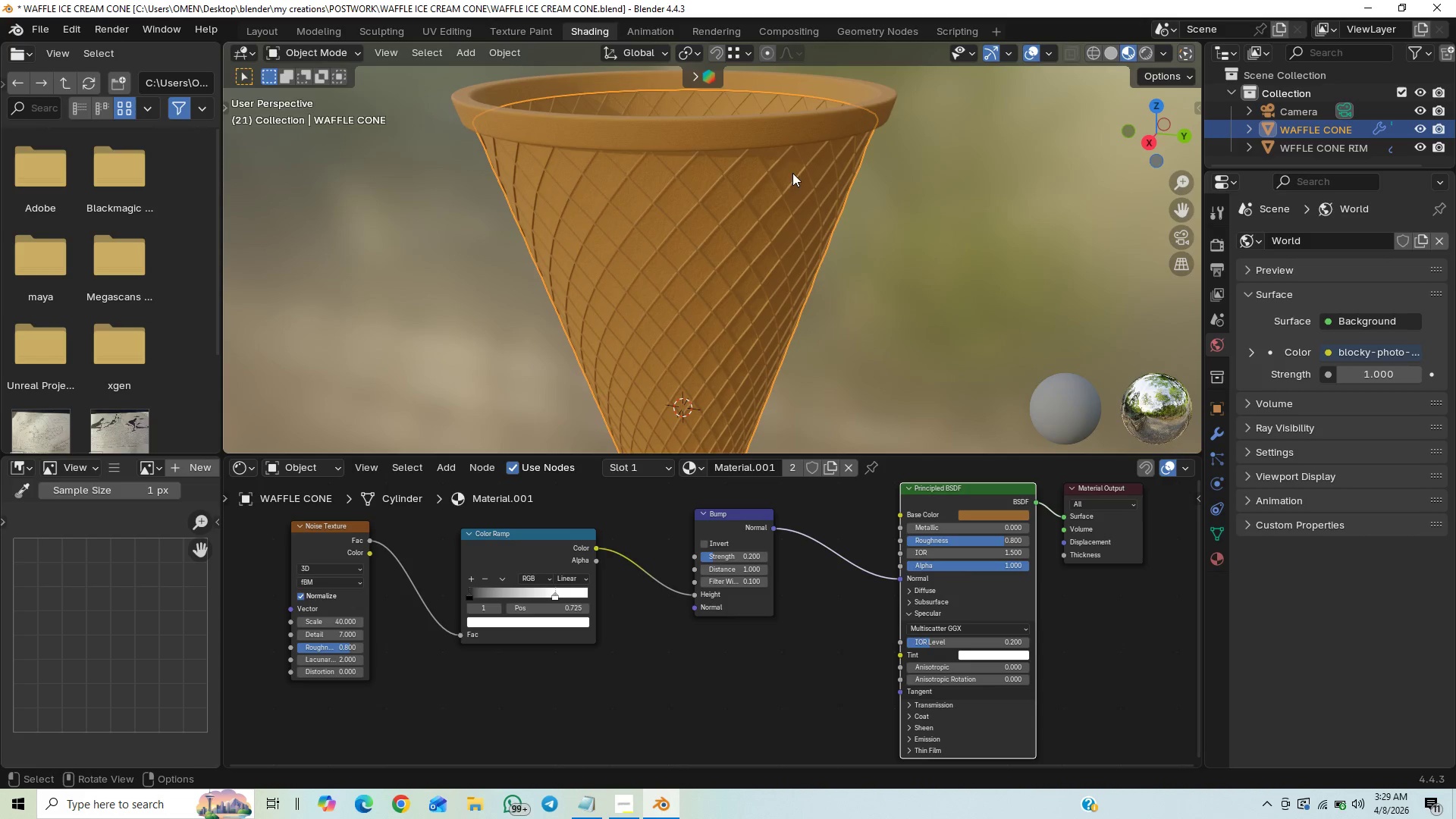 
hold_key(key=ShiftLeft, duration=0.44)
 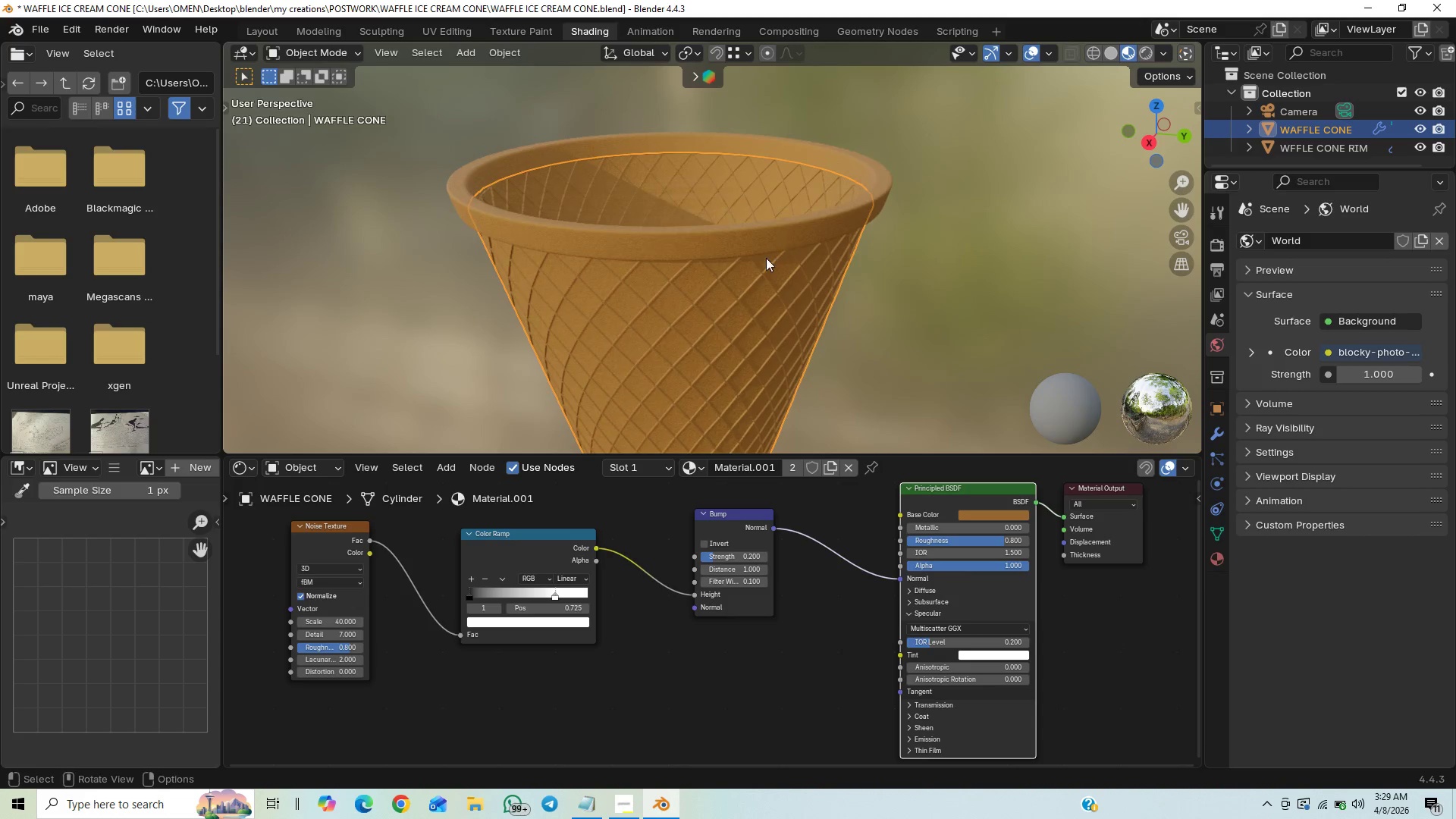 
hold_key(key=ControlLeft, duration=1.52)
 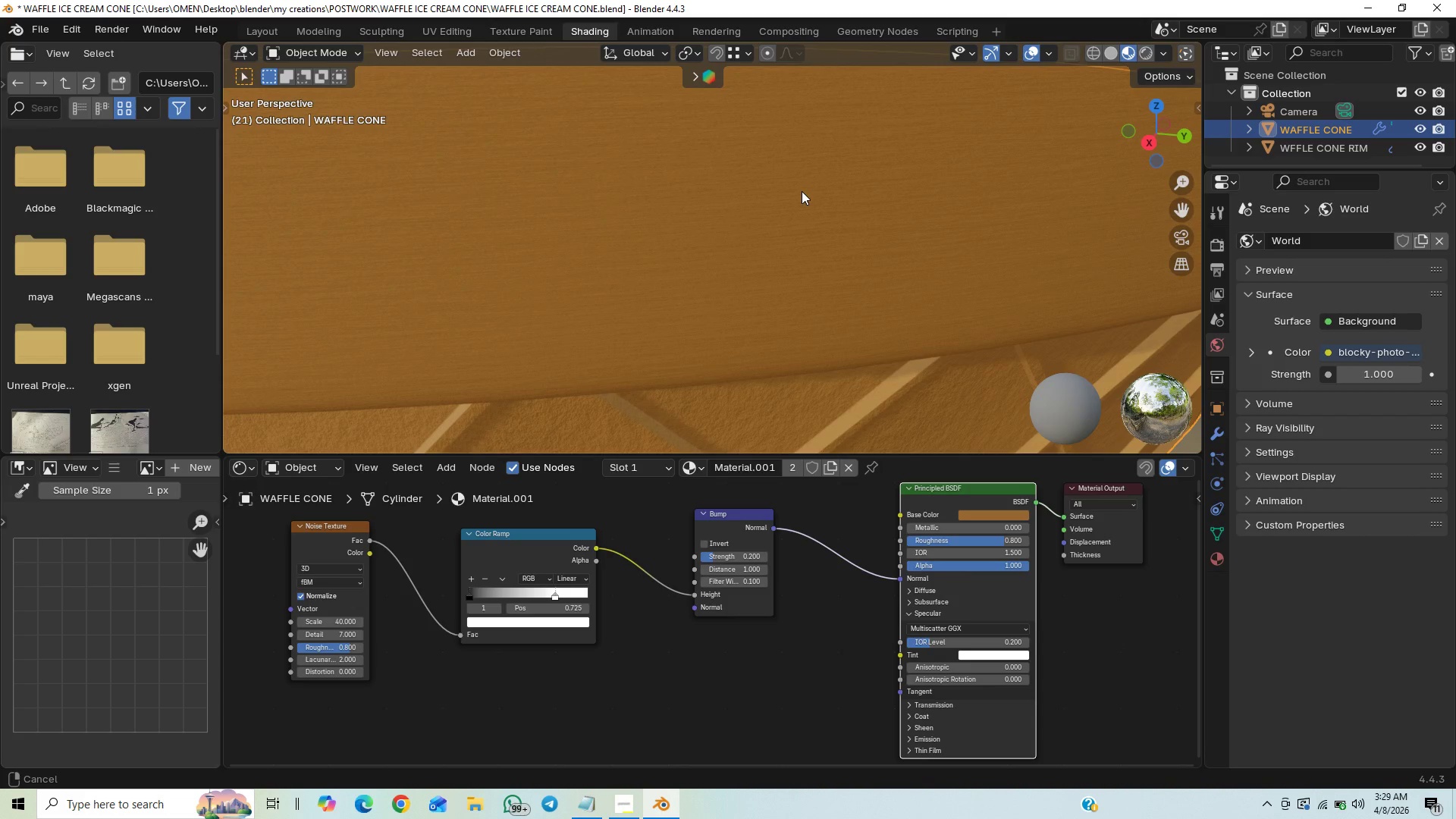 
key(Control+ControlLeft)
 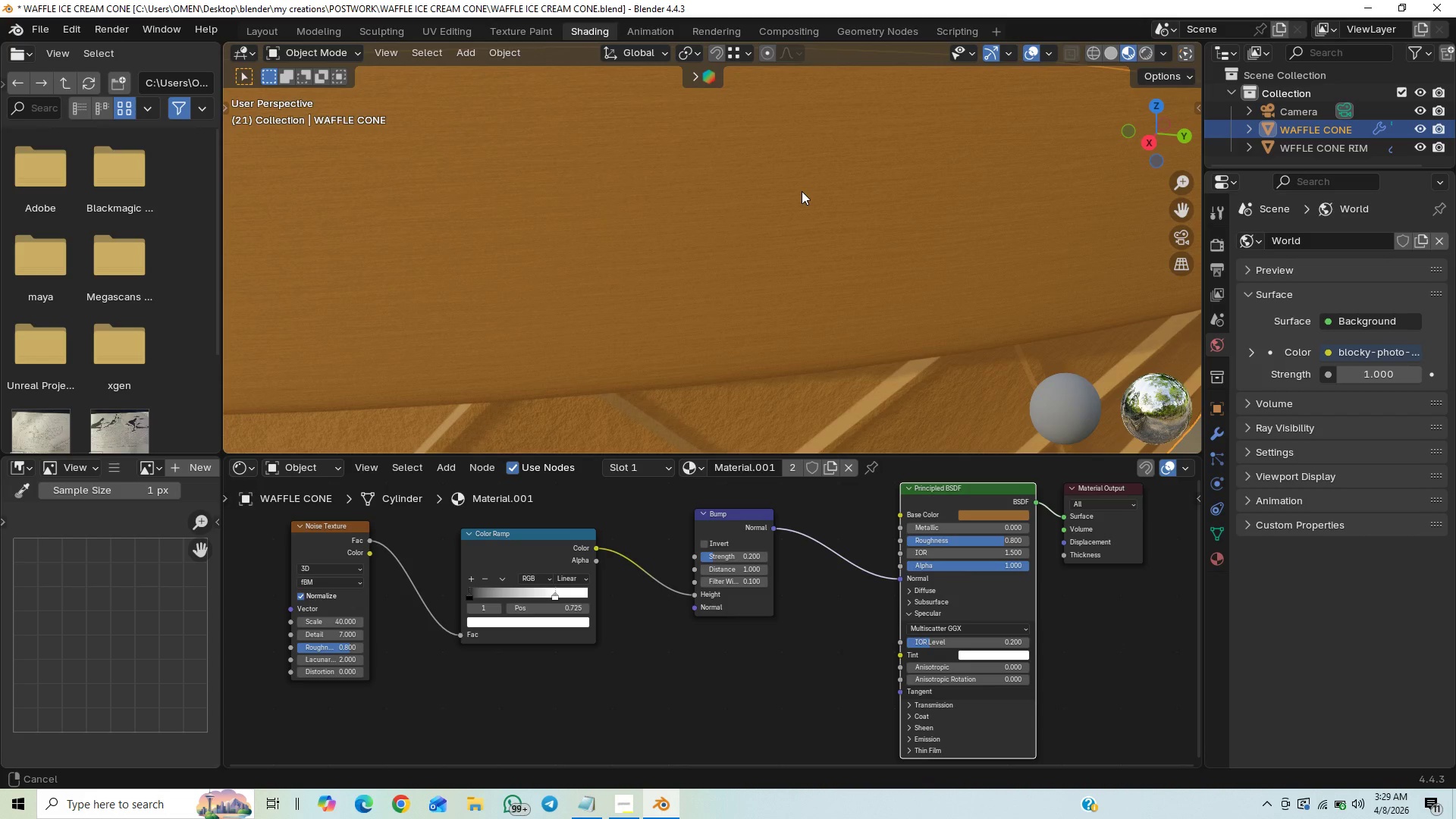 
key(Control+ControlLeft)
 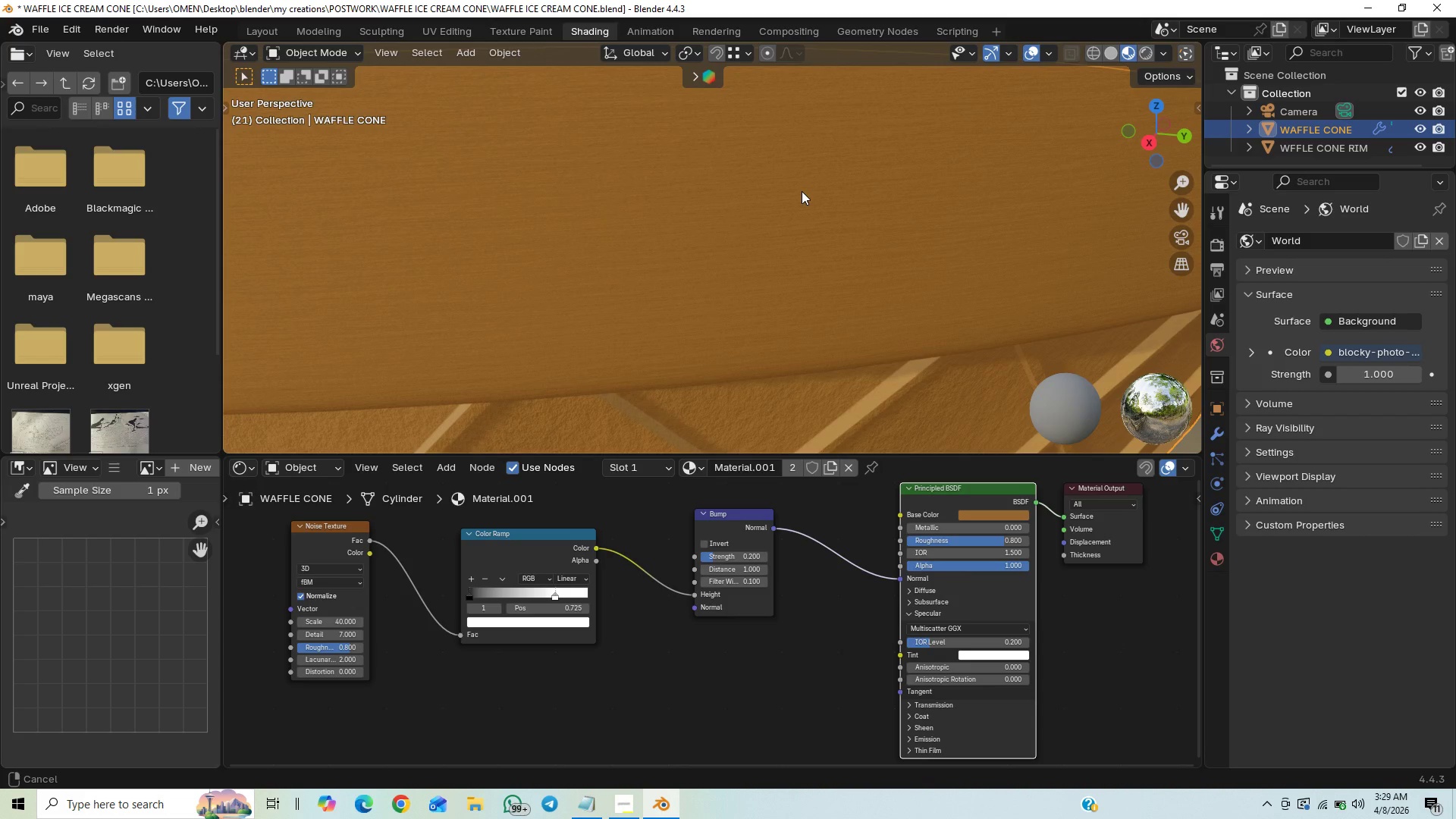 
key(Control+ControlLeft)
 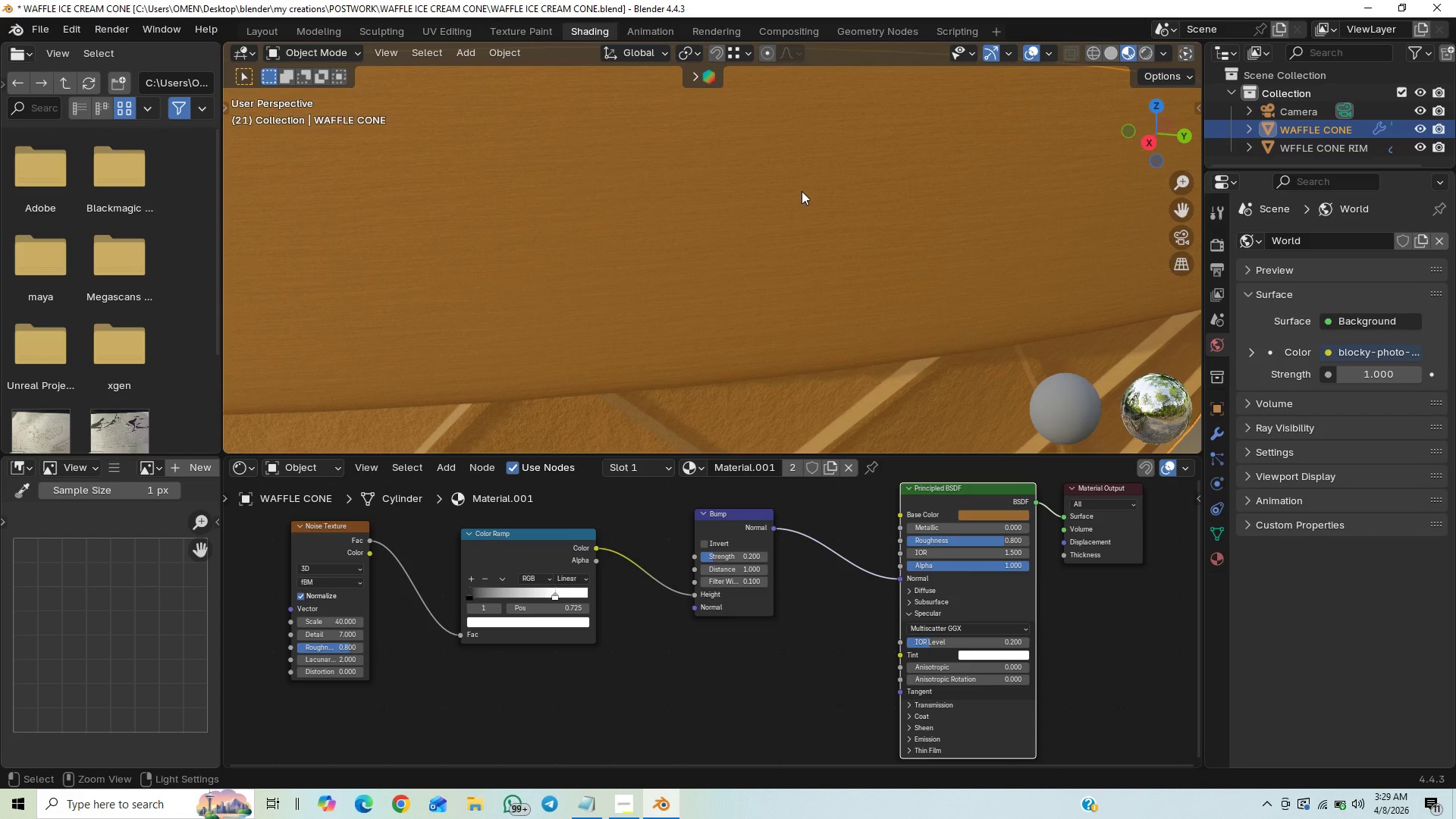 
hold_key(key=ControlLeft, duration=4.31)
 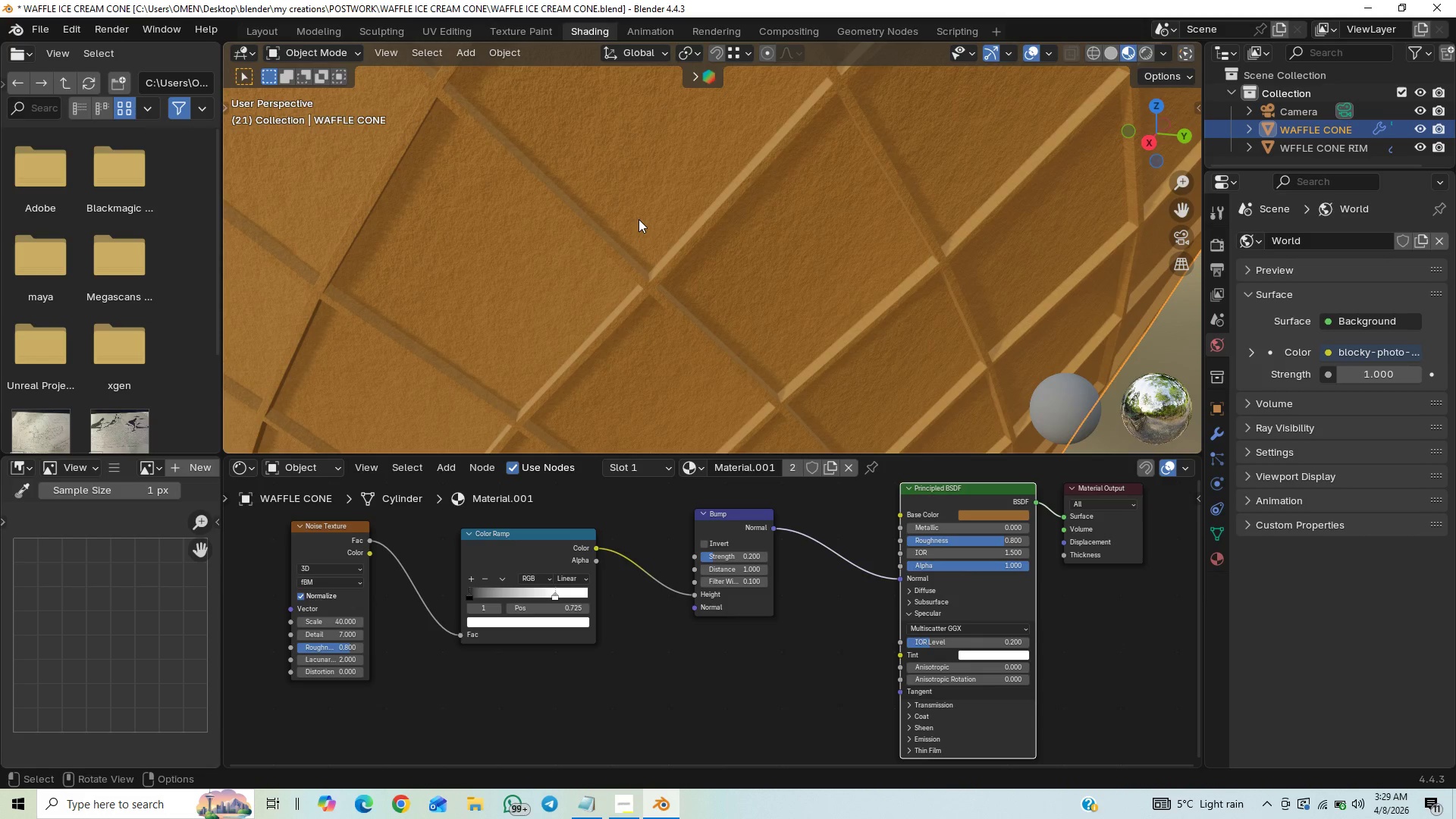 
hold_key(key=ShiftLeft, duration=1.2)
 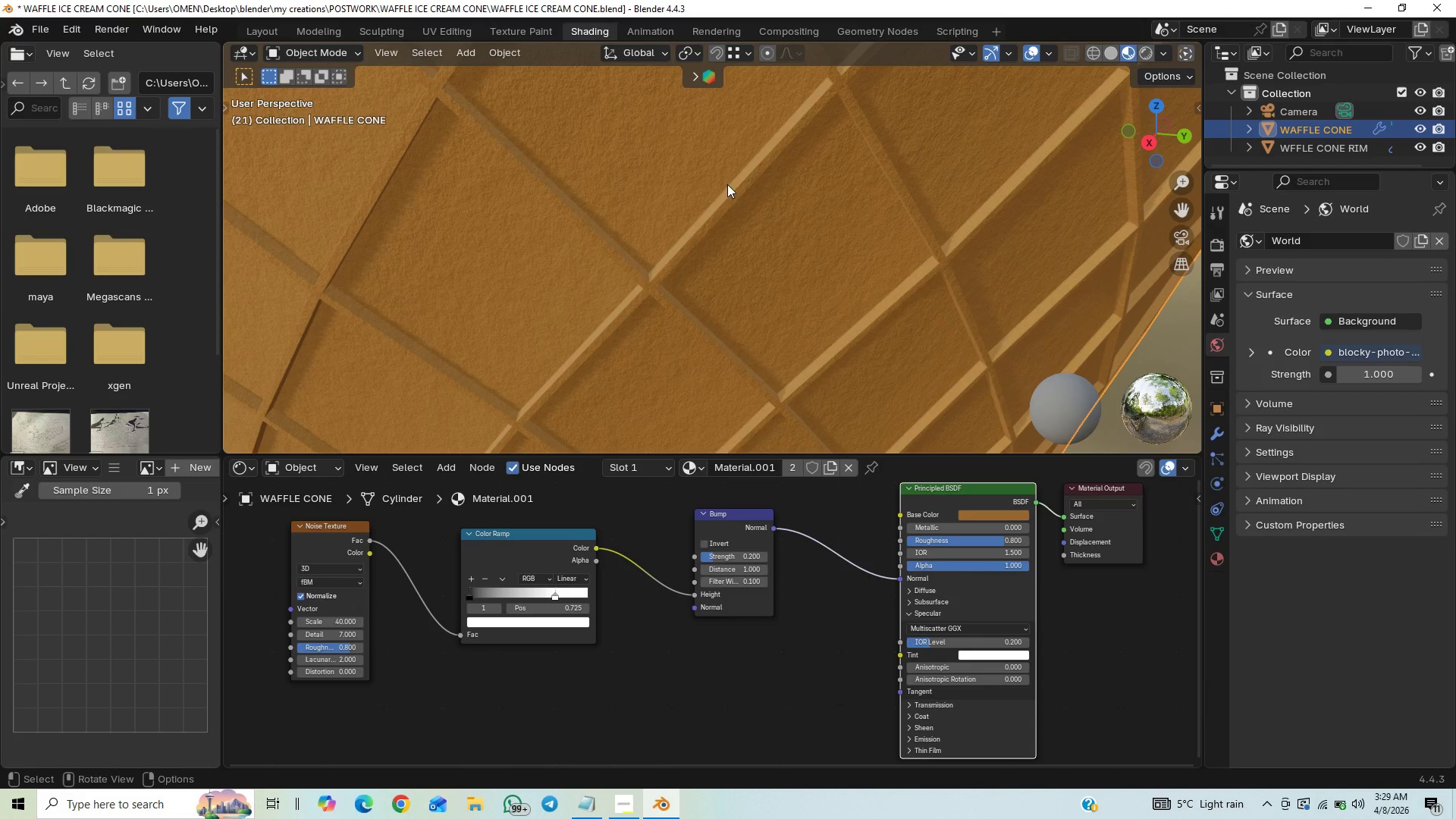 
hold_key(key=ControlLeft, duration=0.55)
 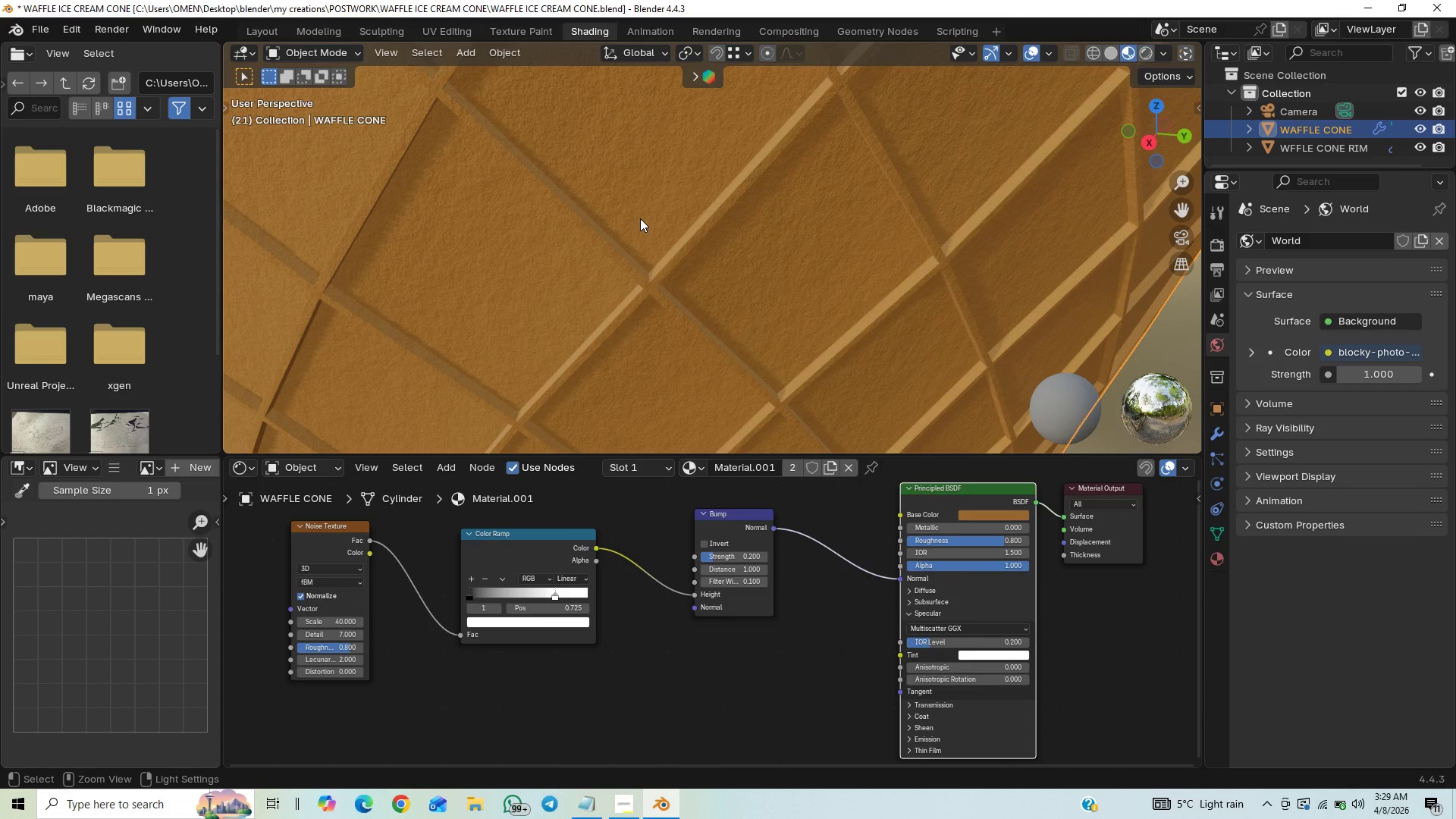 
hold_key(key=ControlLeft, duration=1.5)
 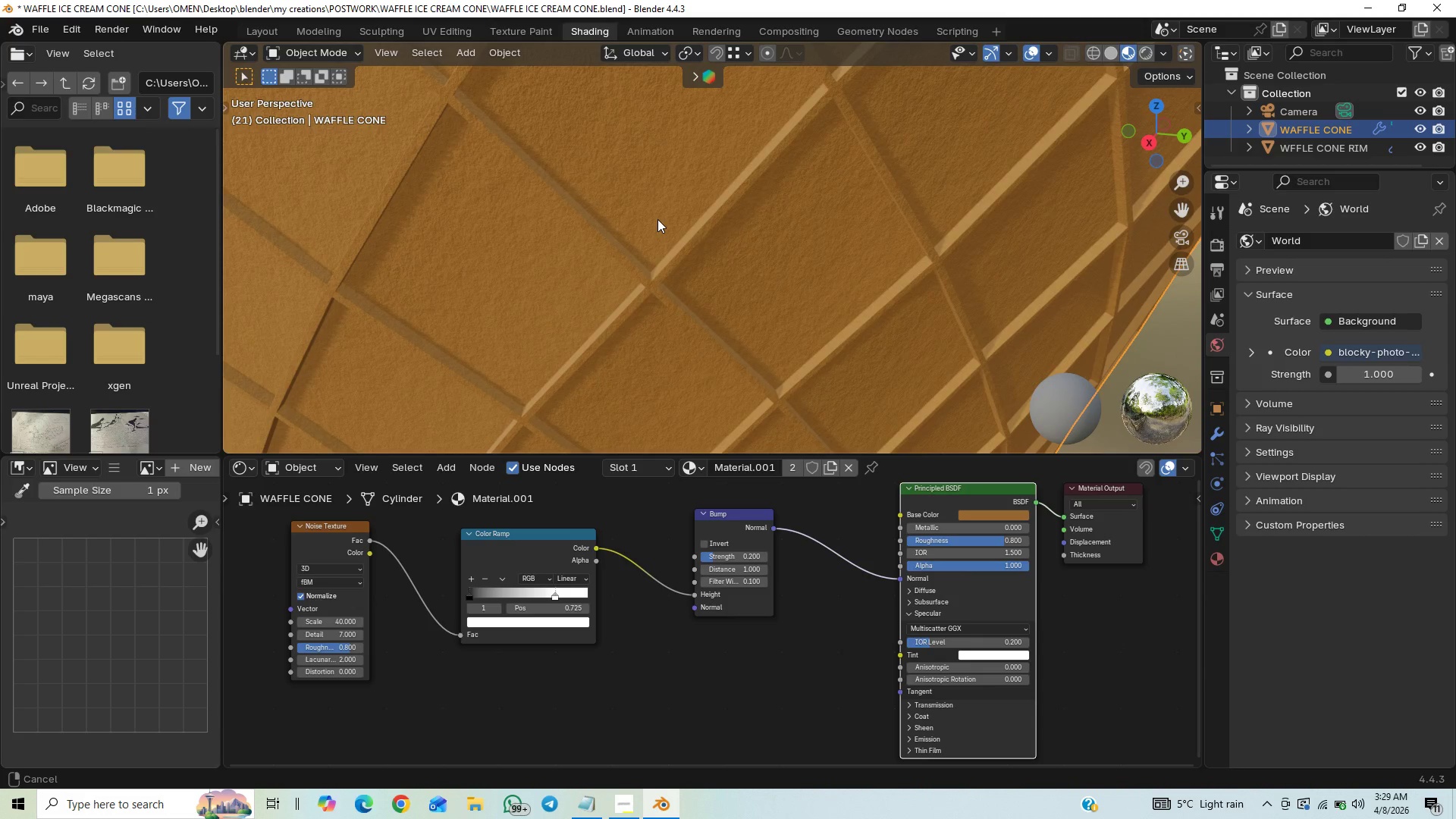 
hold_key(key=ControlLeft, duration=0.78)
 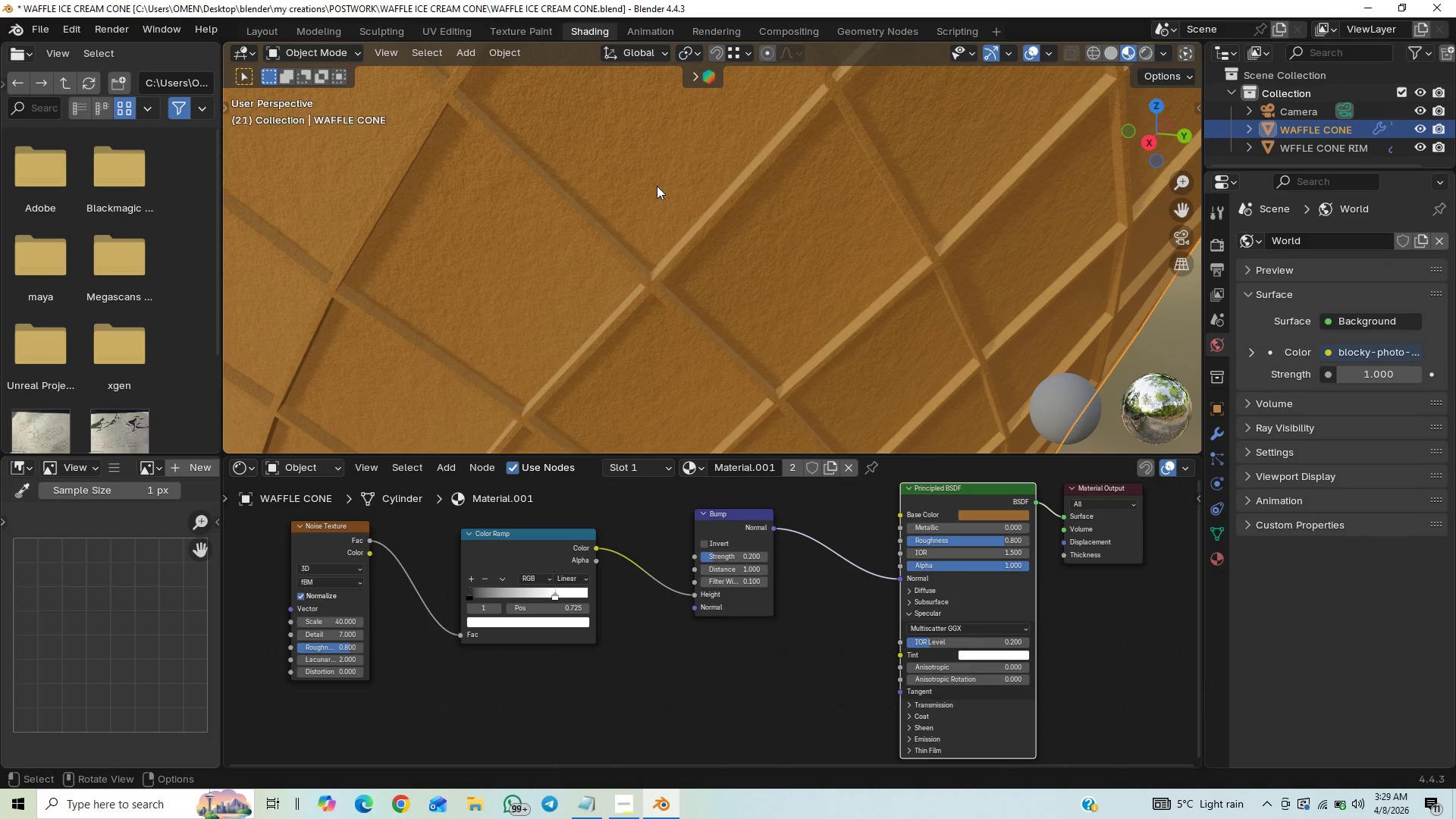 
hold_key(key=ControlLeft, duration=1.0)
 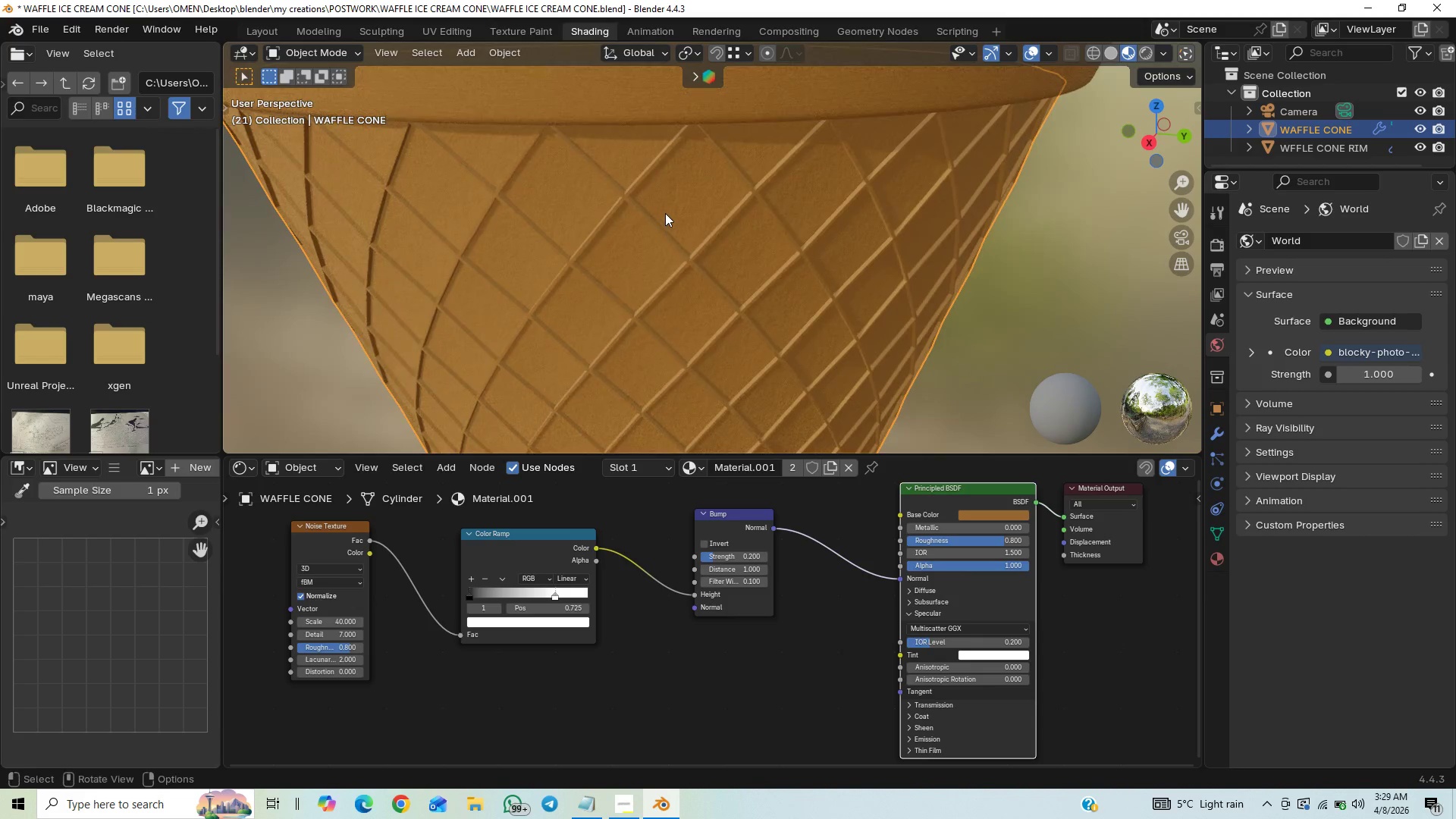 
hold_key(key=ShiftLeft, duration=0.34)
 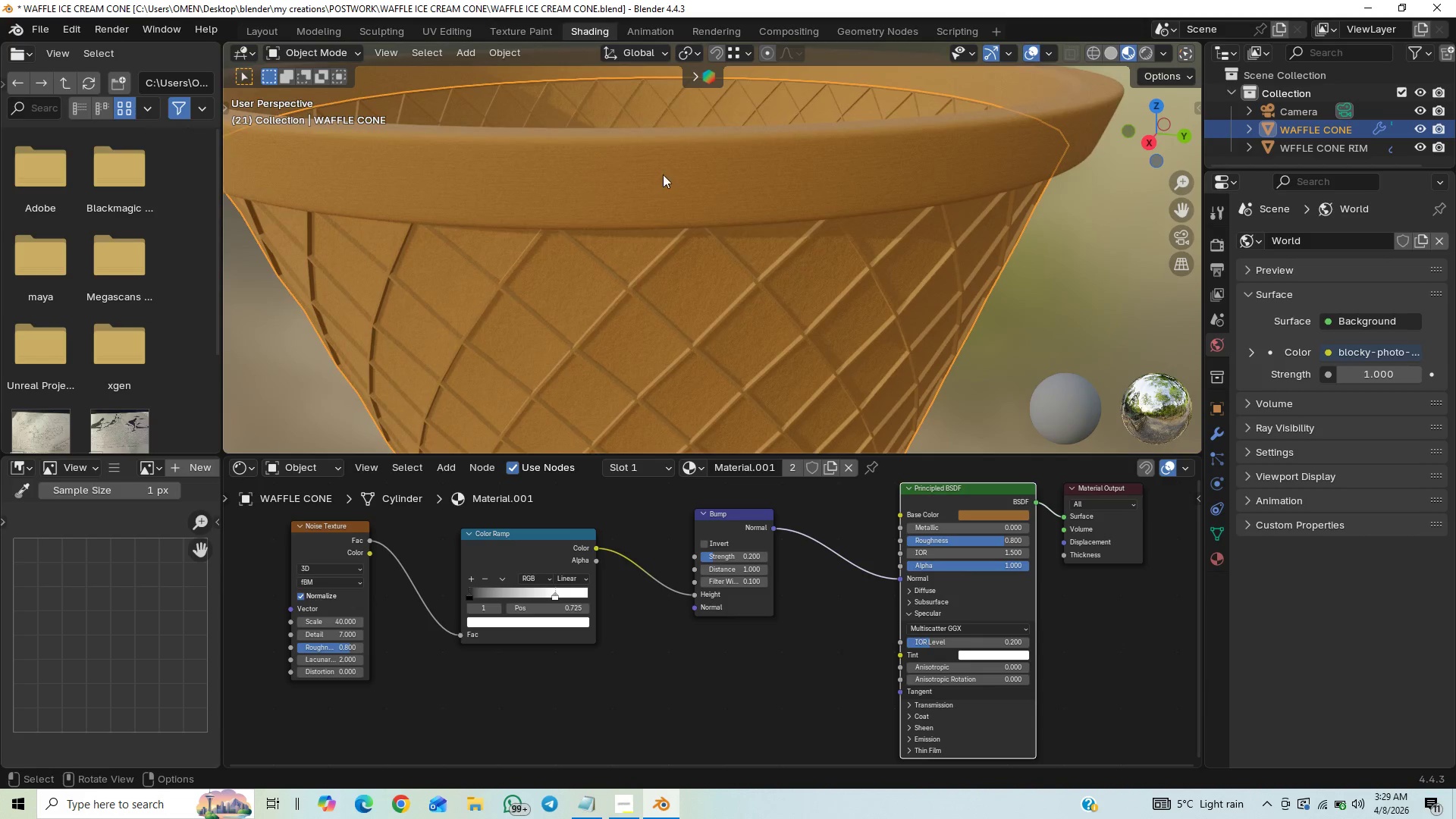 
left_click([664, 171])
 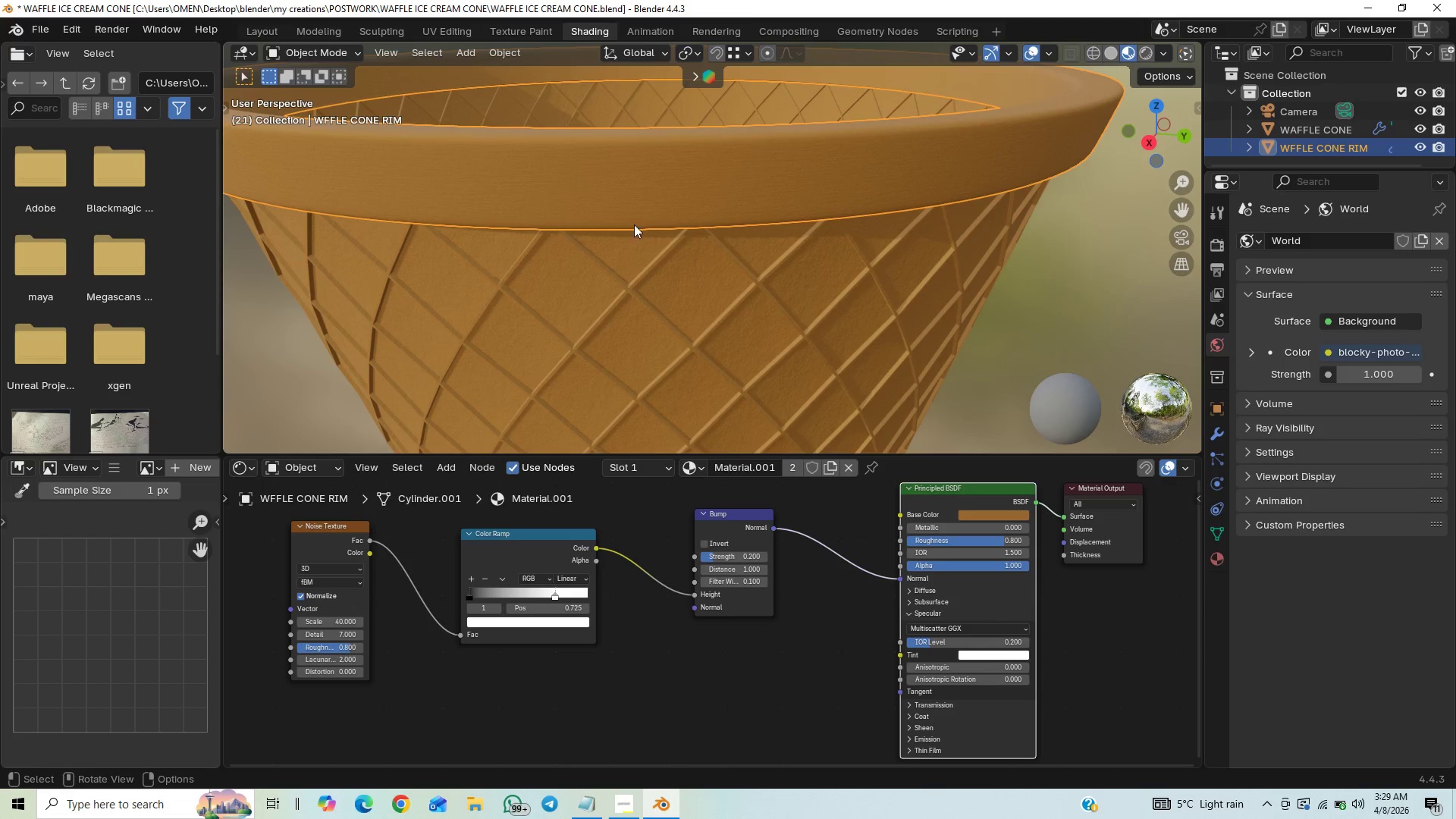 
left_click([610, 309])
 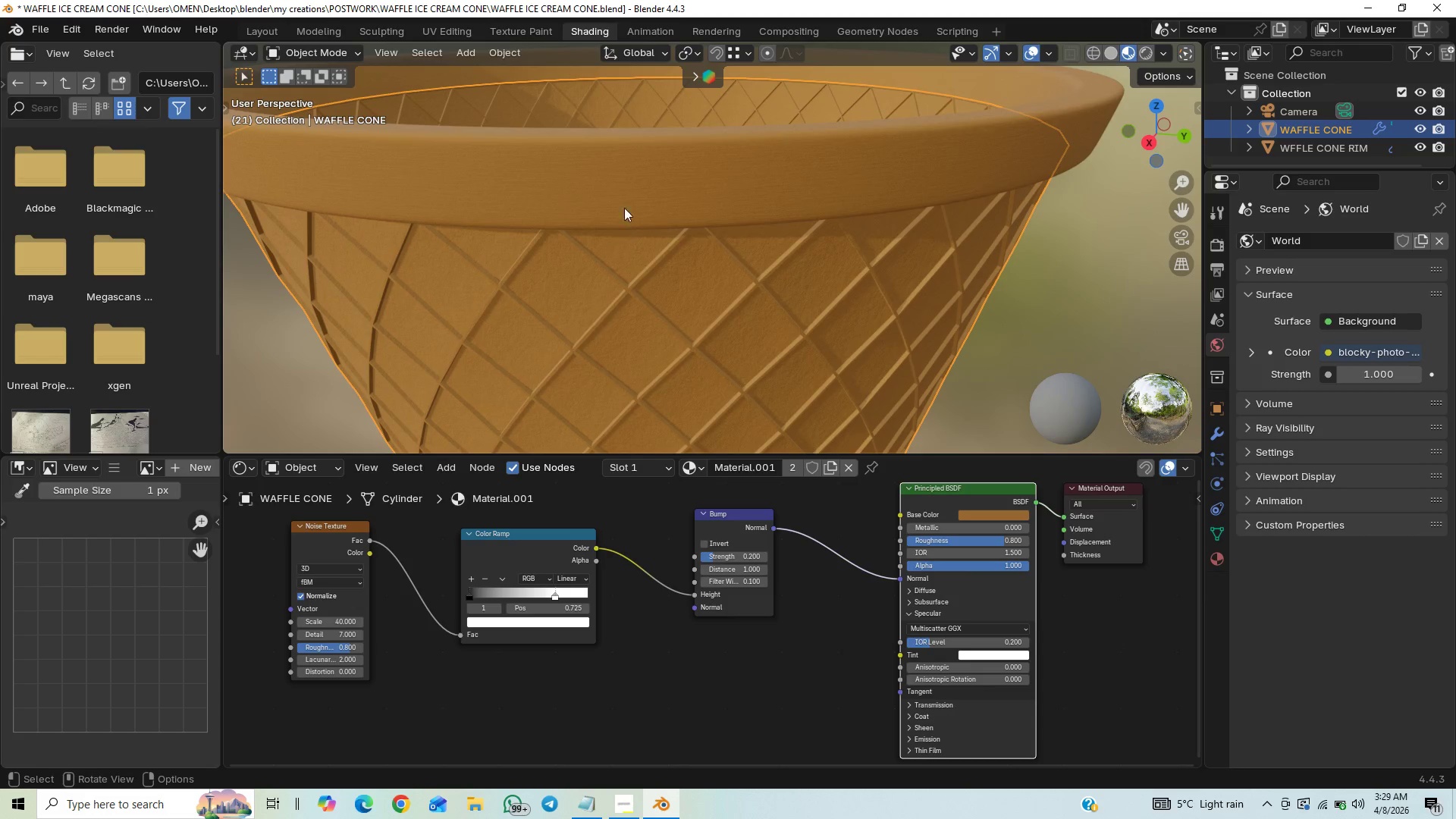 
left_click([637, 160])
 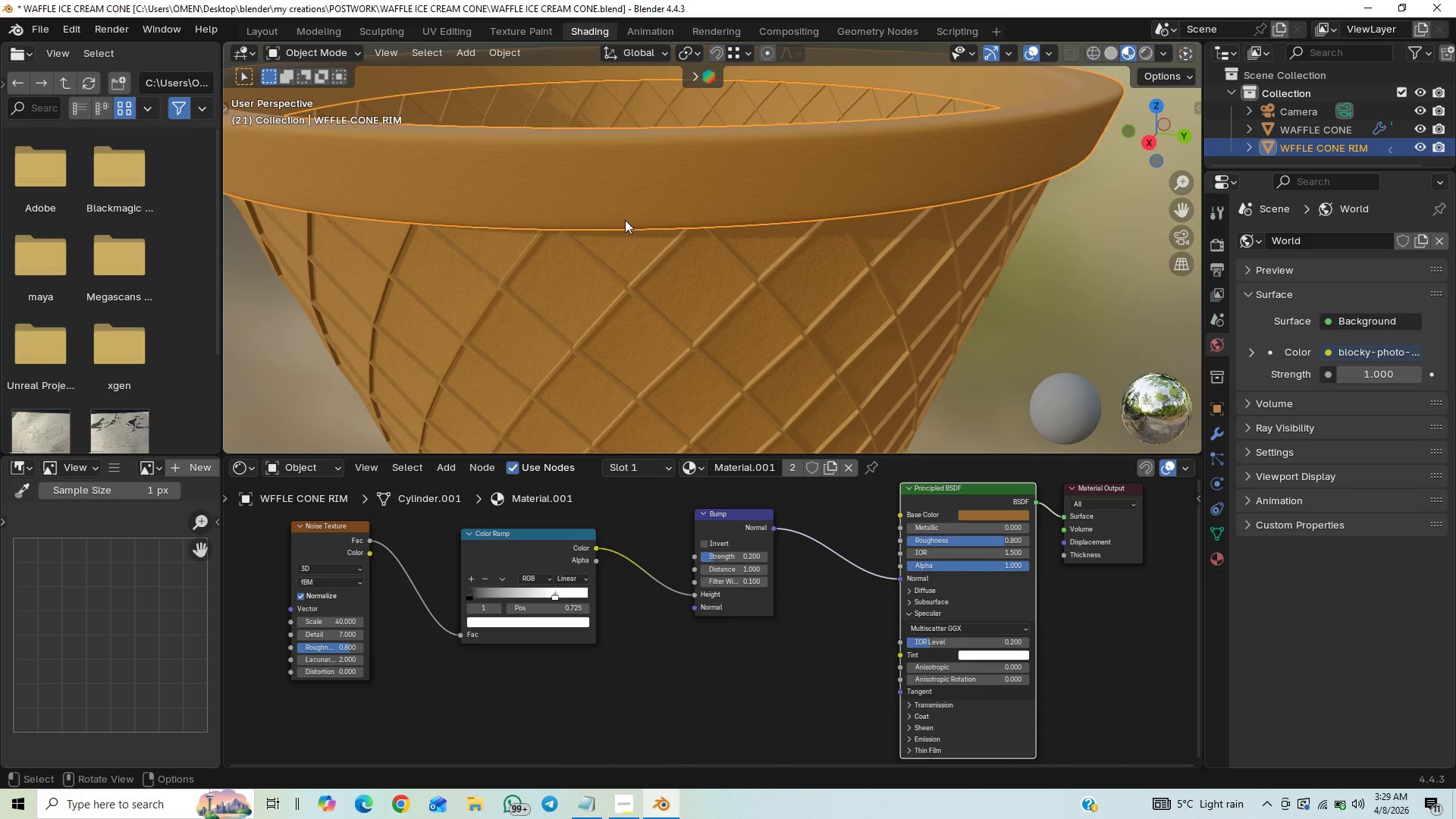 
hold_key(key=ControlLeft, duration=0.78)
 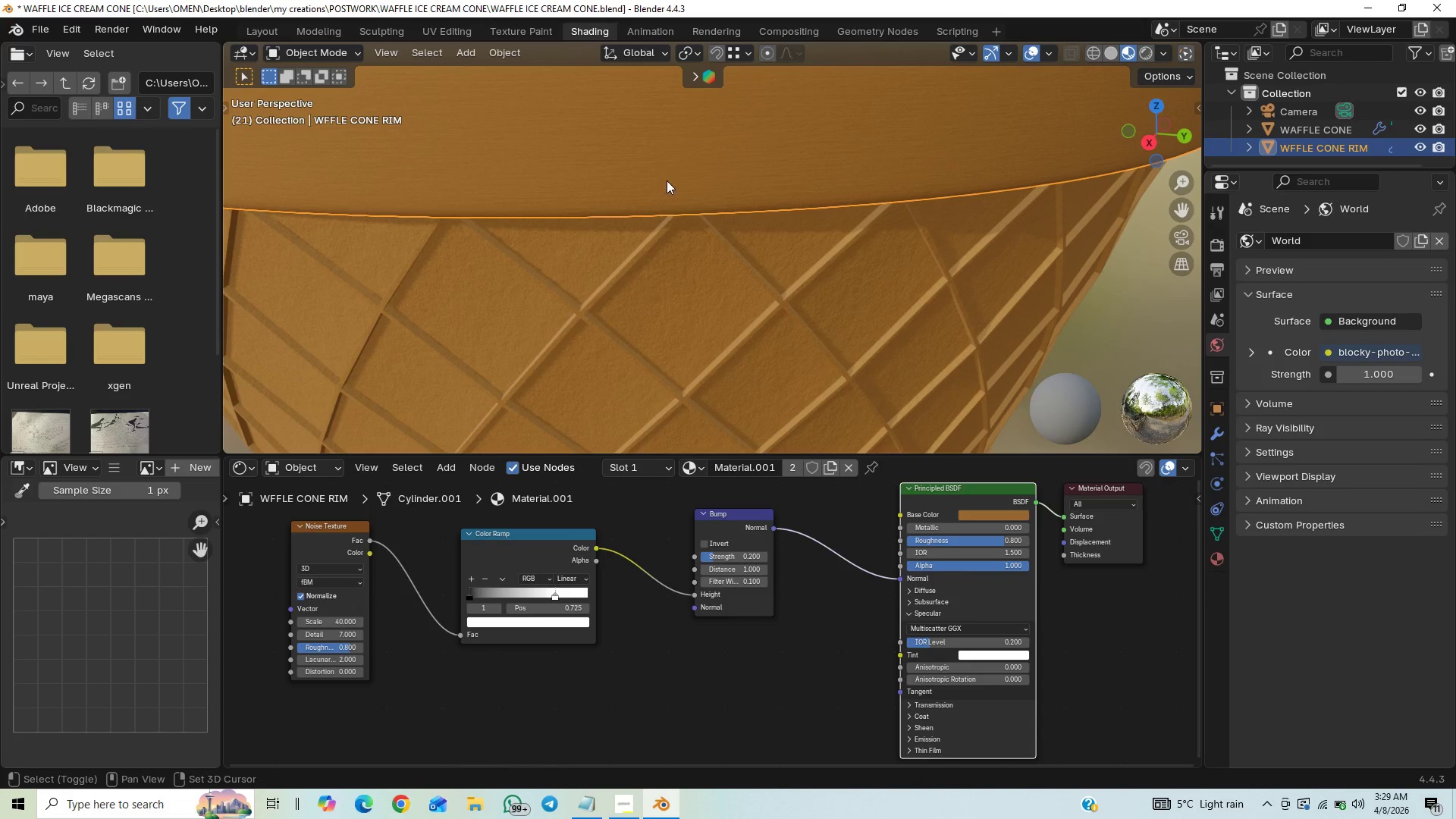 
hold_key(key=ControlLeft, duration=1.7)
 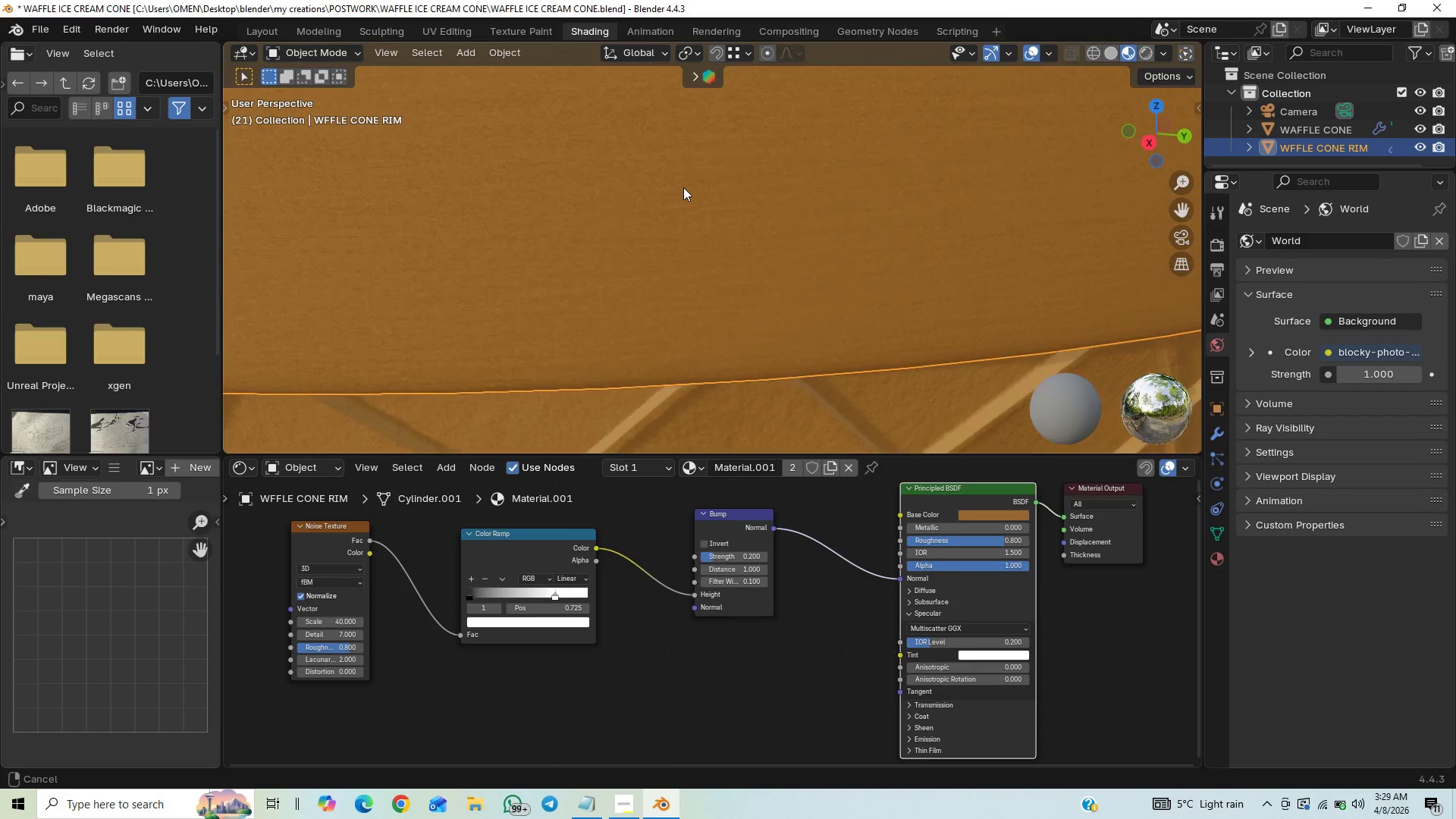 
hold_key(key=ShiftLeft, duration=1.24)
 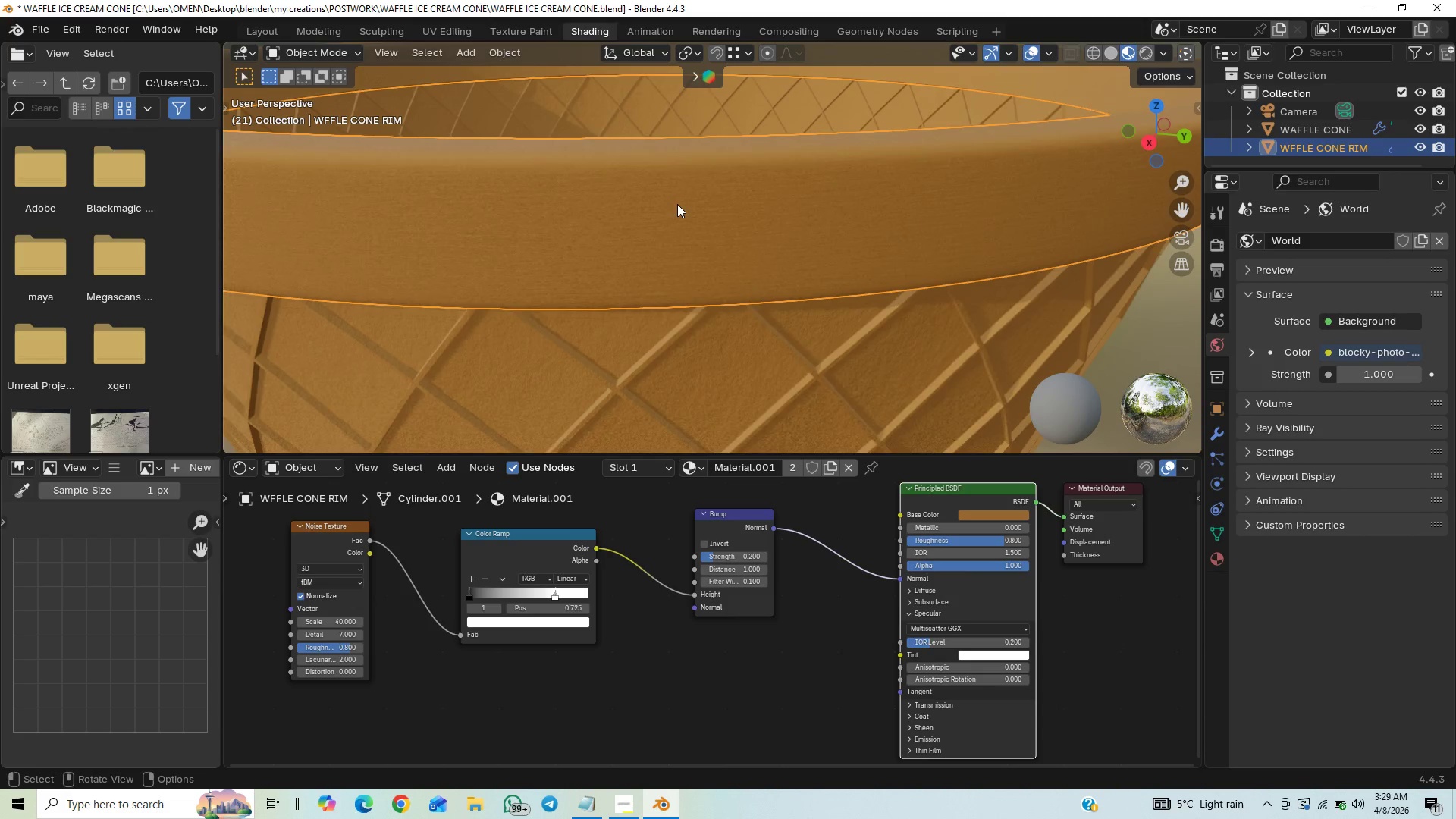 
hold_key(key=ControlLeft, duration=1.5)
 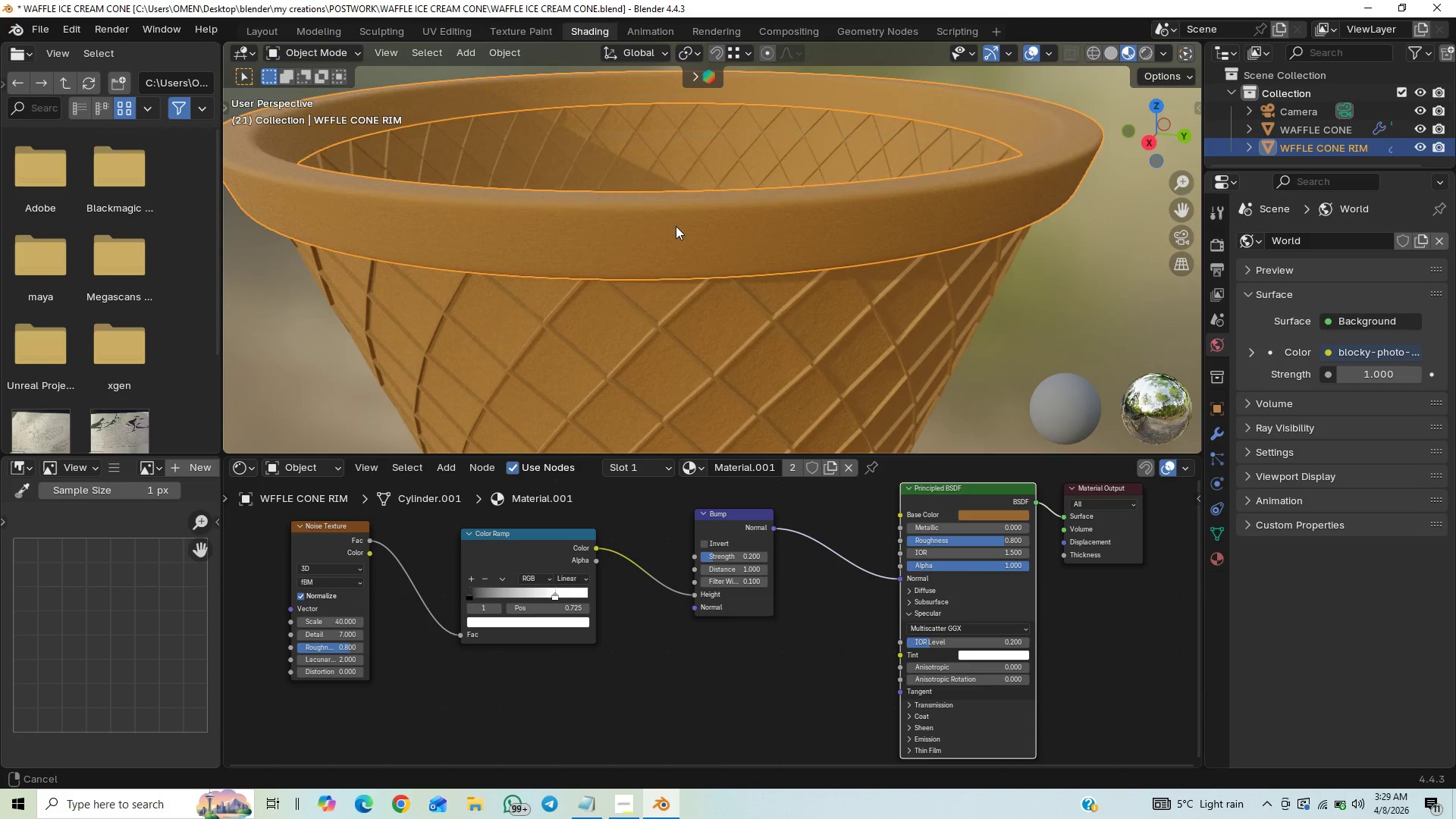 
hold_key(key=ControlLeft, duration=0.61)
 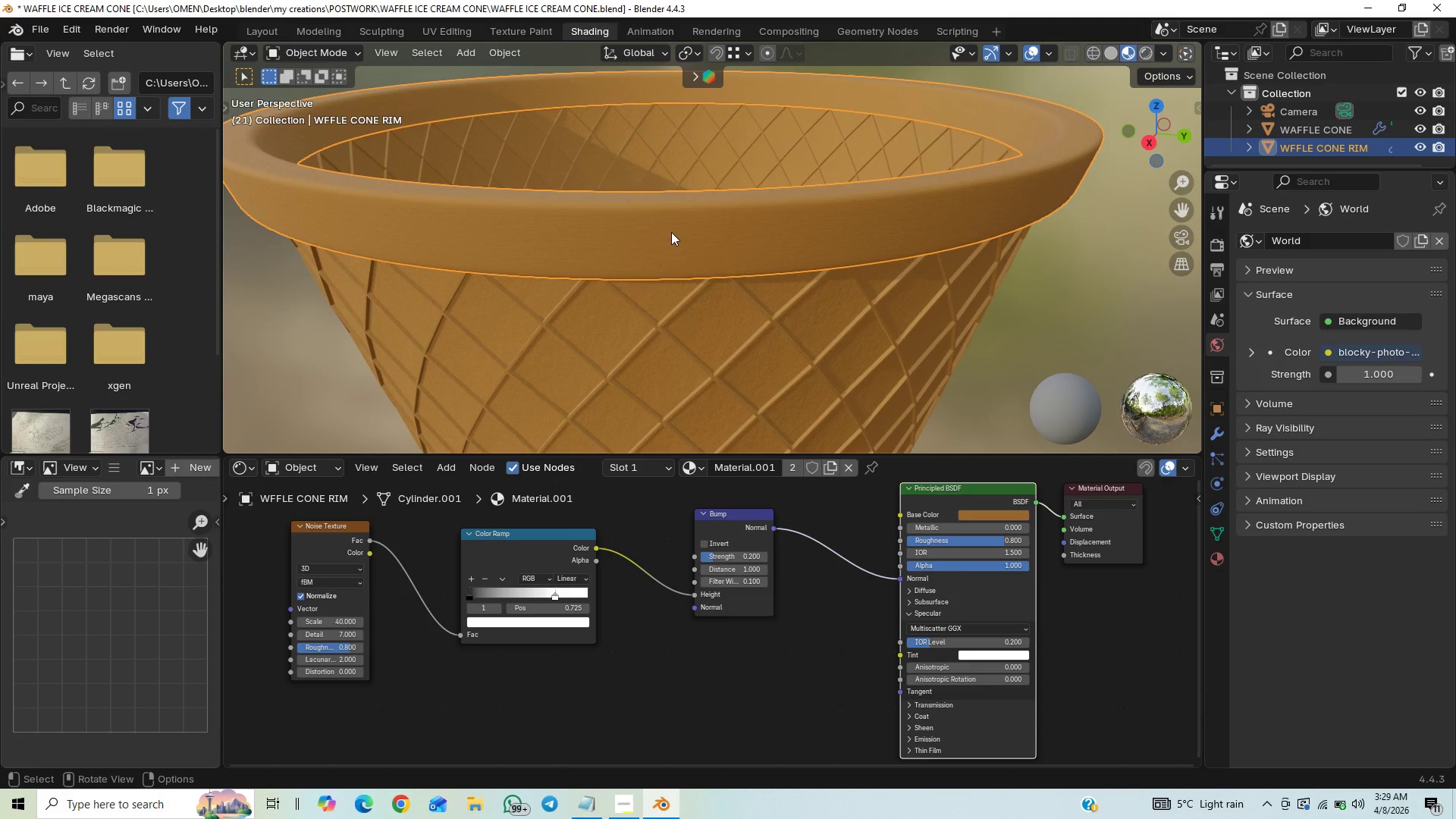 
hold_key(key=ShiftLeft, duration=0.48)
 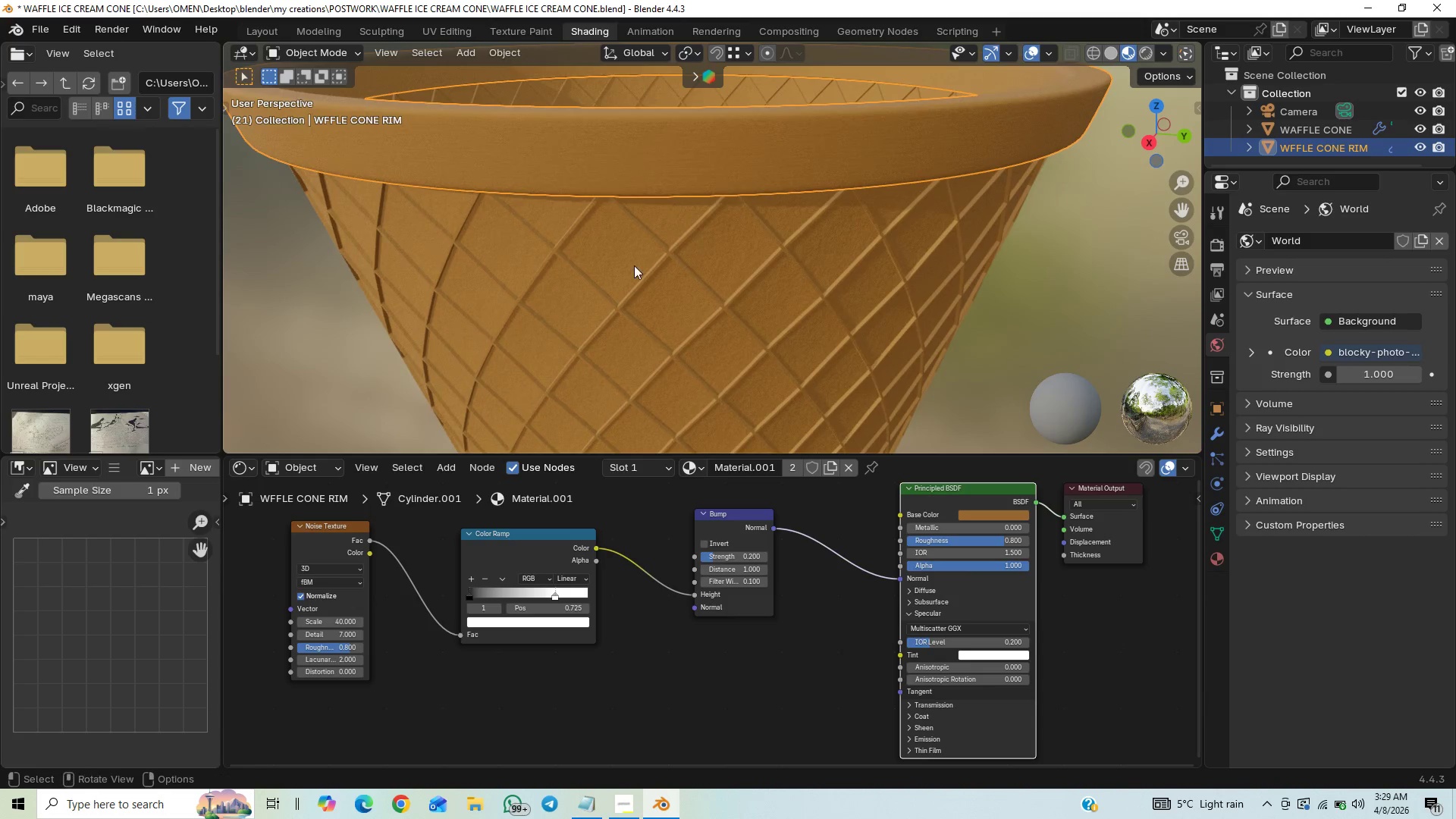 
hold_key(key=ControlLeft, duration=1.5)
 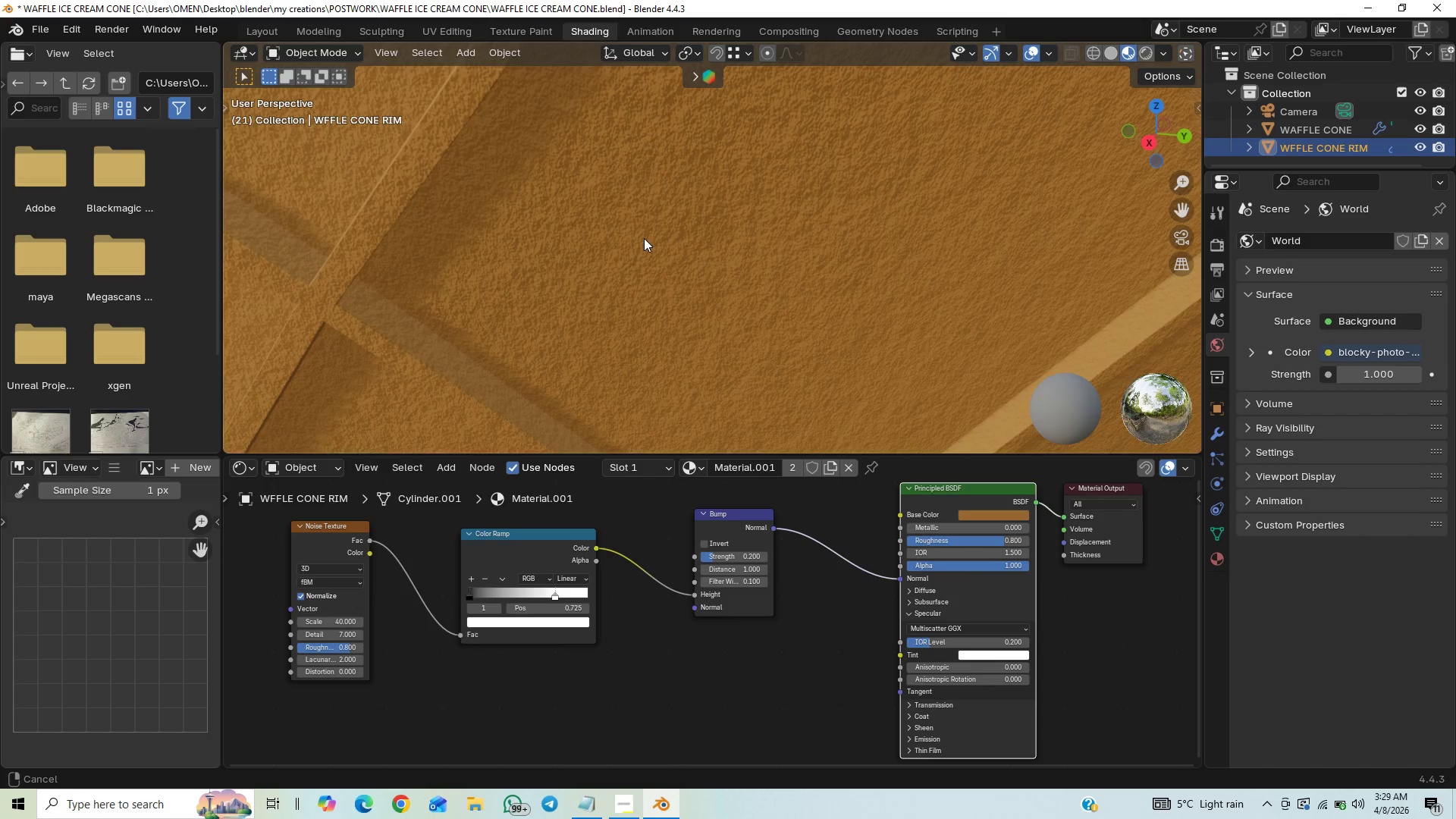 
hold_key(key=ControlLeft, duration=1.5)
 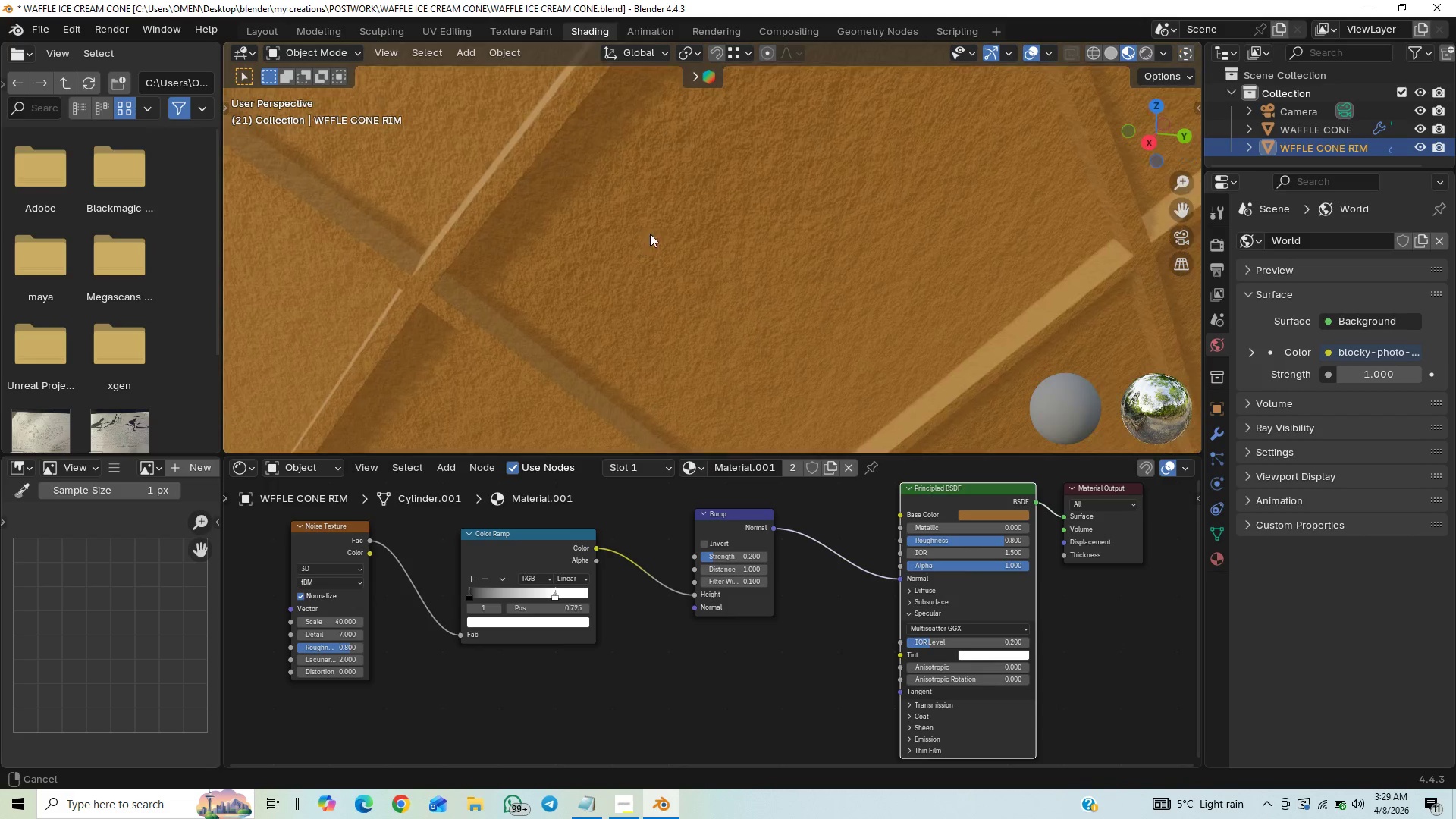 
hold_key(key=ControlLeft, duration=1.52)
 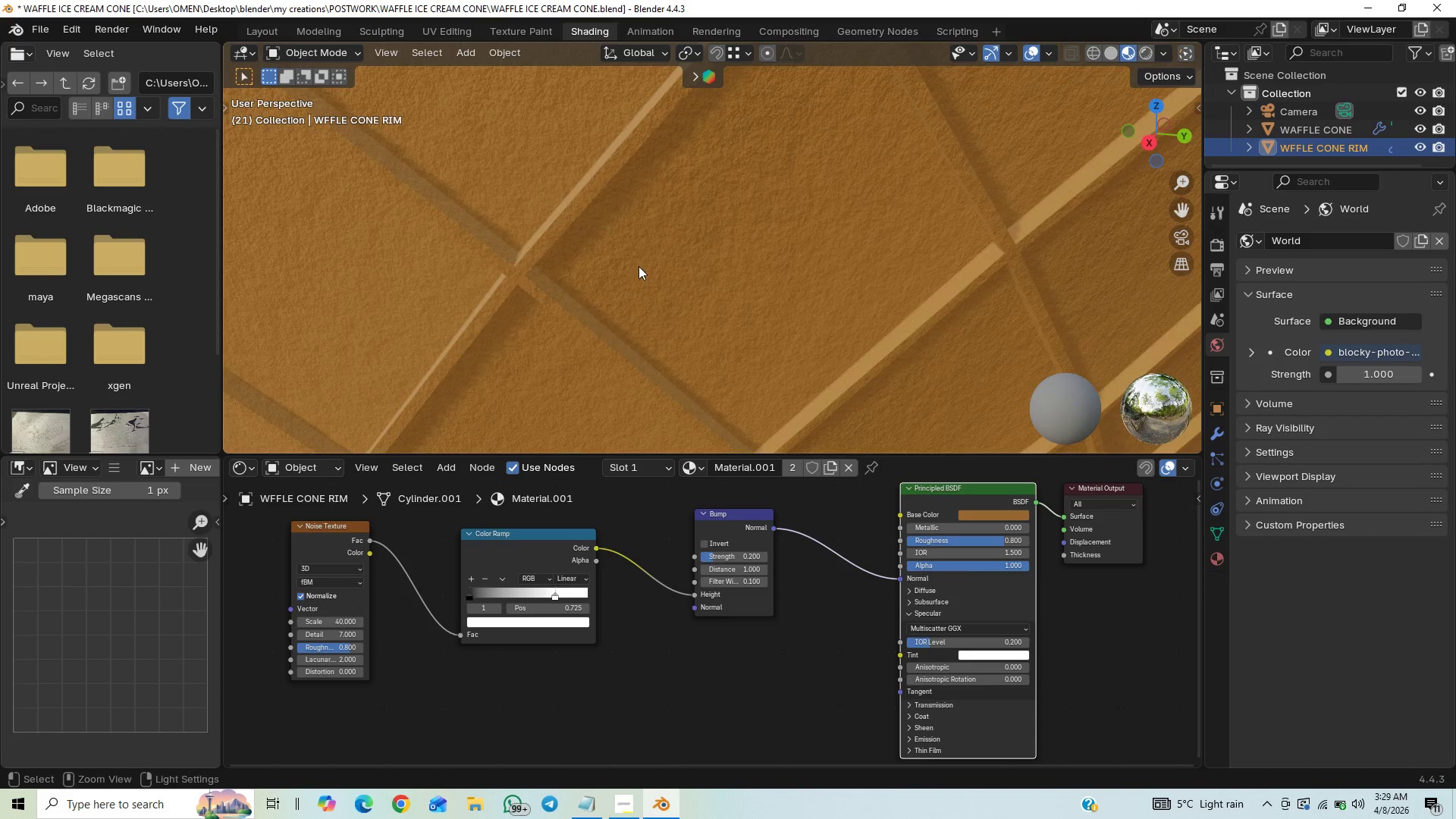 
hold_key(key=ControlLeft, duration=0.47)
 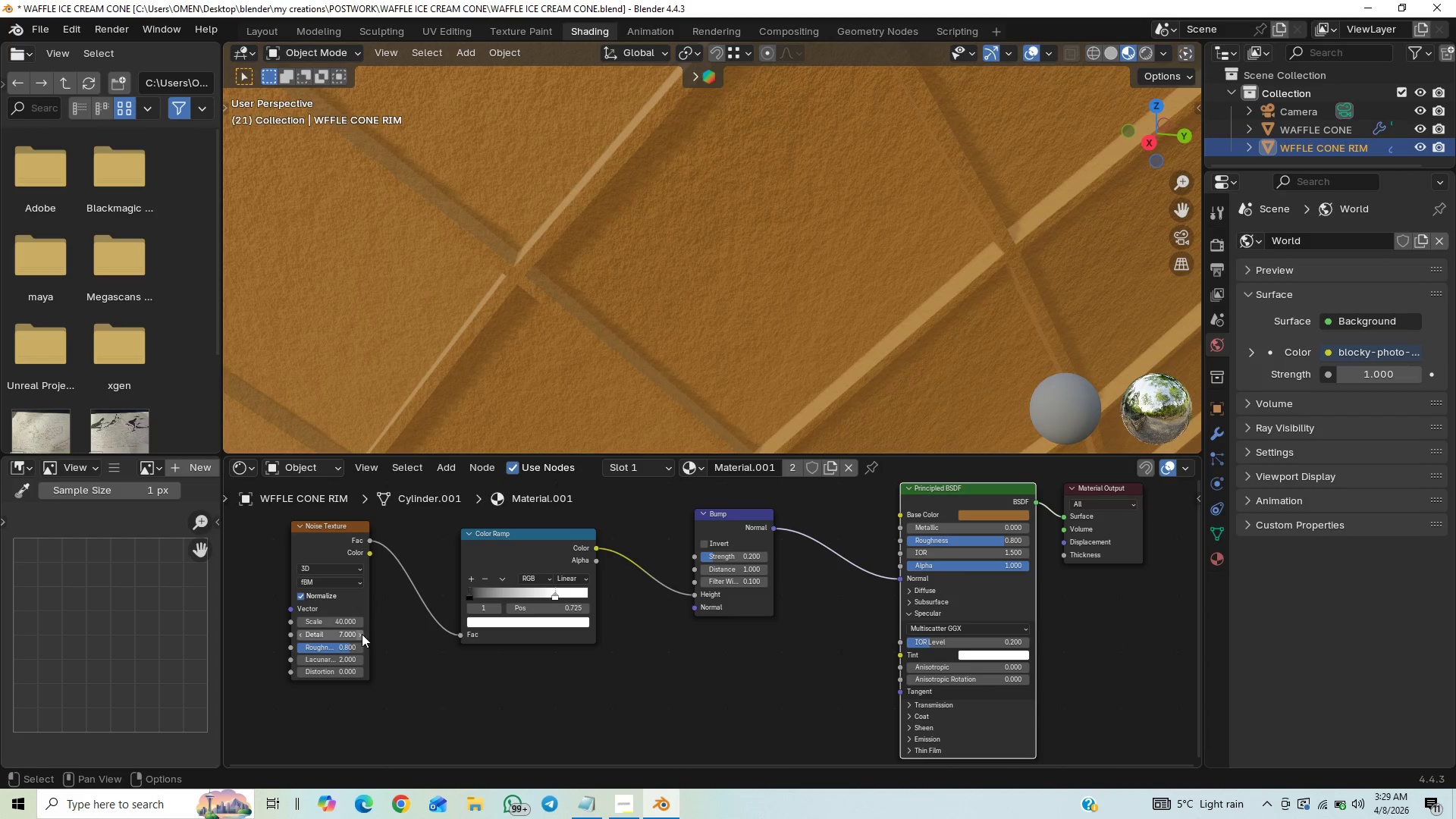 
left_click_drag(start_coordinate=[351, 648], to_coordinate=[383, 635])
 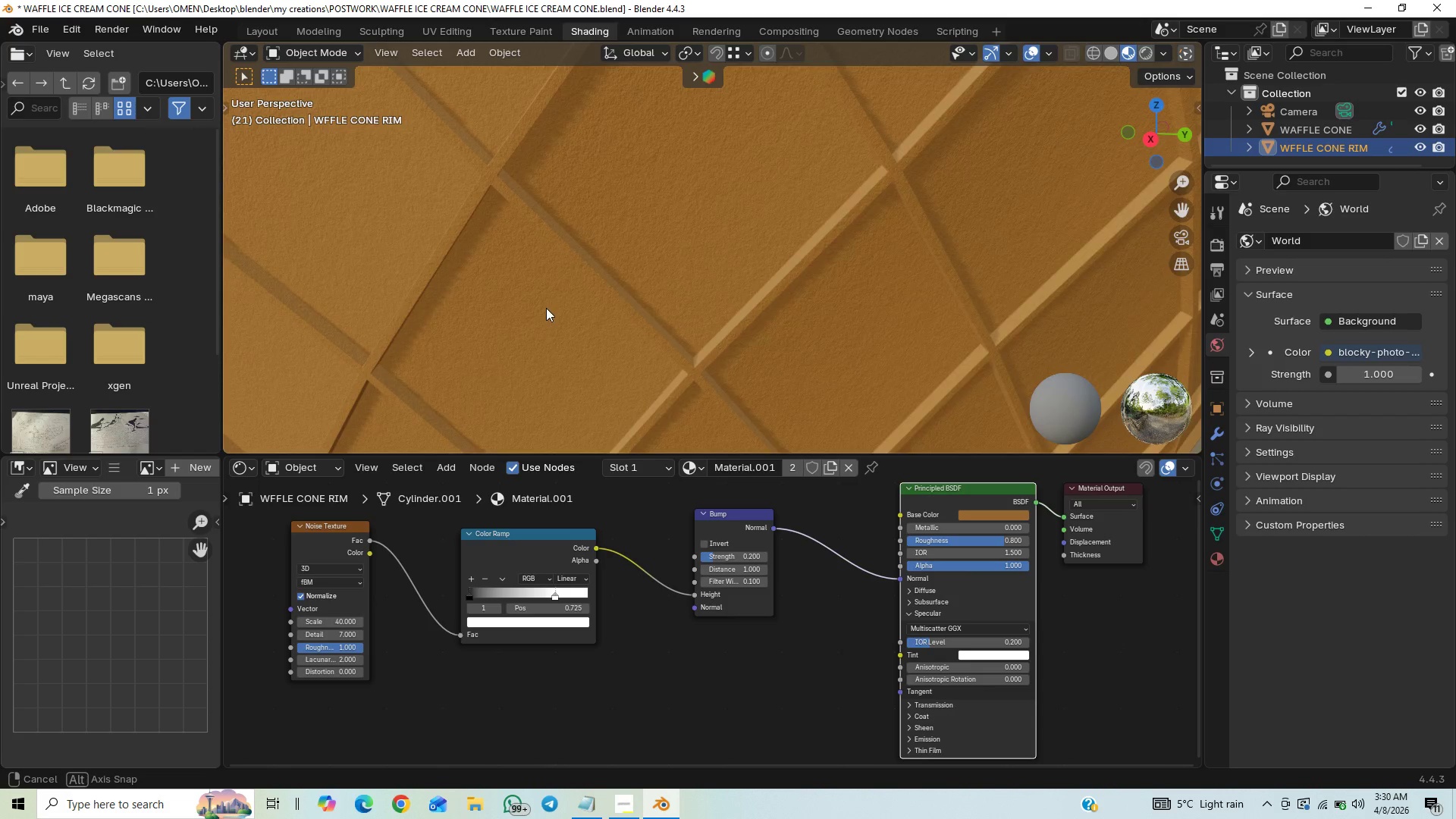 
hold_key(key=ShiftLeft, duration=1.5)
 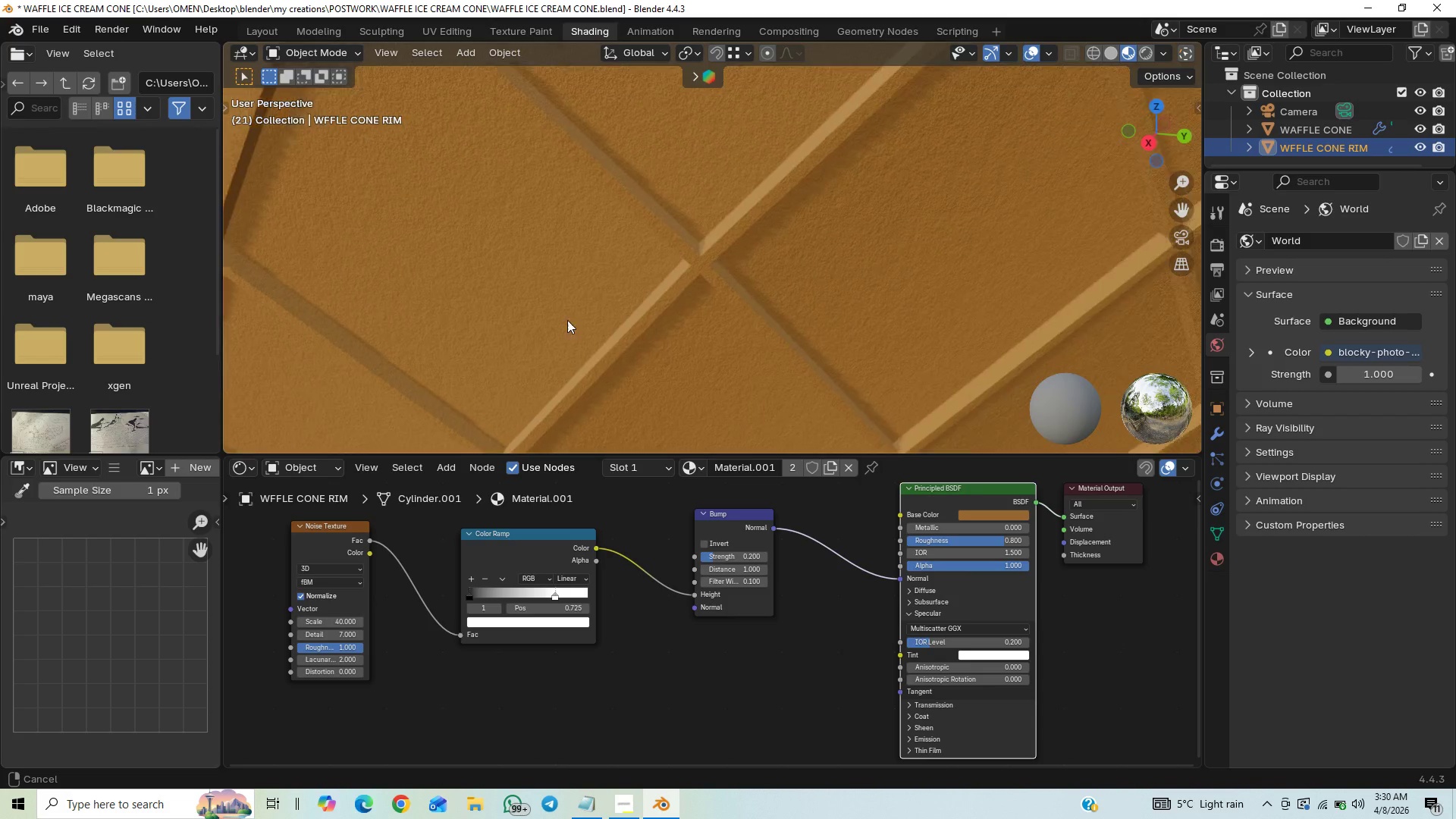 
hold_key(key=ShiftLeft, duration=1.47)
 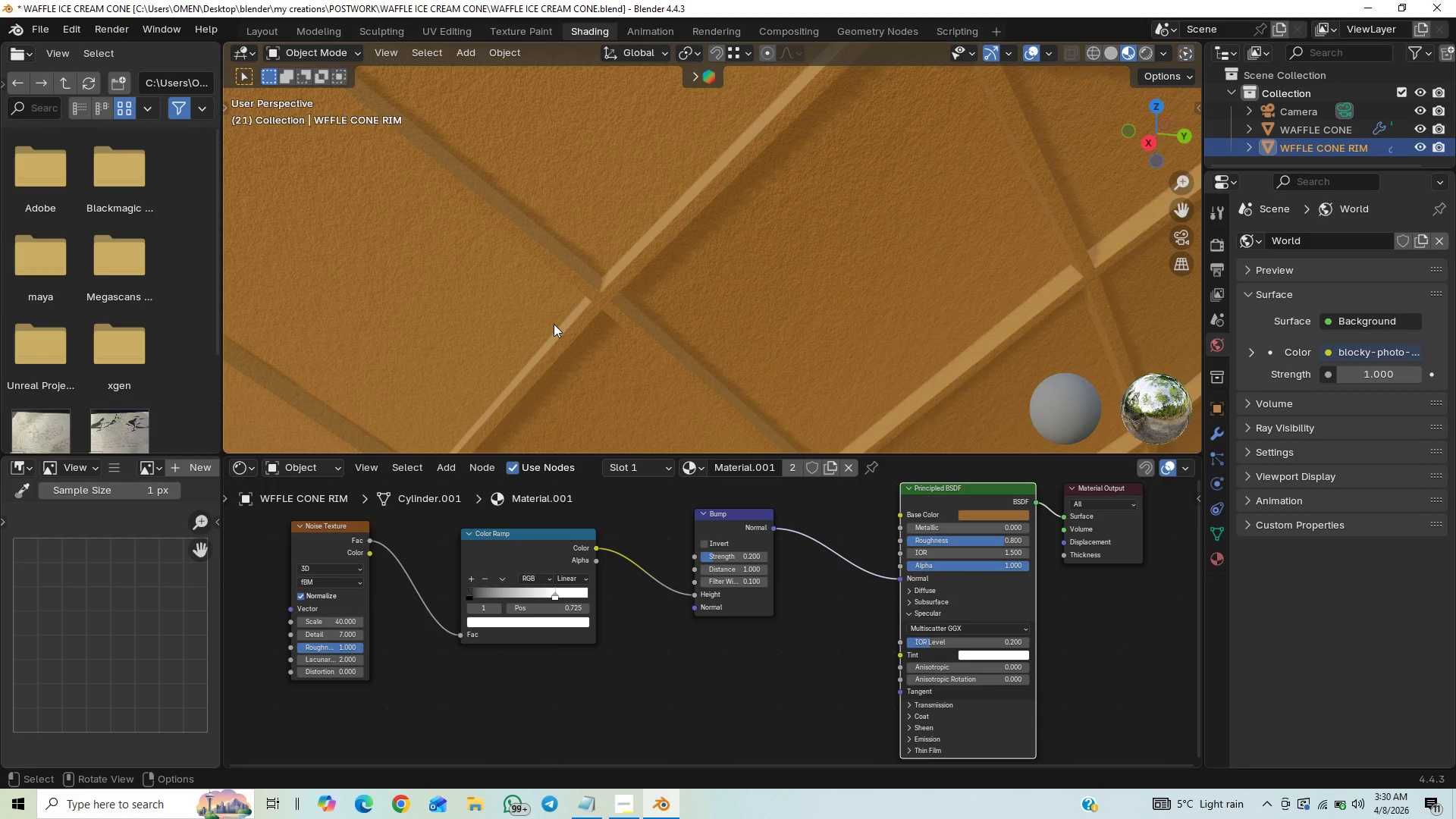 
hold_key(key=ControlLeft, duration=0.83)
 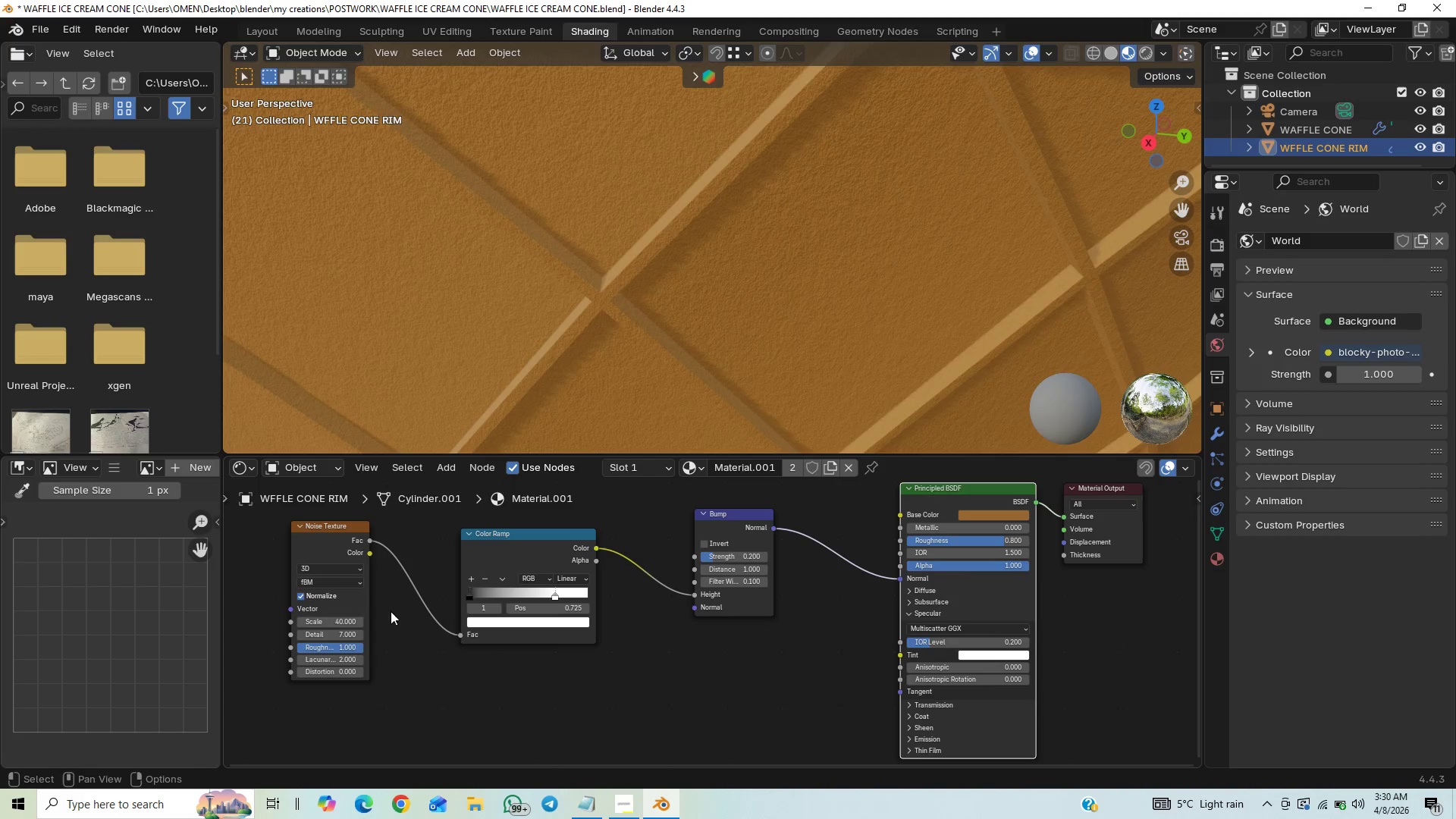 
key(Control+Z)
 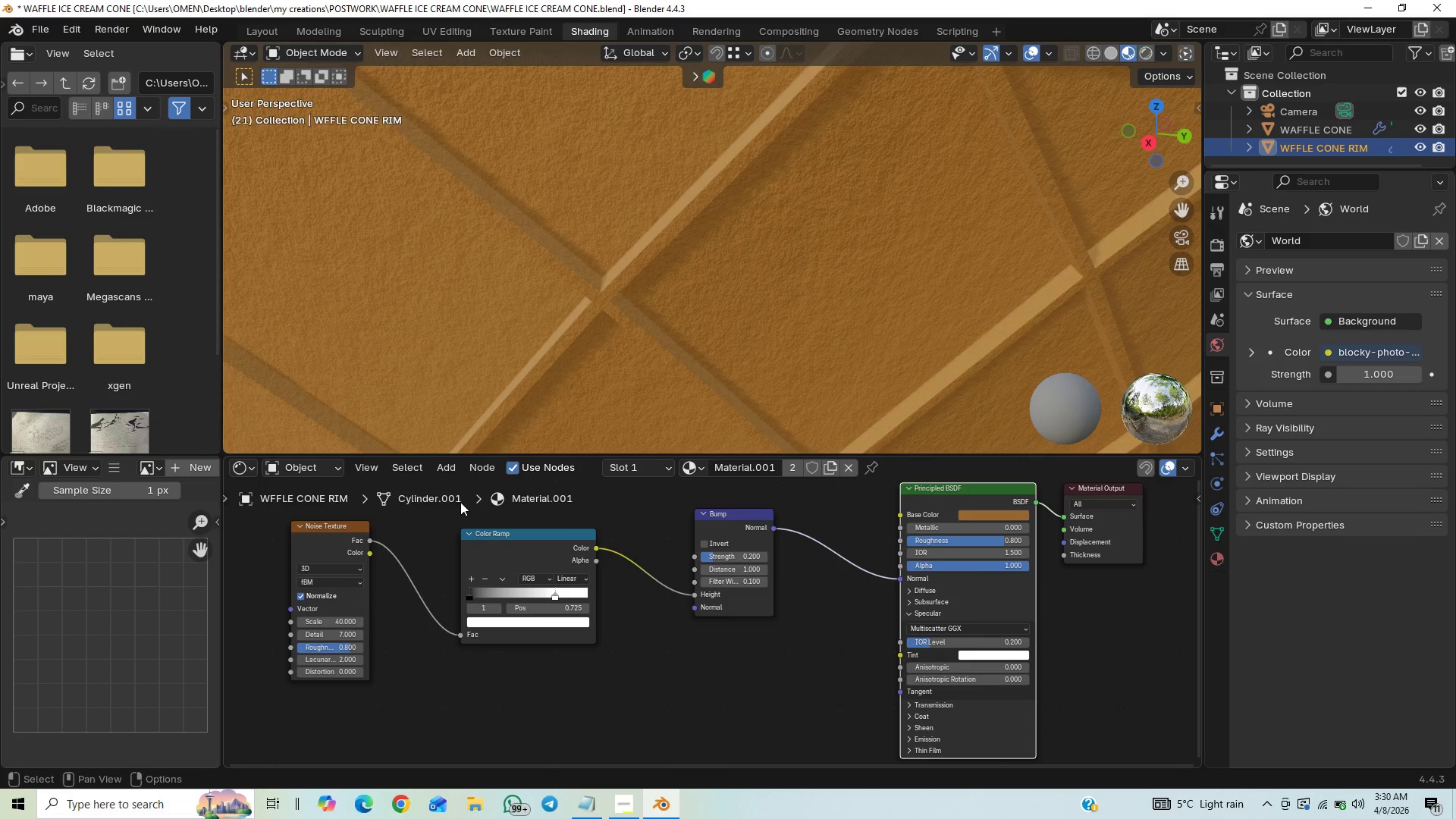 
hold_key(key=ControlLeft, duration=1.03)
middle_click([582, 317])
 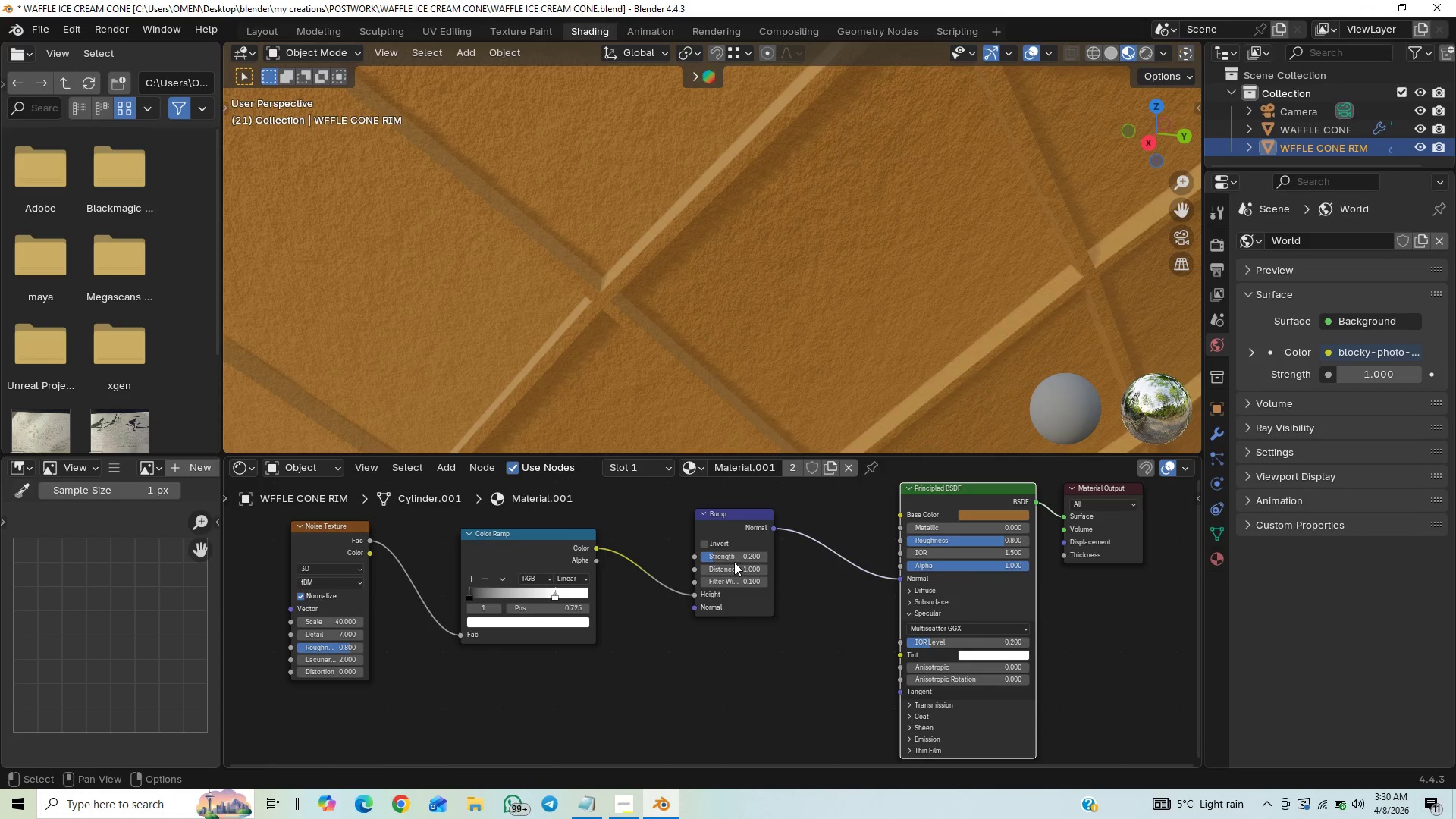 
left_click([738, 556])
 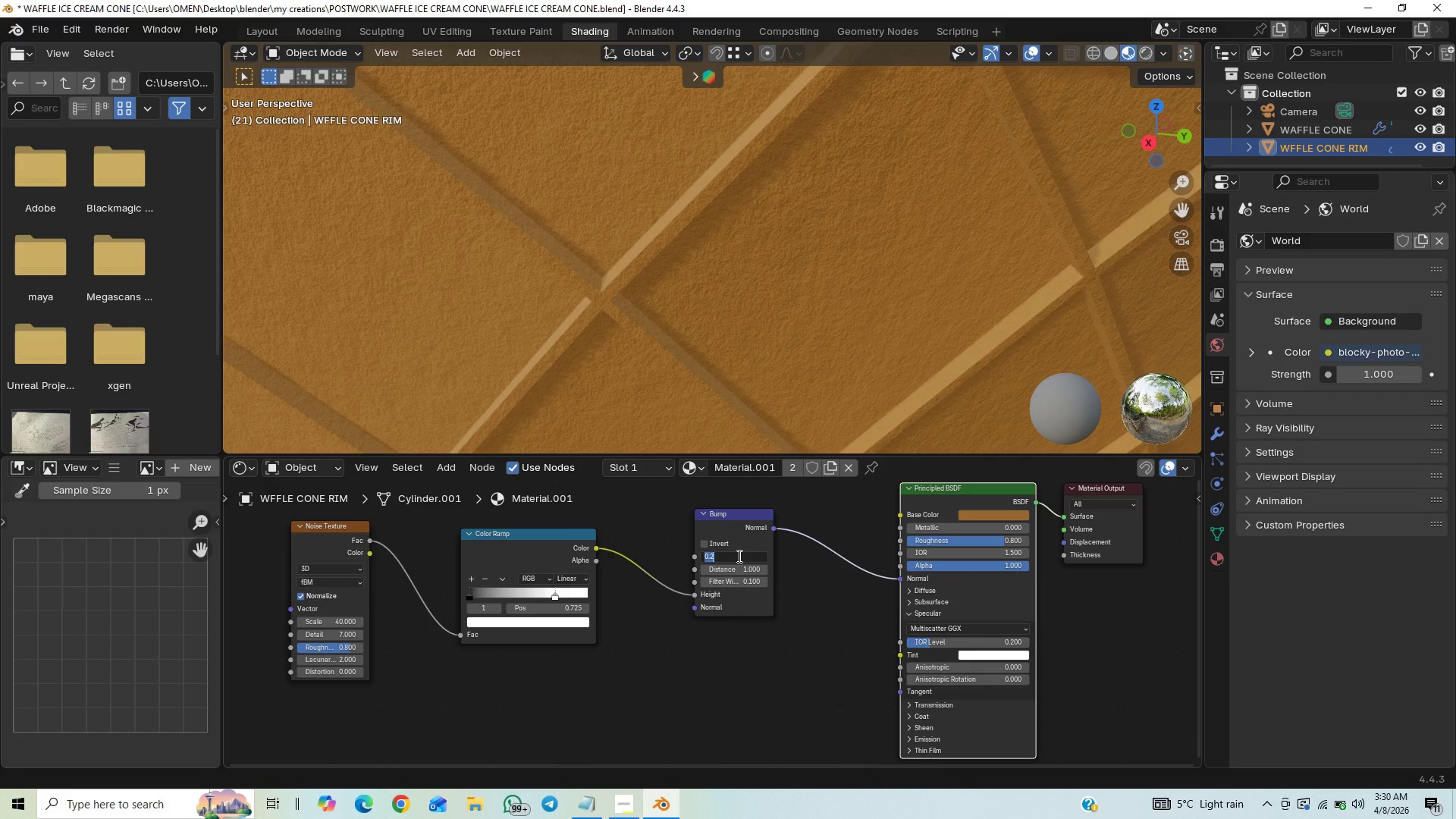 
key(Period)
 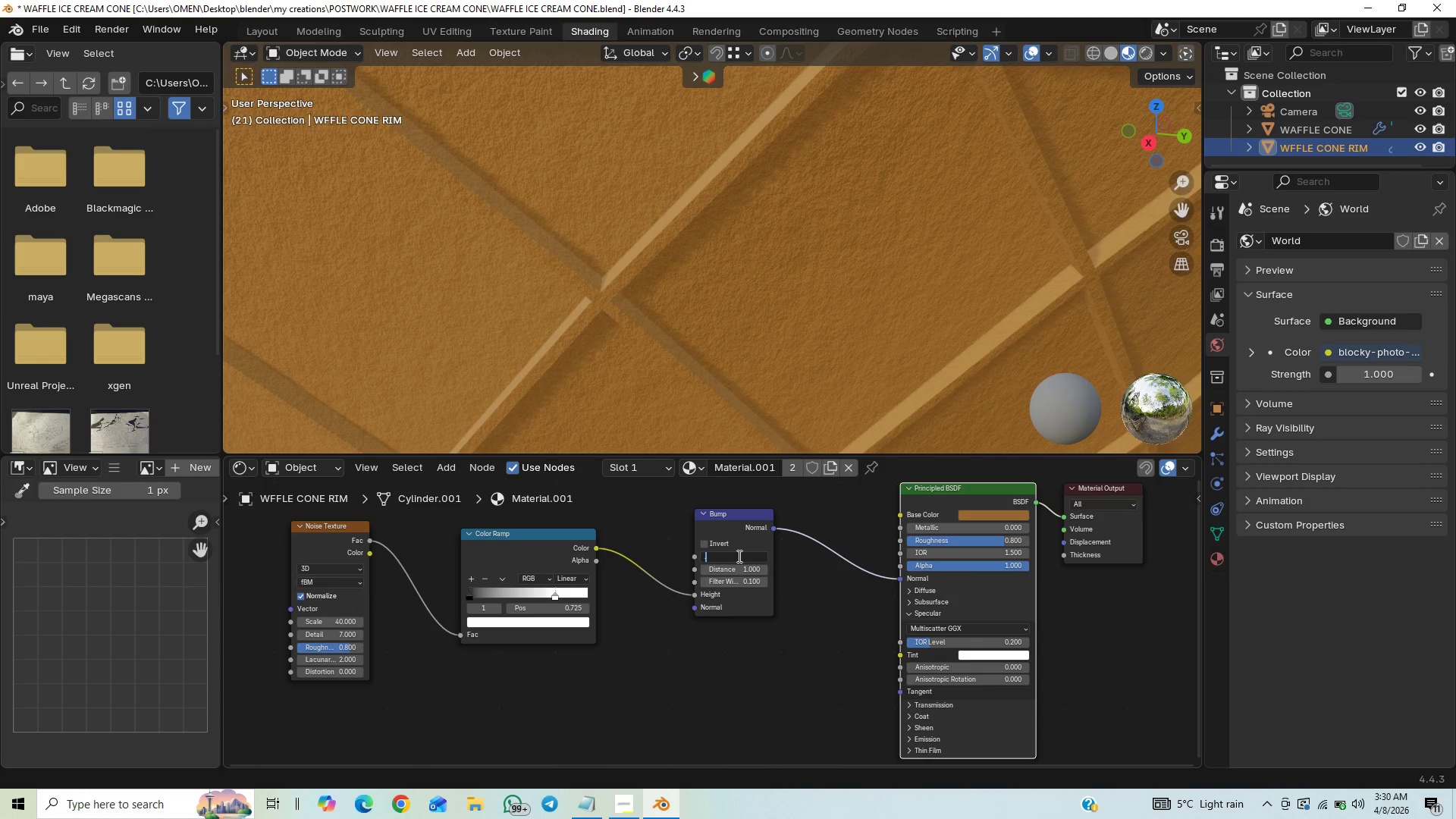 
key(1)
 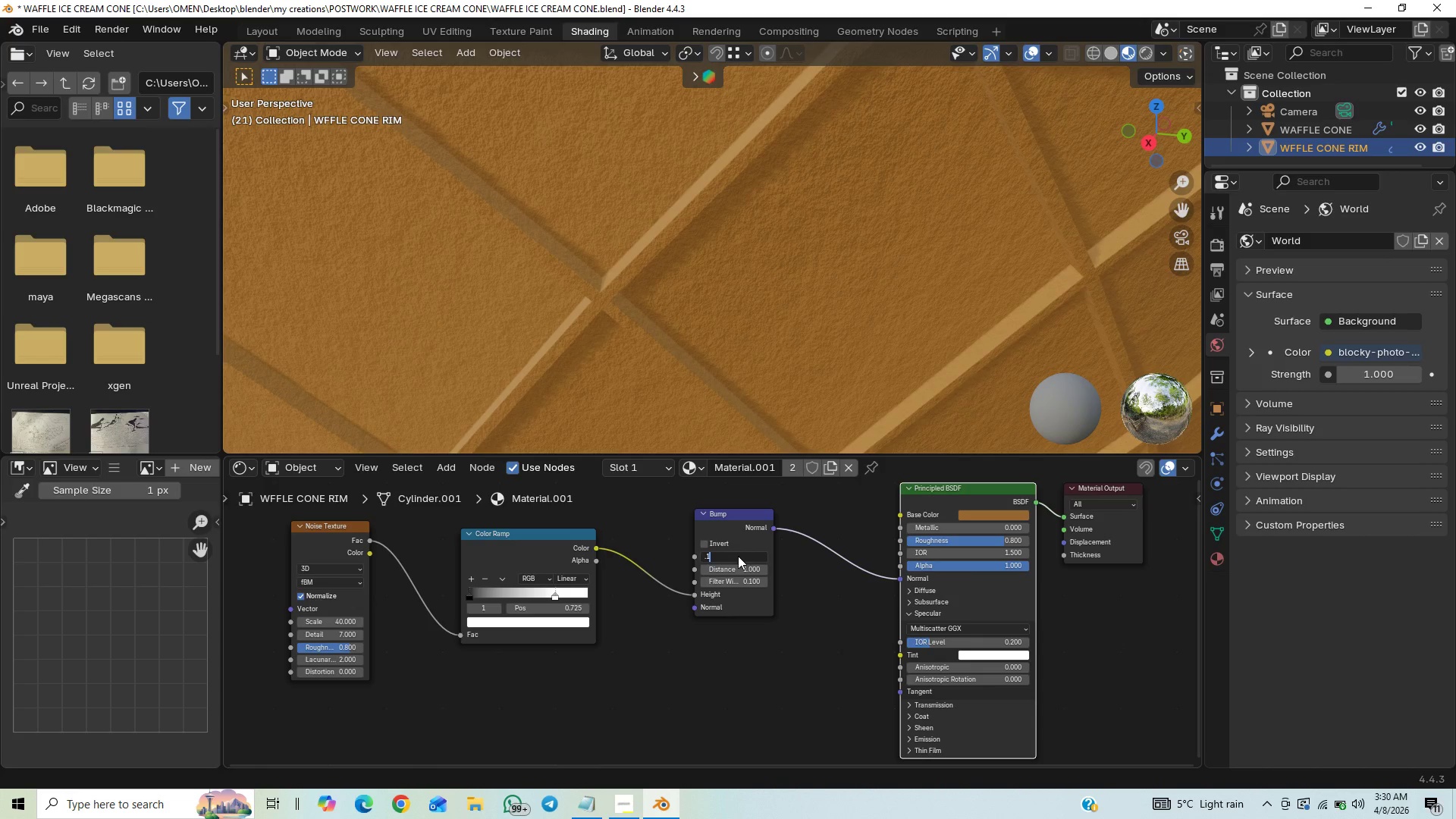 
key(Enter)
 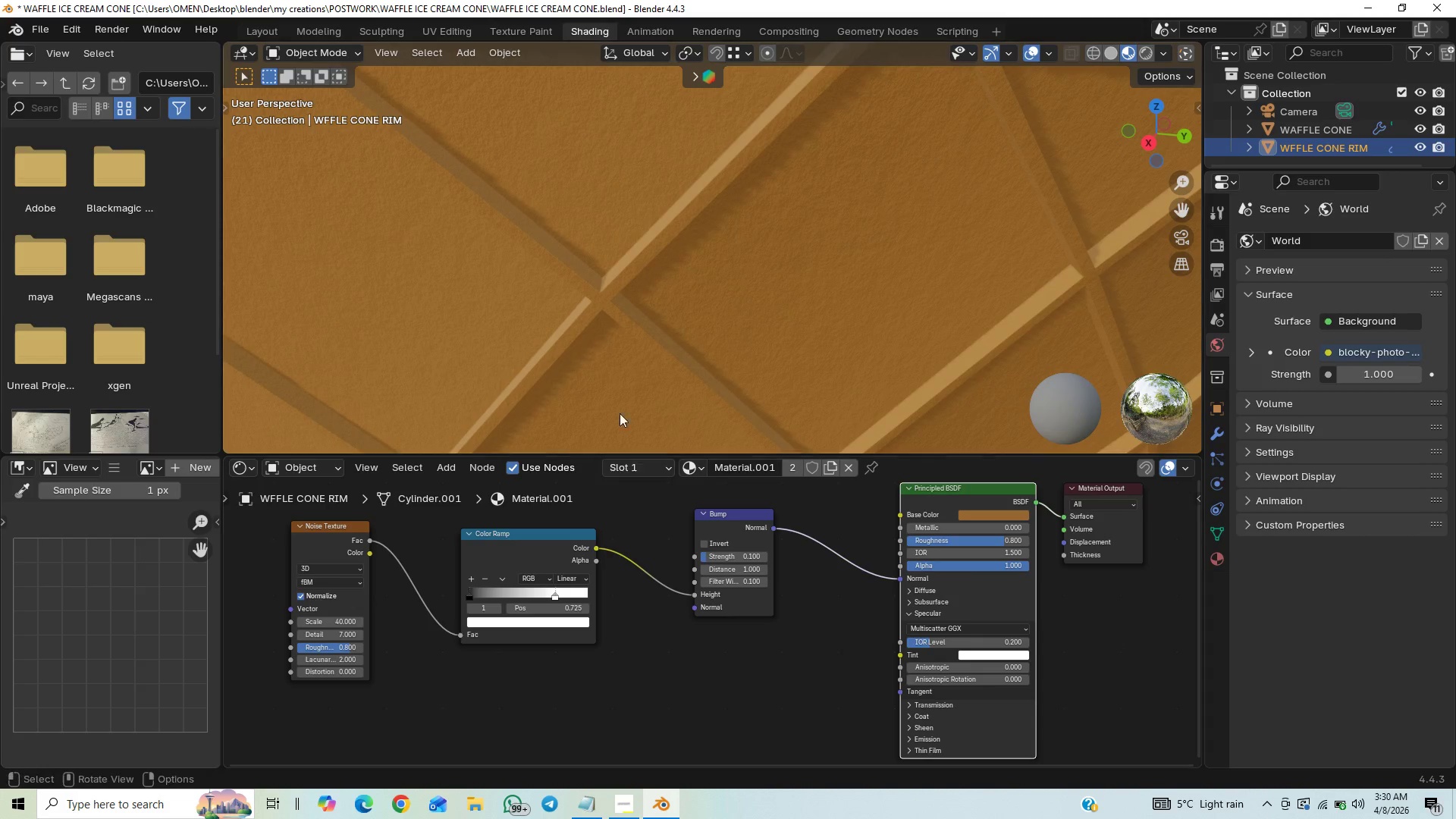 
hold_key(key=ControlLeft, duration=1.5)
 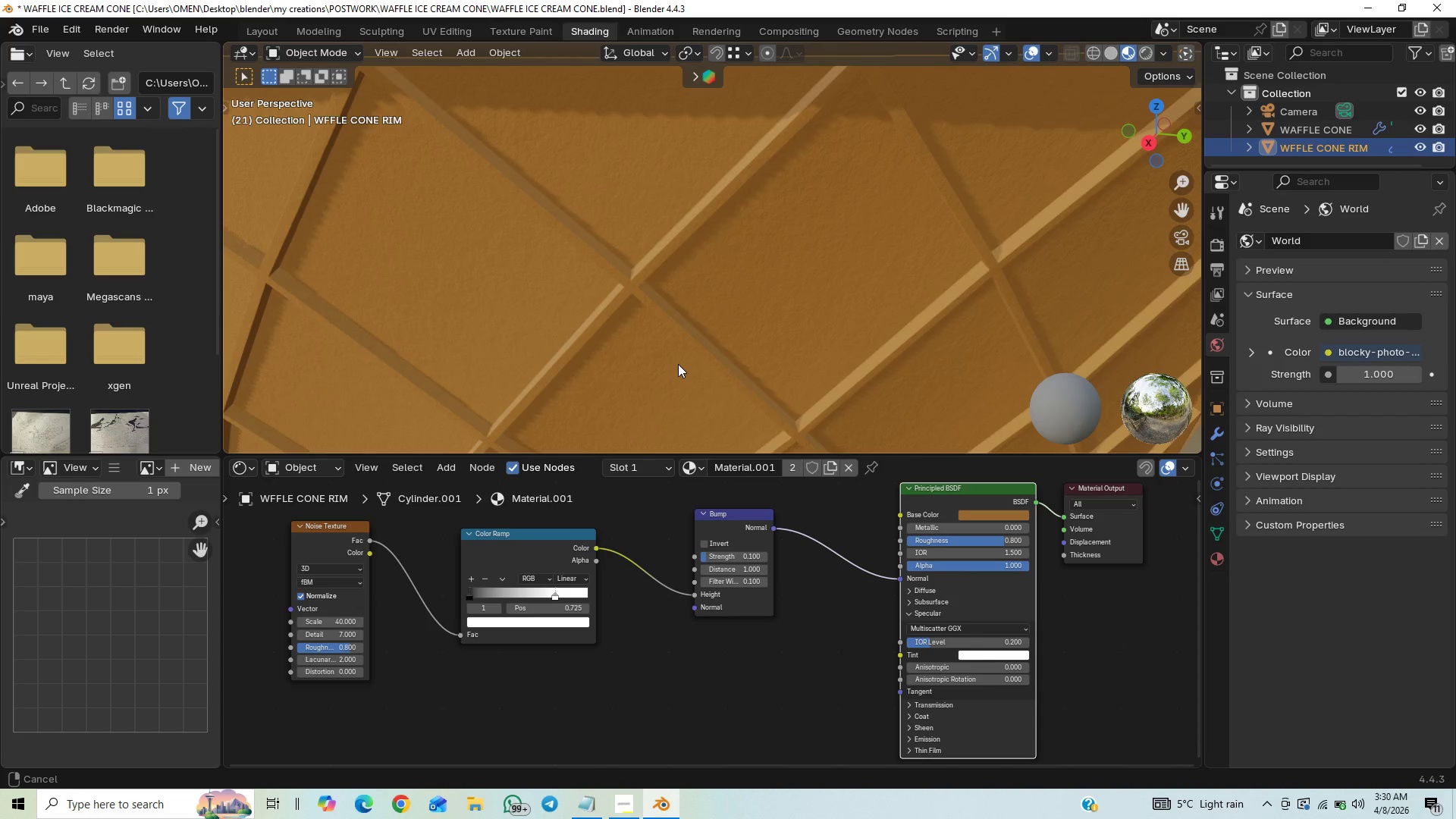 
hold_key(key=ControlLeft, duration=1.5)
 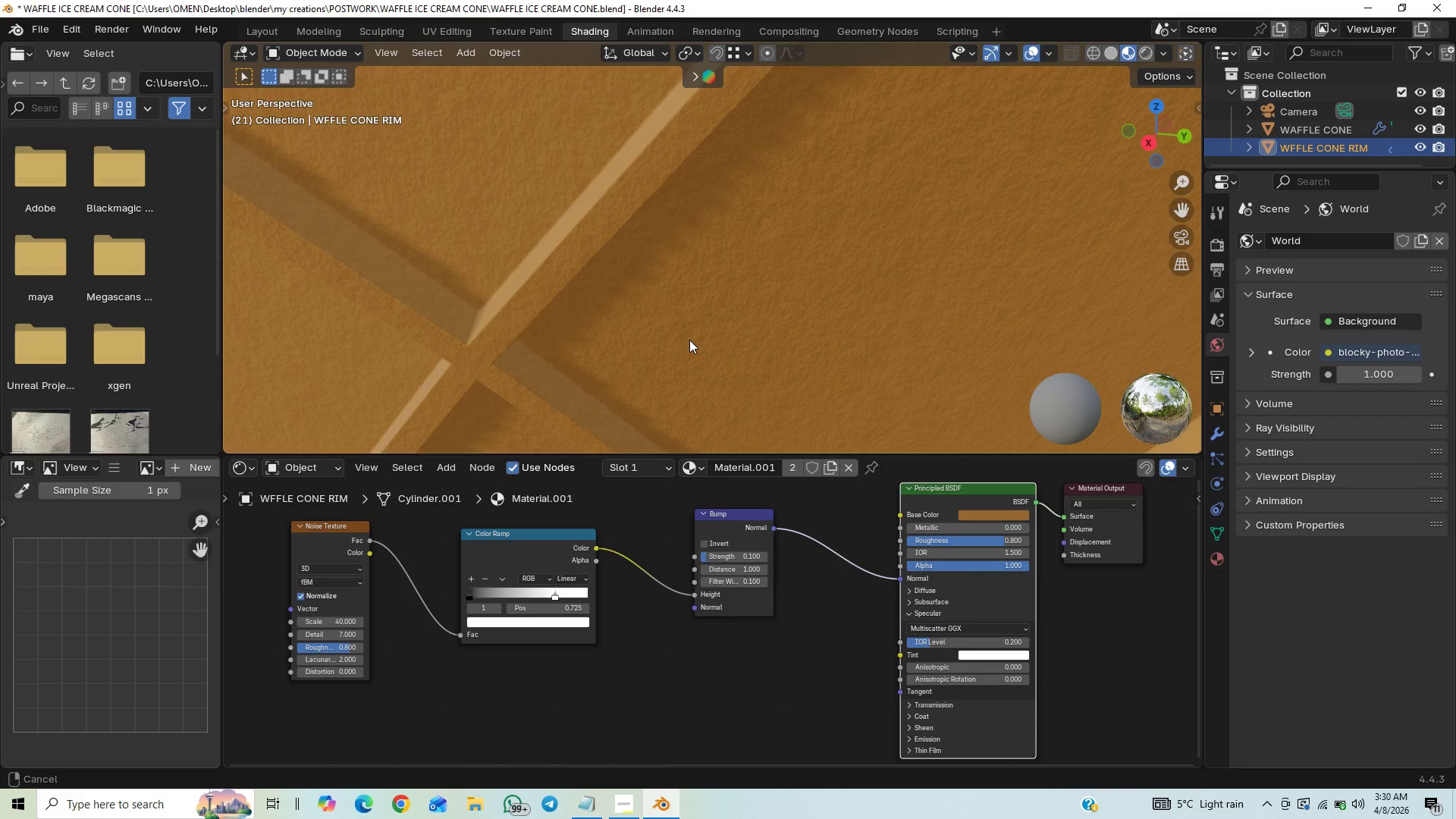 
hold_key(key=ControlLeft, duration=1.22)
 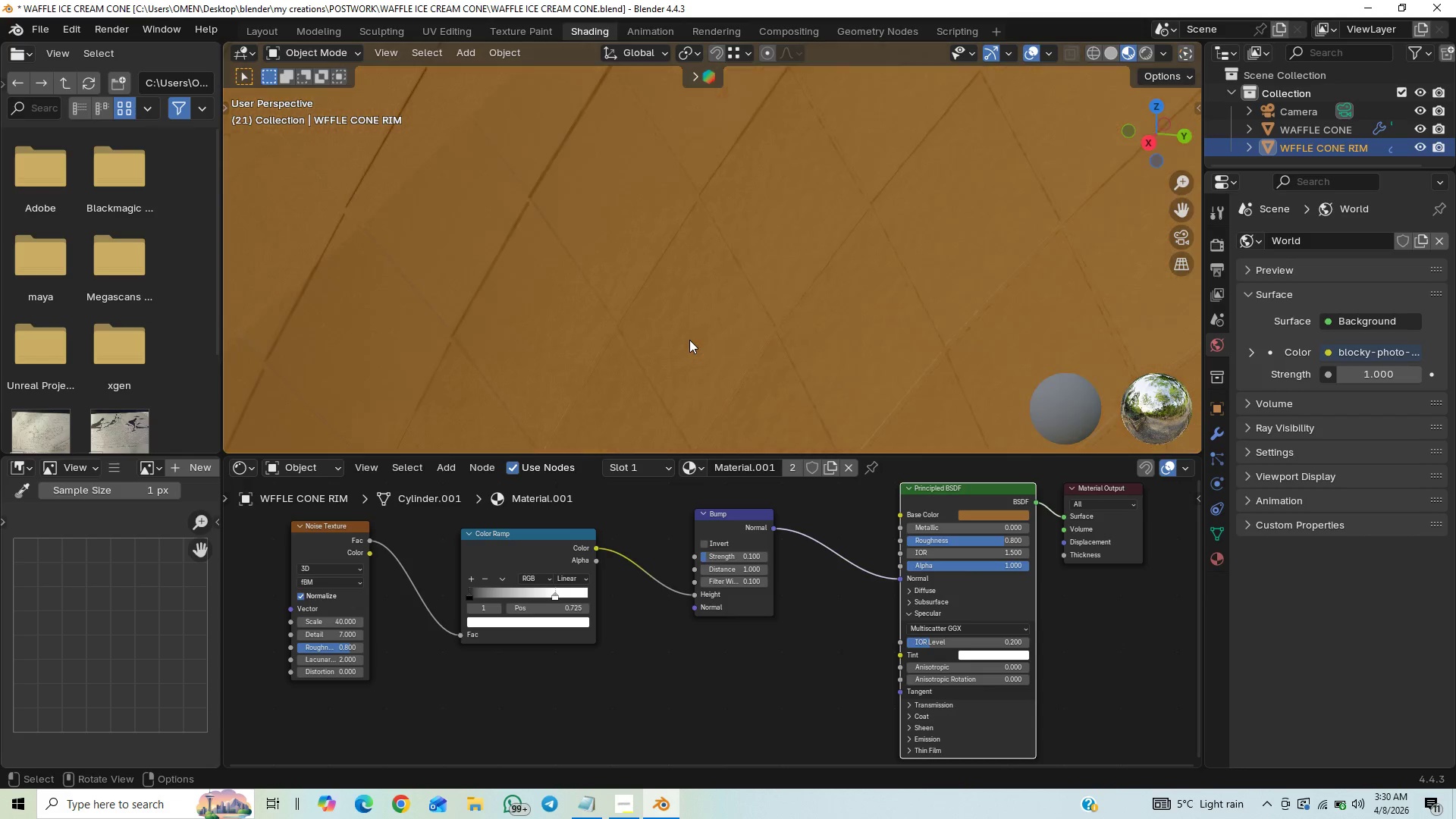 
scroll: coordinate [689, 340], scroll_direction: up, amount: 35.0
 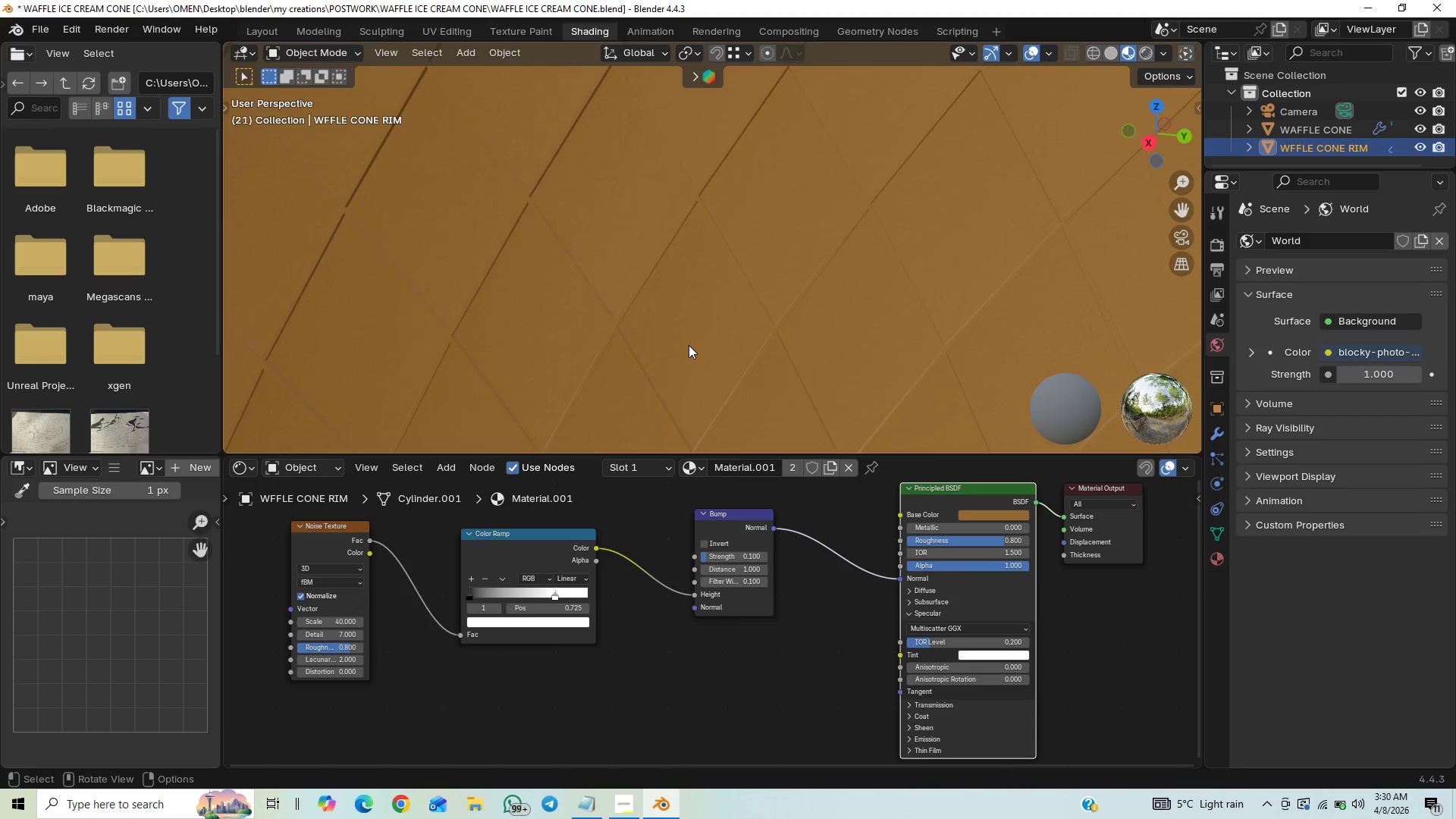 
hold_key(key=ControlLeft, duration=0.72)
 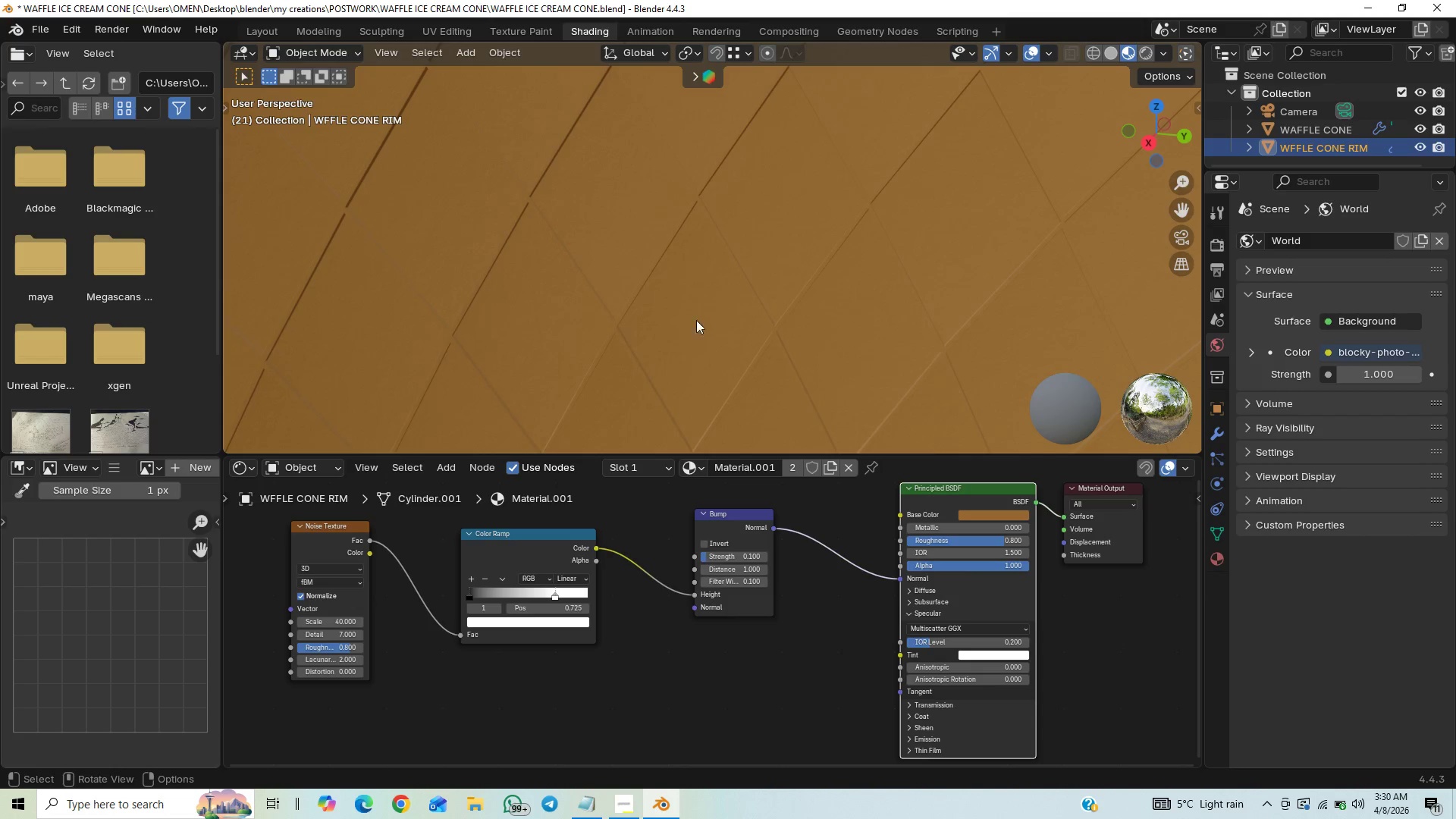 
hold_key(key=ControlLeft, duration=0.56)
 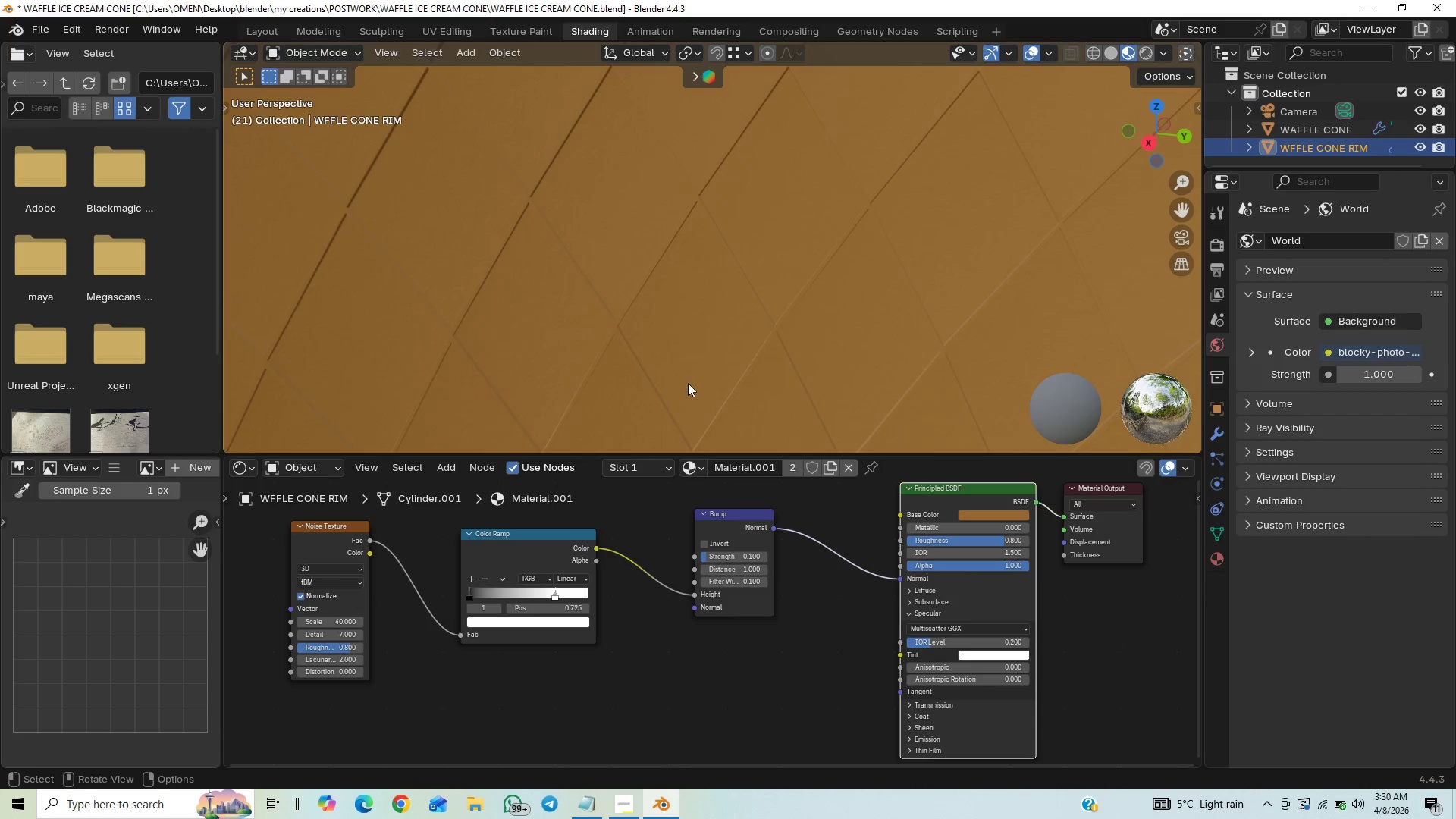 
scroll: coordinate [688, 383], scroll_direction: down, amount: 42.0
 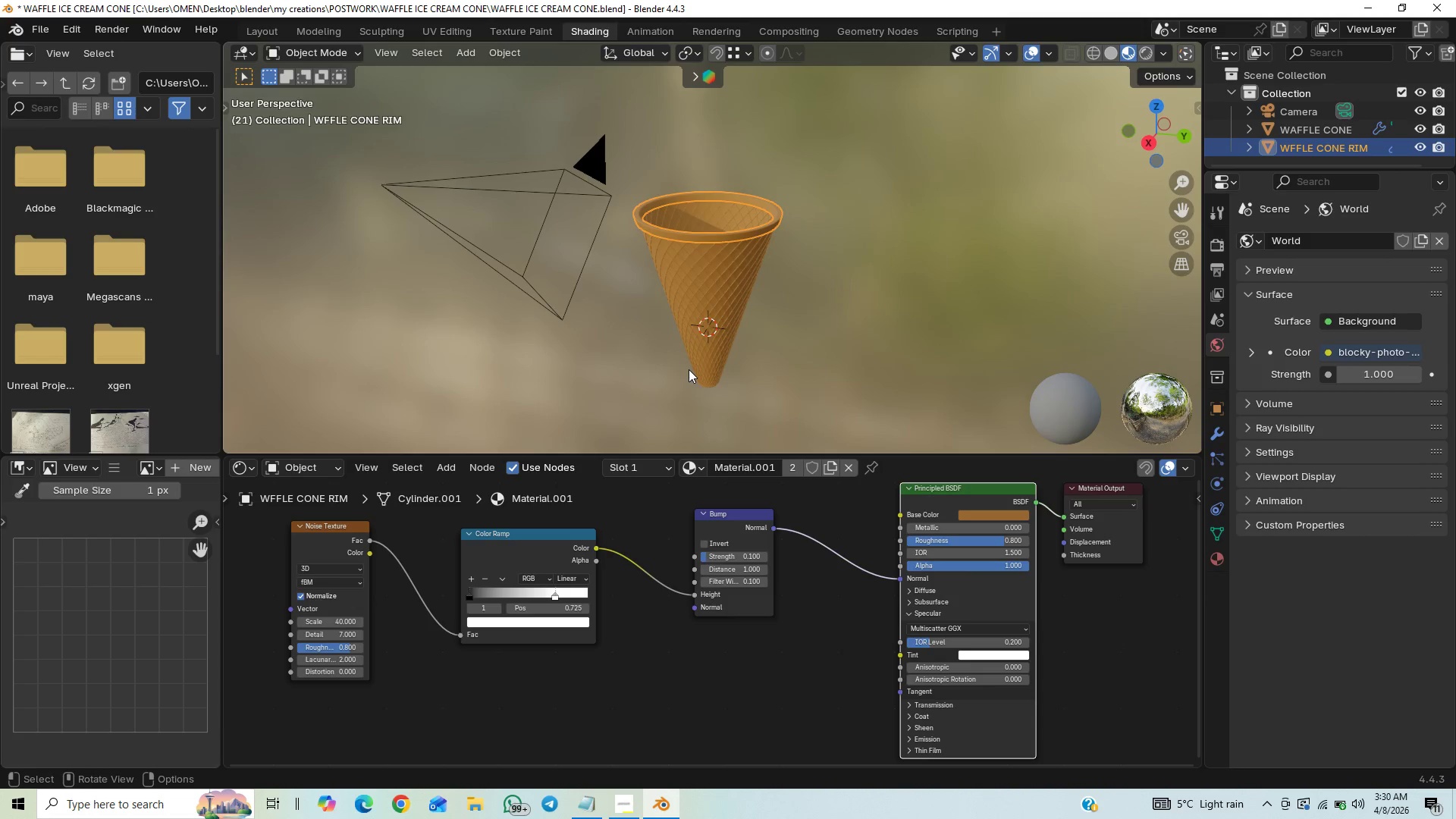 
scroll: coordinate [689, 366], scroll_direction: up, amount: 9.0
 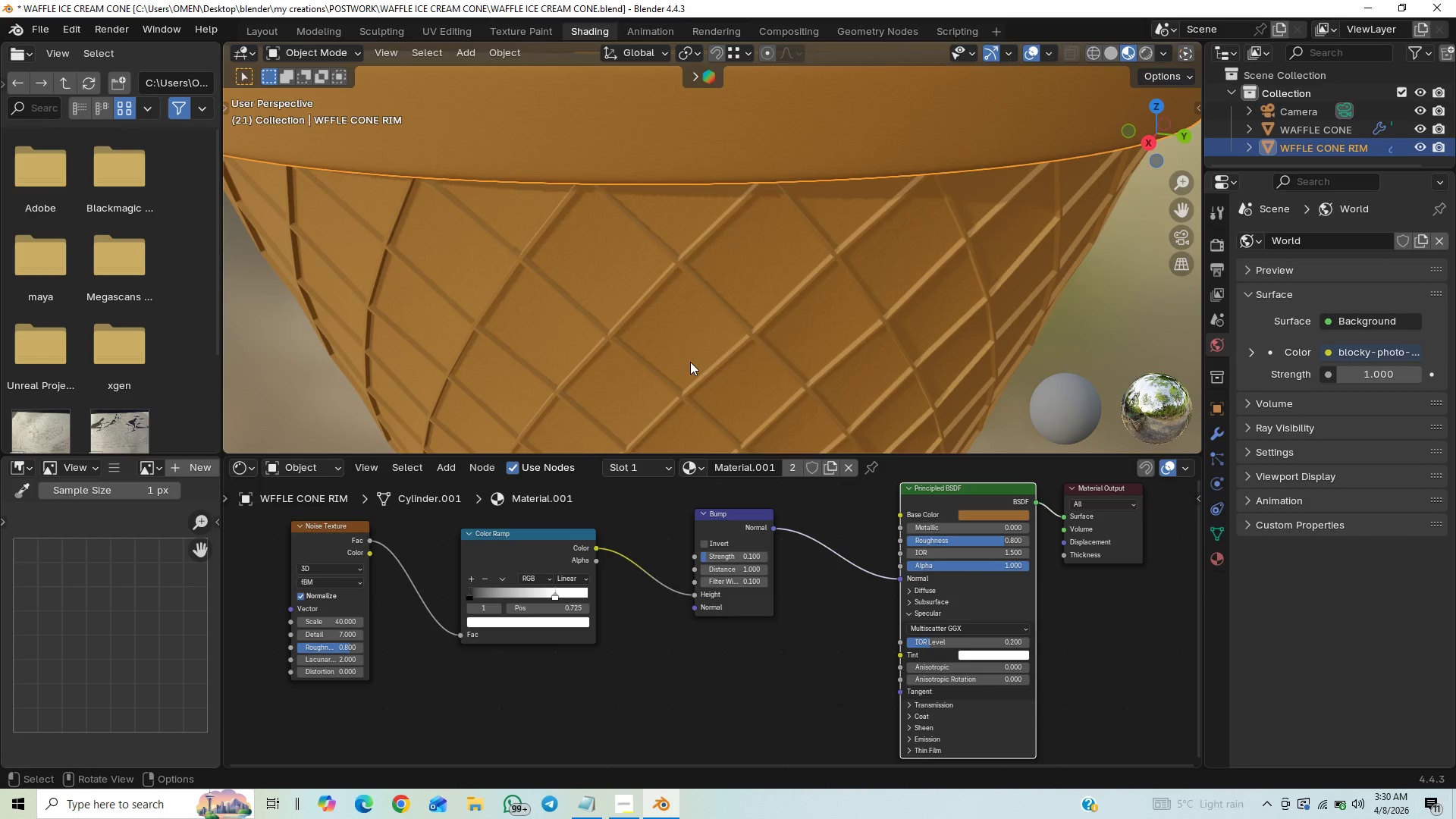 
key(Control+Z)
 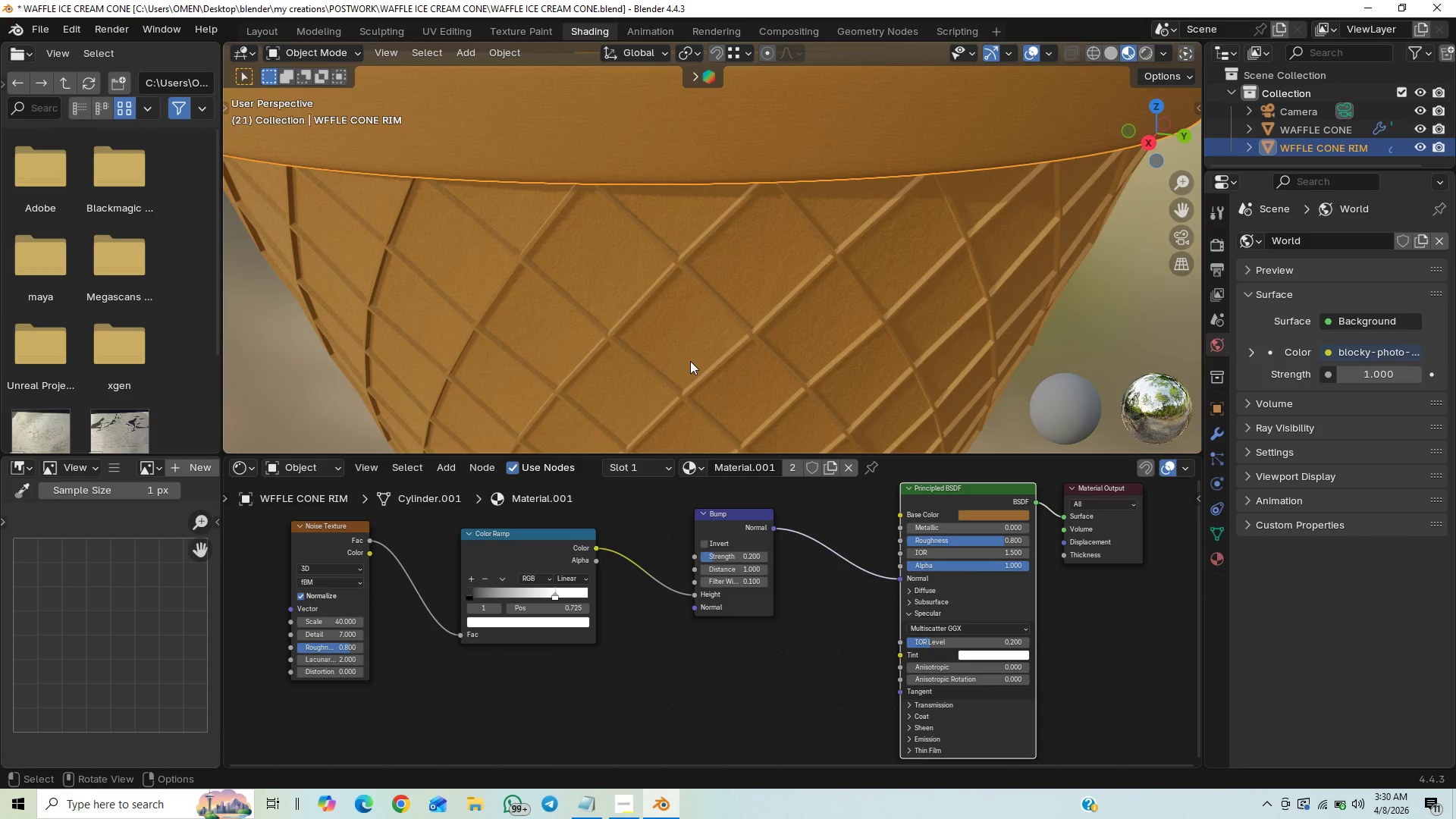 
hold_key(key=ControlLeft, duration=1.5)
 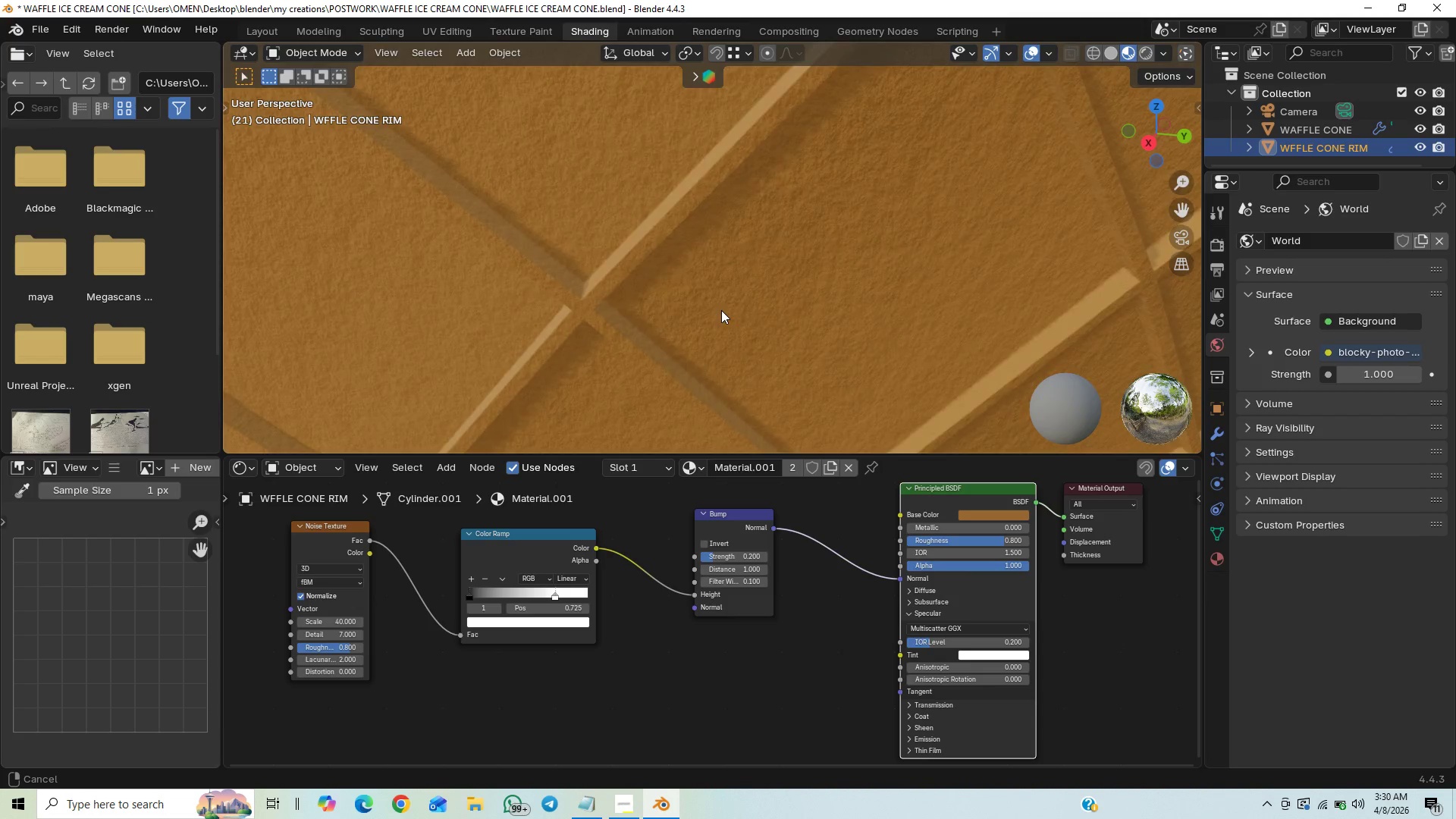 
key(Control+ControlLeft)
 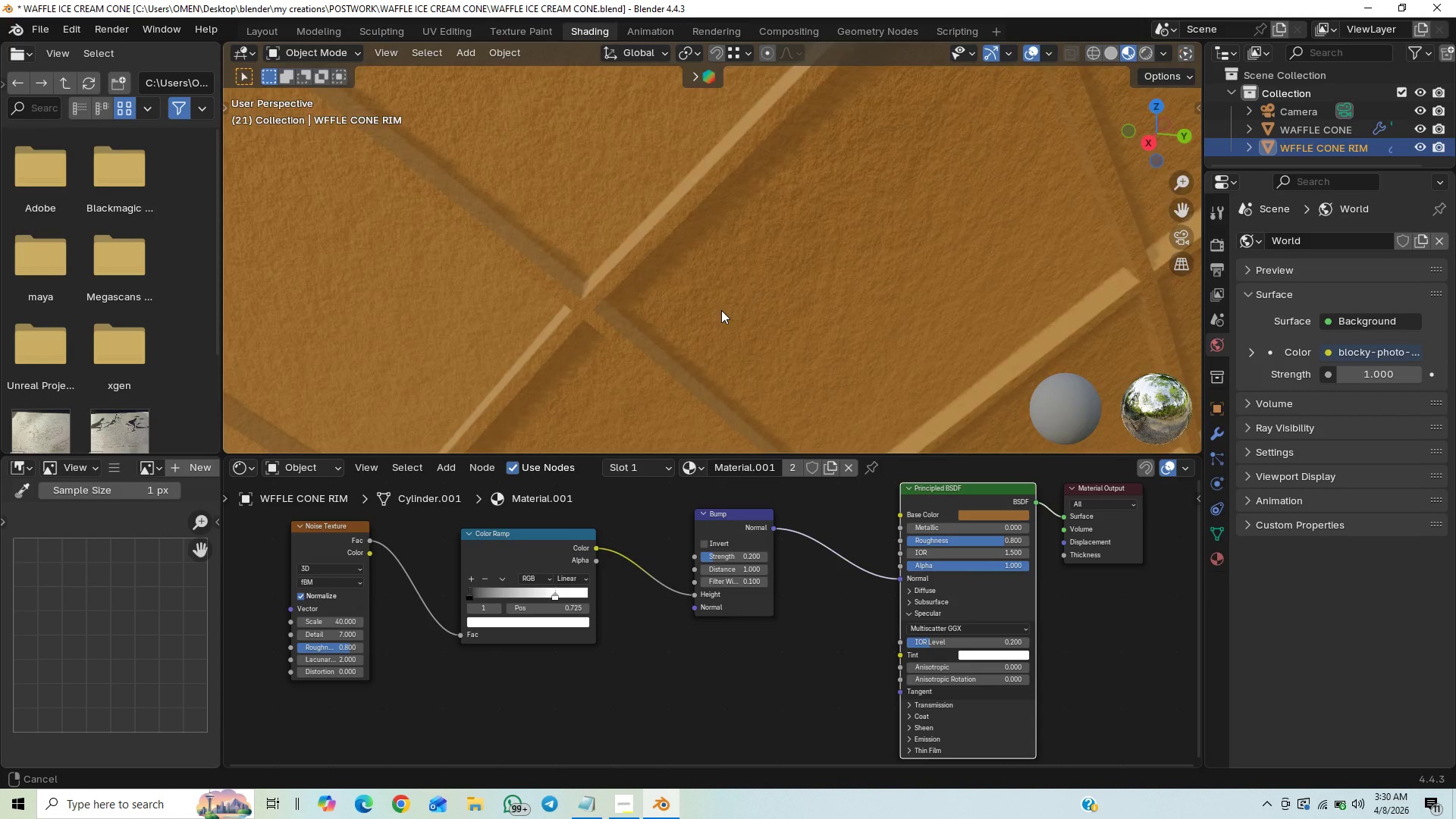 
key(Control+ControlLeft)
 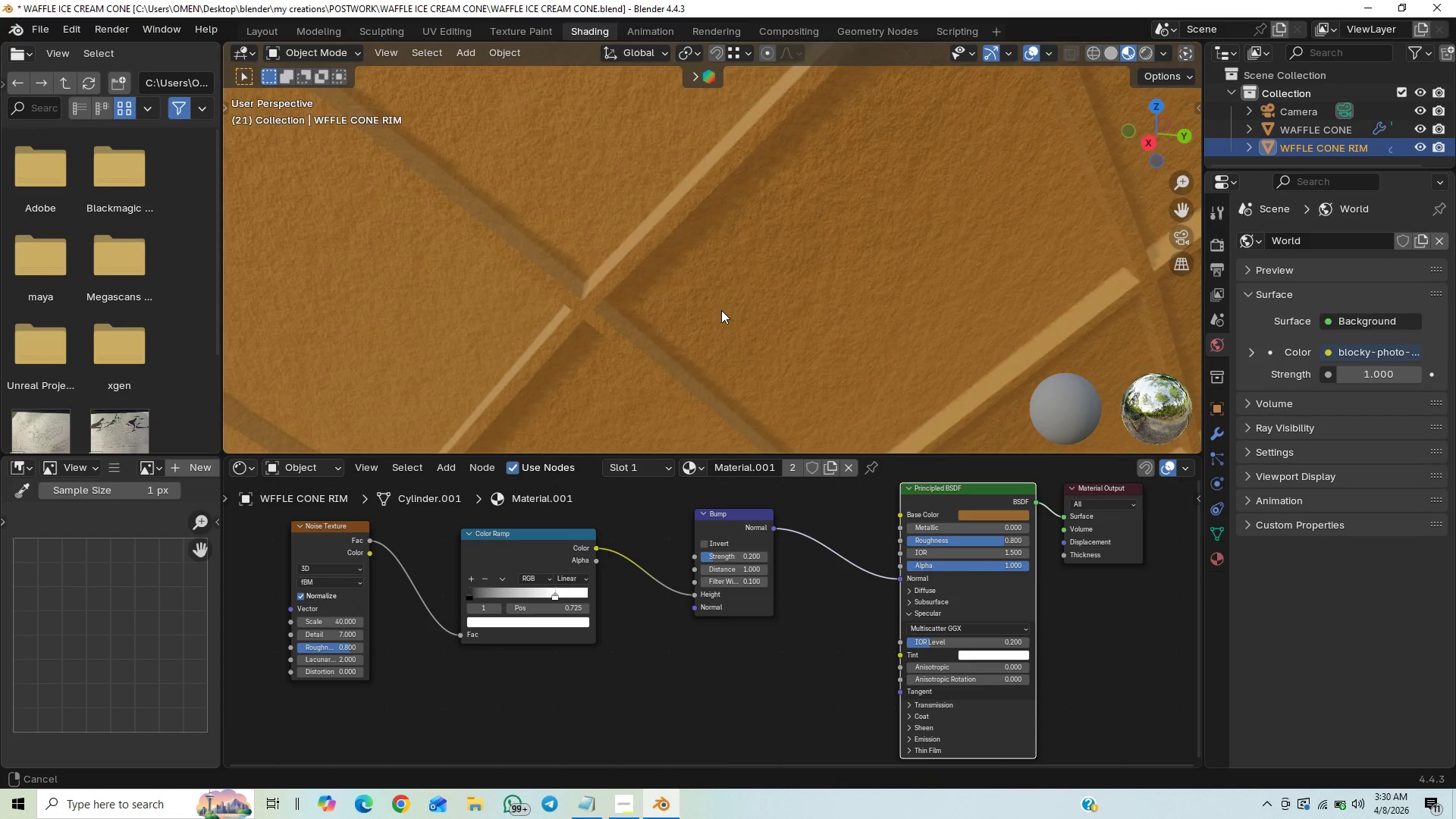 
key(Control+ControlLeft)
 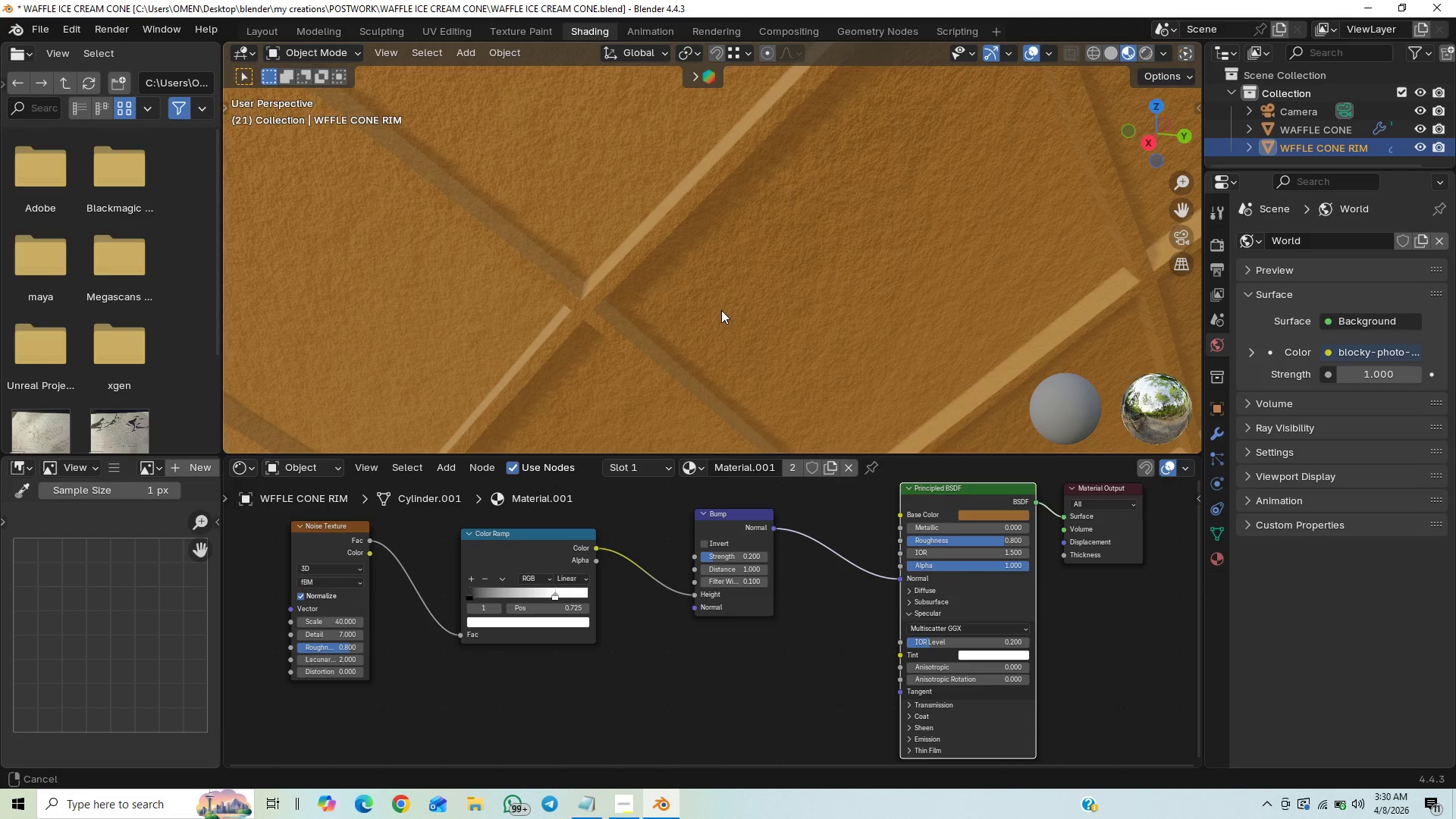 
key(Control+ControlLeft)
 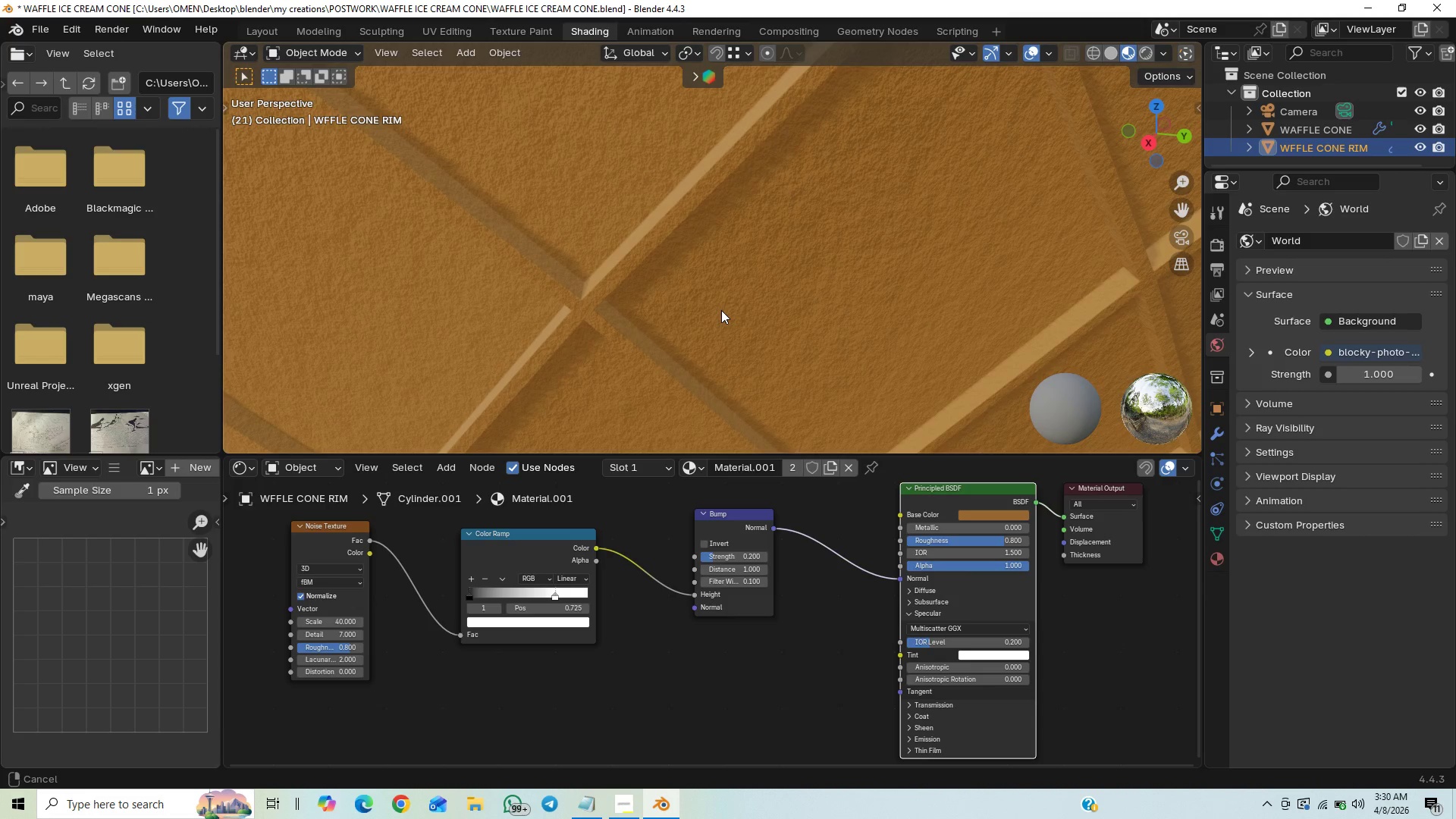 
key(Control+ControlLeft)
 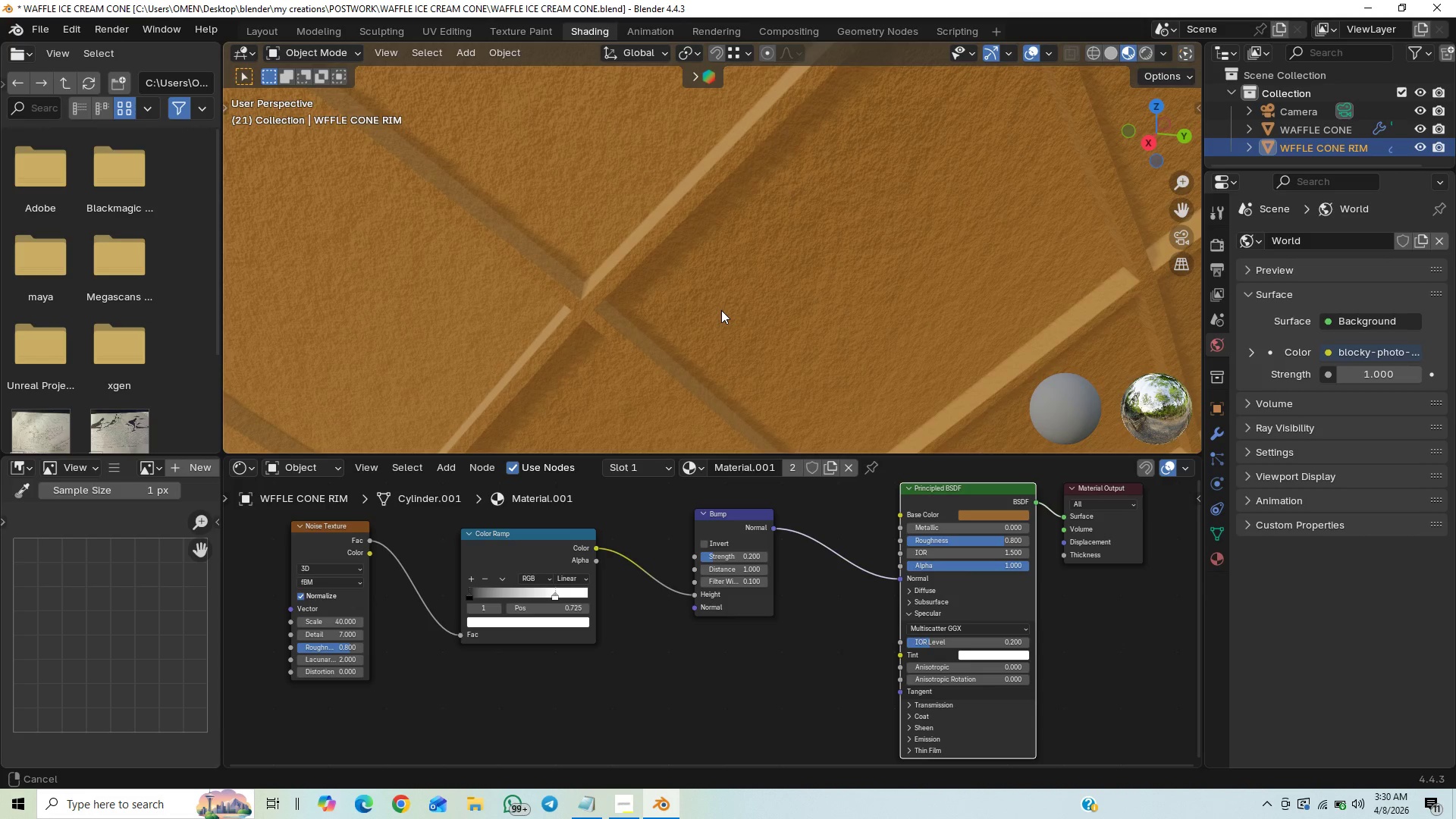 
key(Control+ControlLeft)
 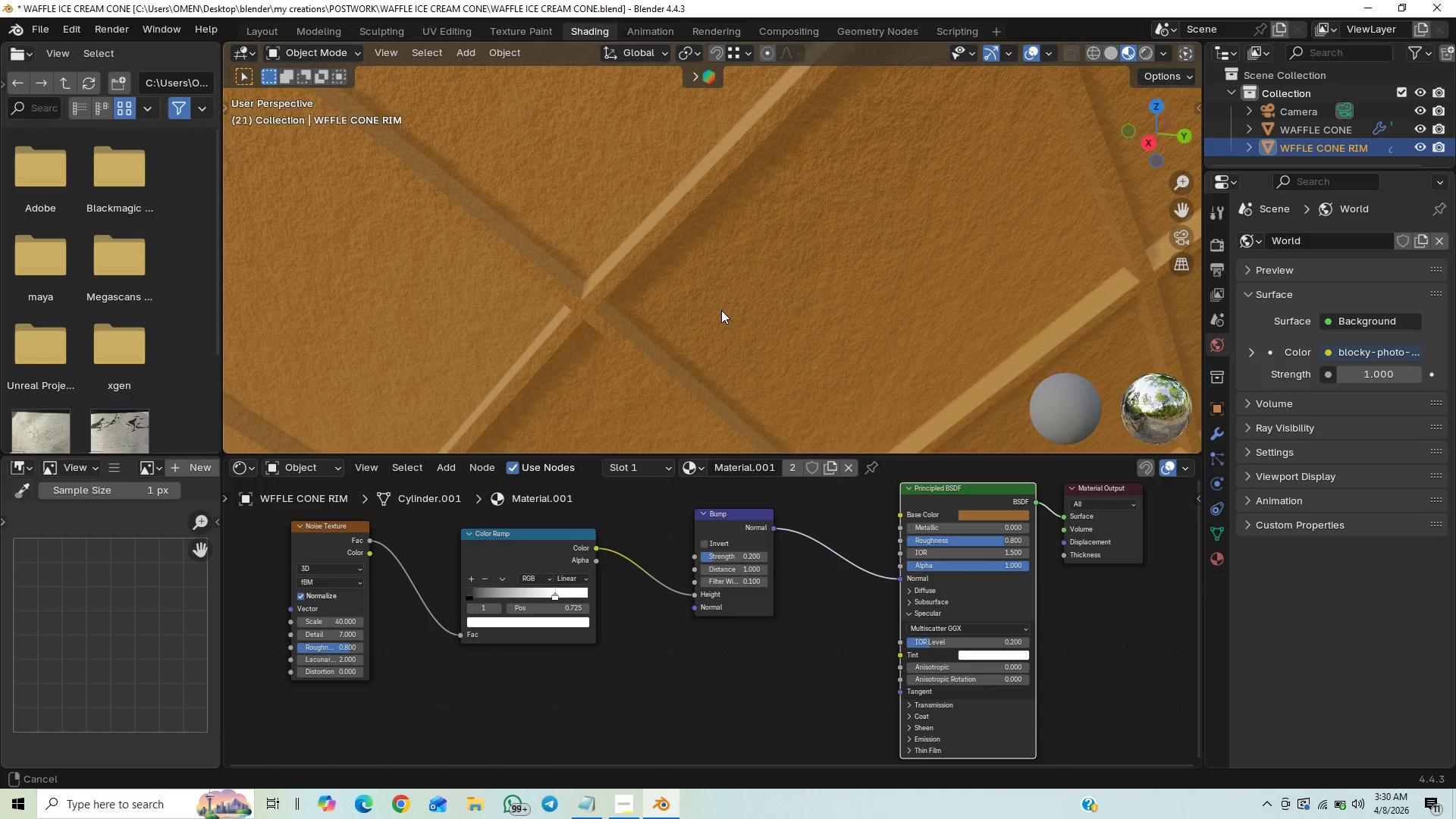 
key(Control+ControlLeft)
 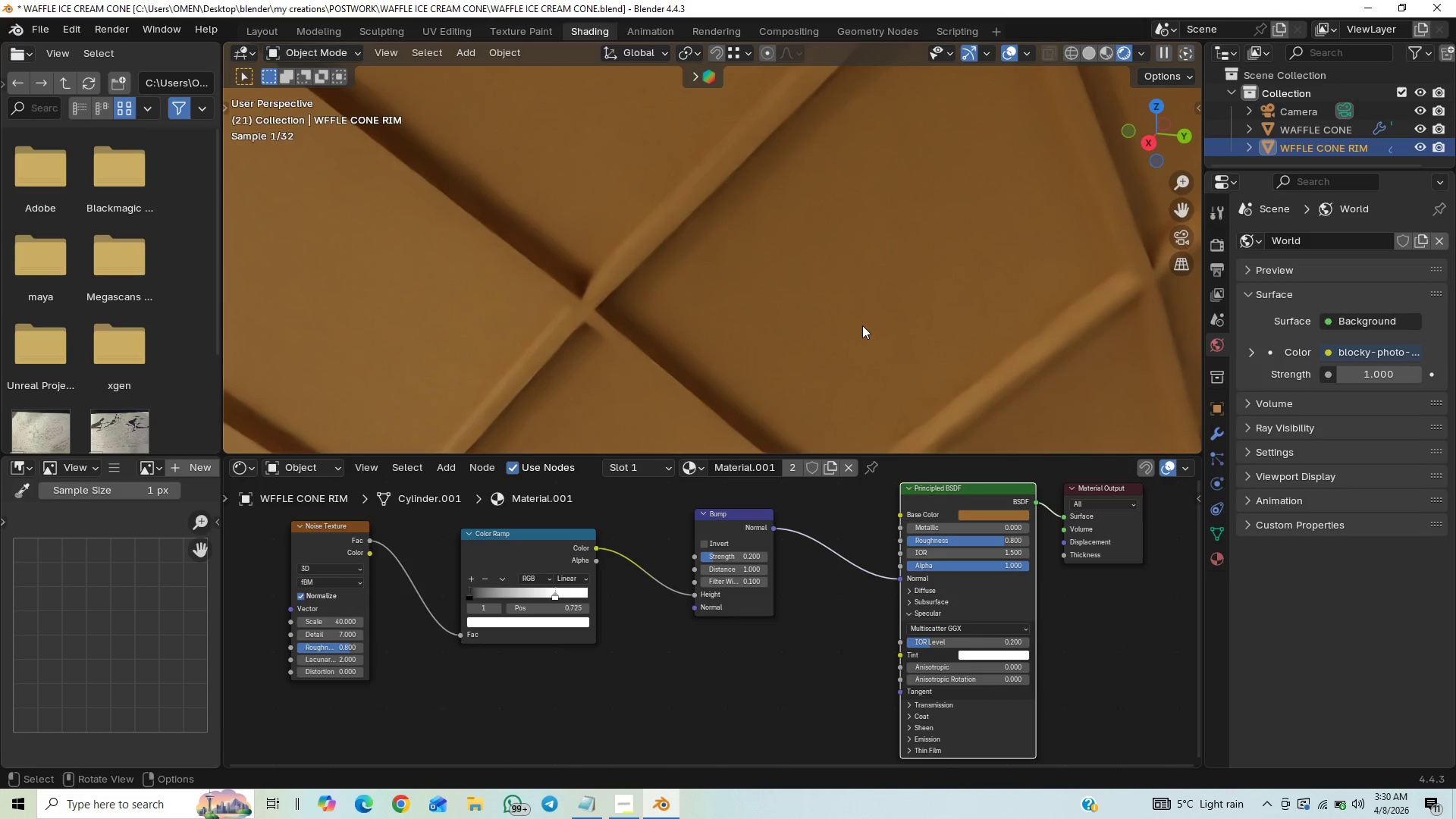 
wait(7.28)
 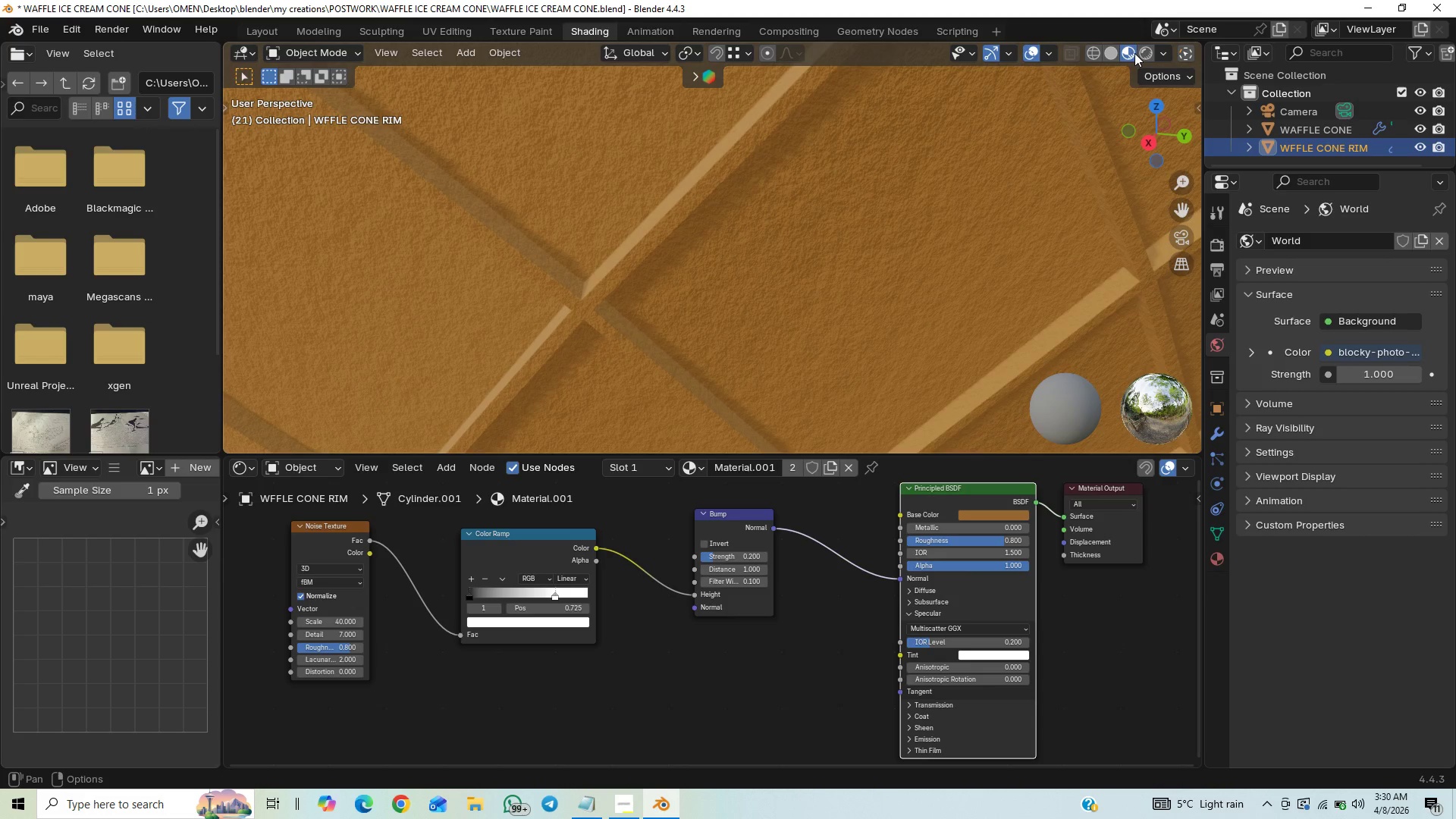 
key(Control+S)
 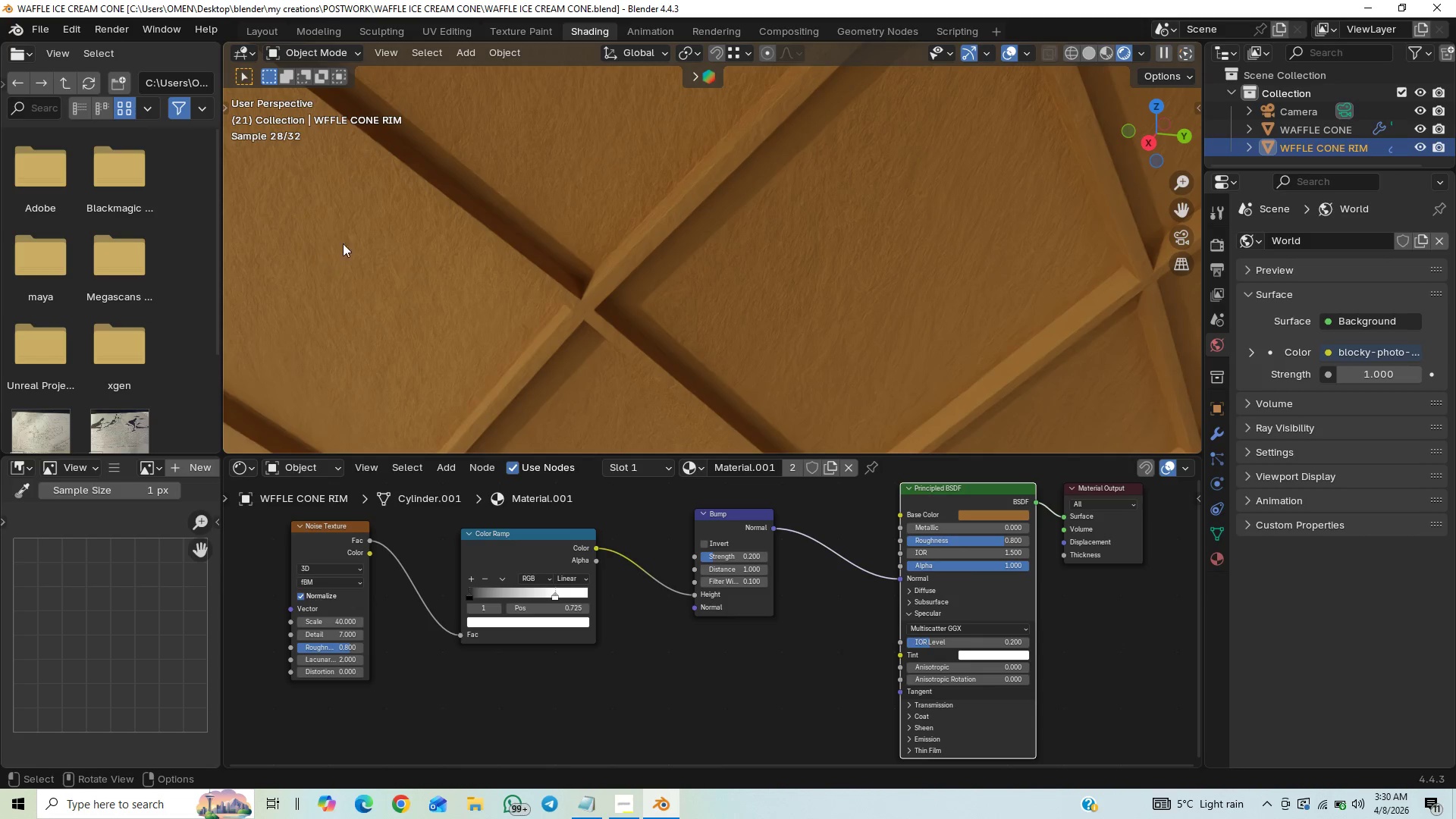 
wait(14.92)
 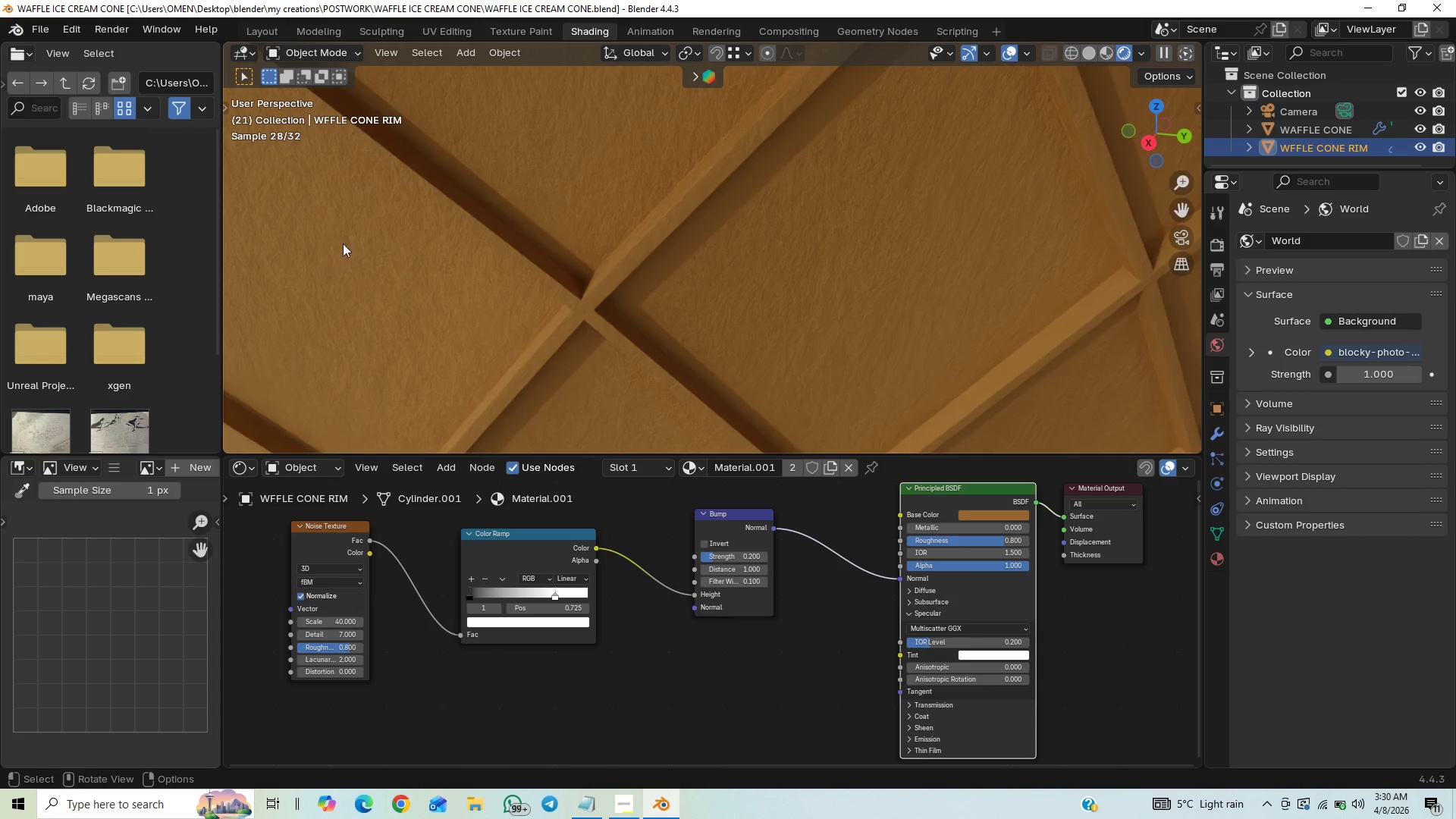 
scroll: coordinate [639, 277], scroll_direction: down, amount: 31.0
 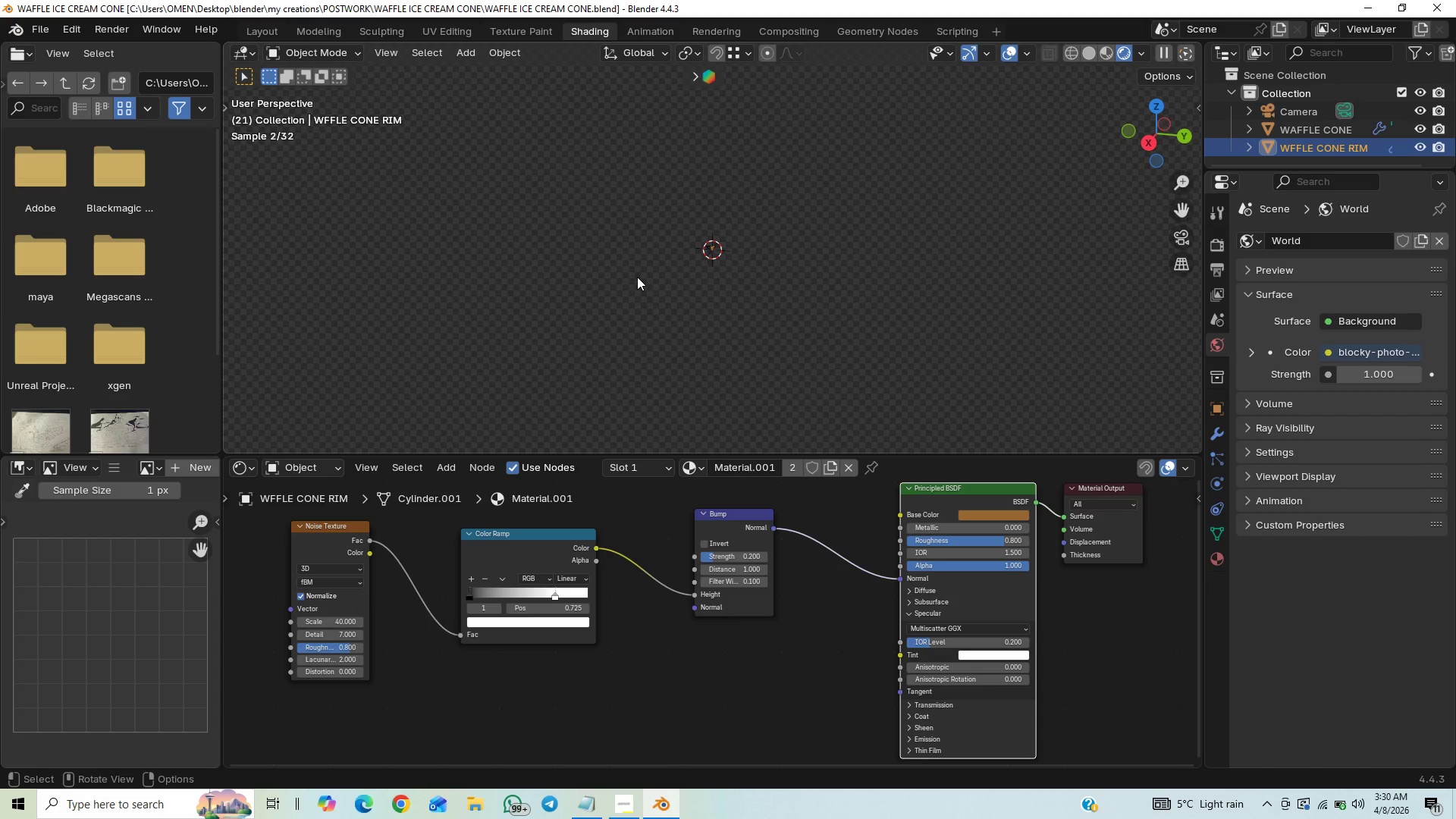 
scroll: coordinate [640, 268], scroll_direction: up, amount: 26.0
 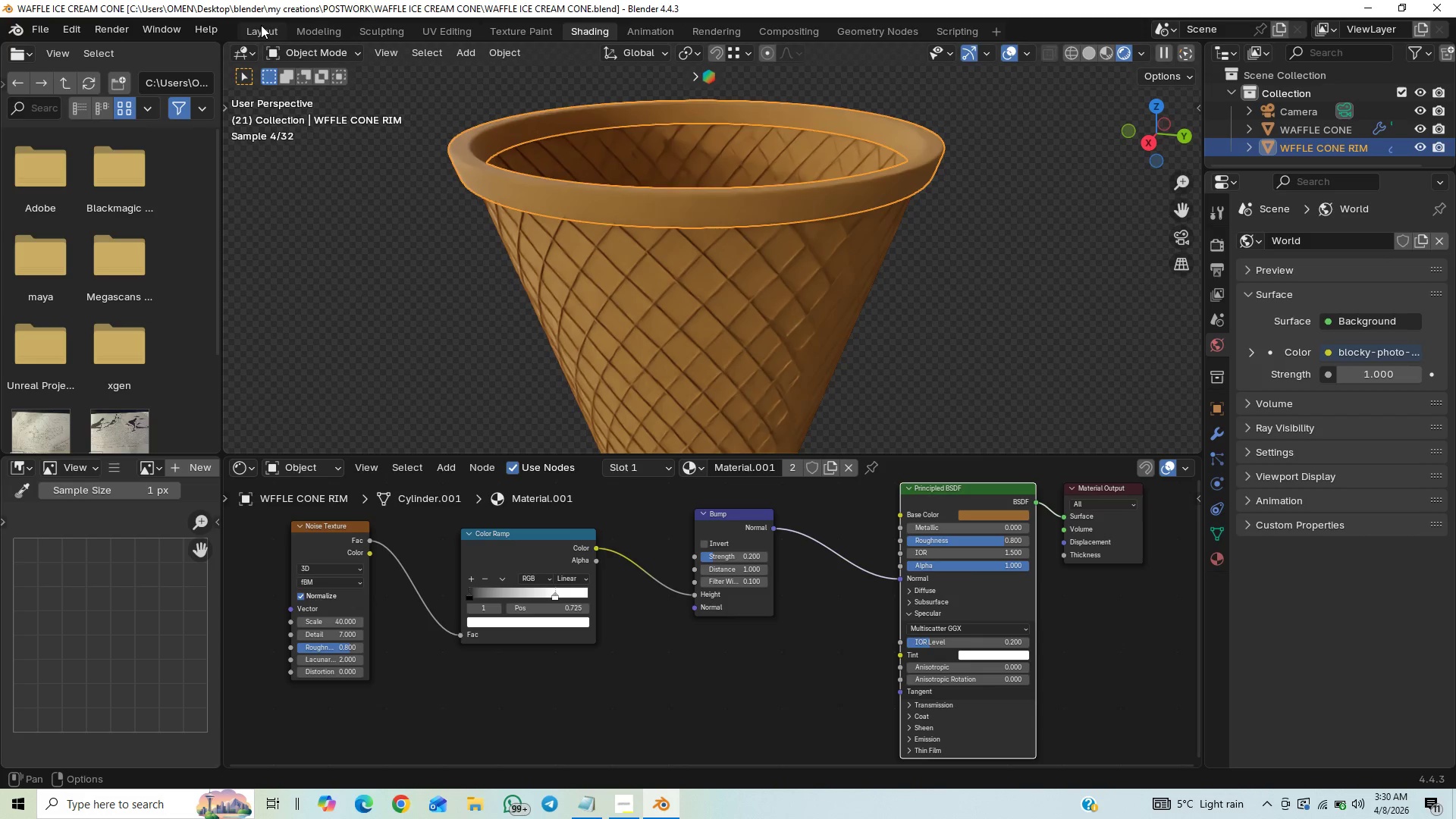 
left_click([264, 24])
 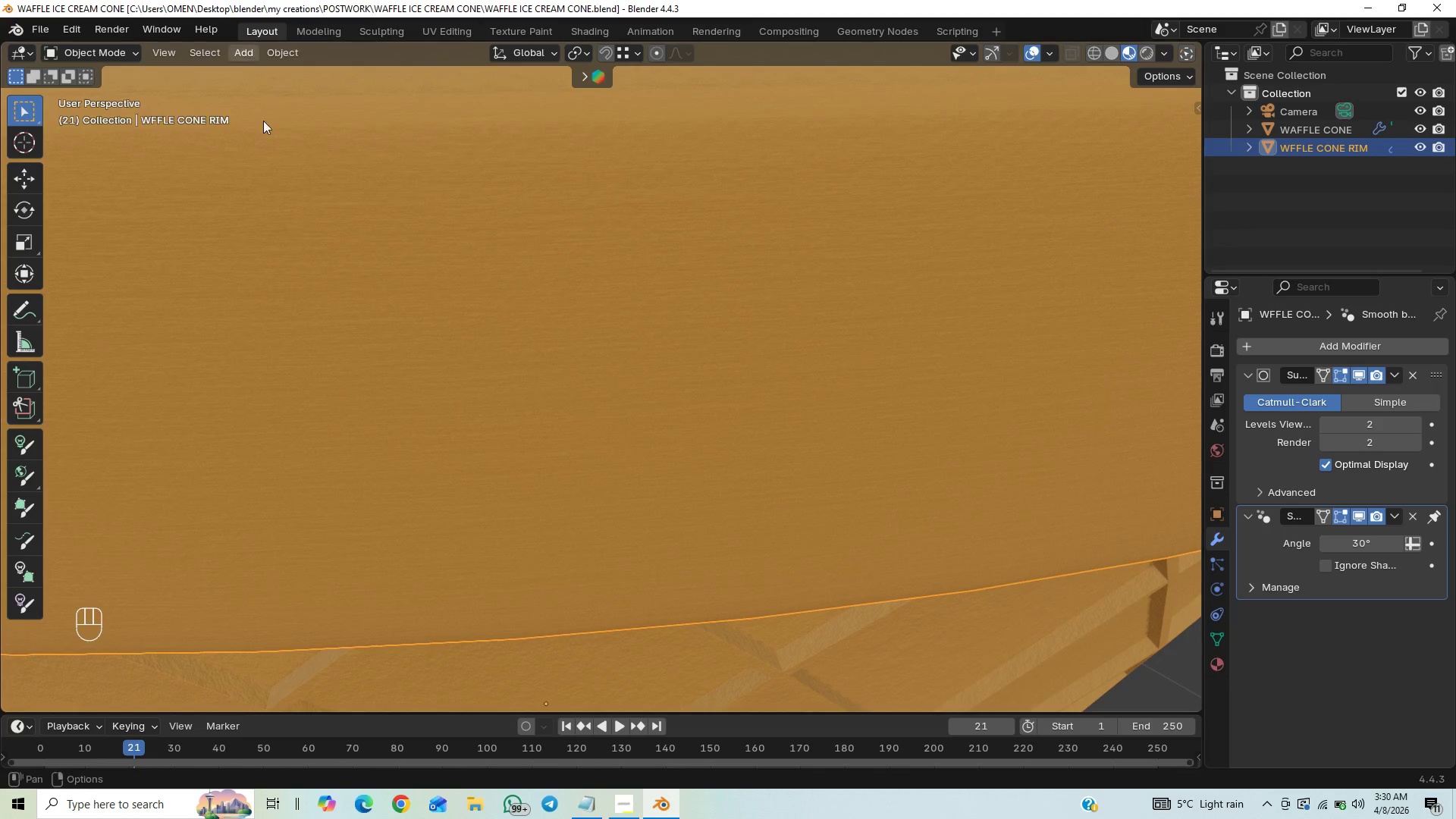 
scroll: coordinate [373, 220], scroll_direction: down, amount: 12.0
 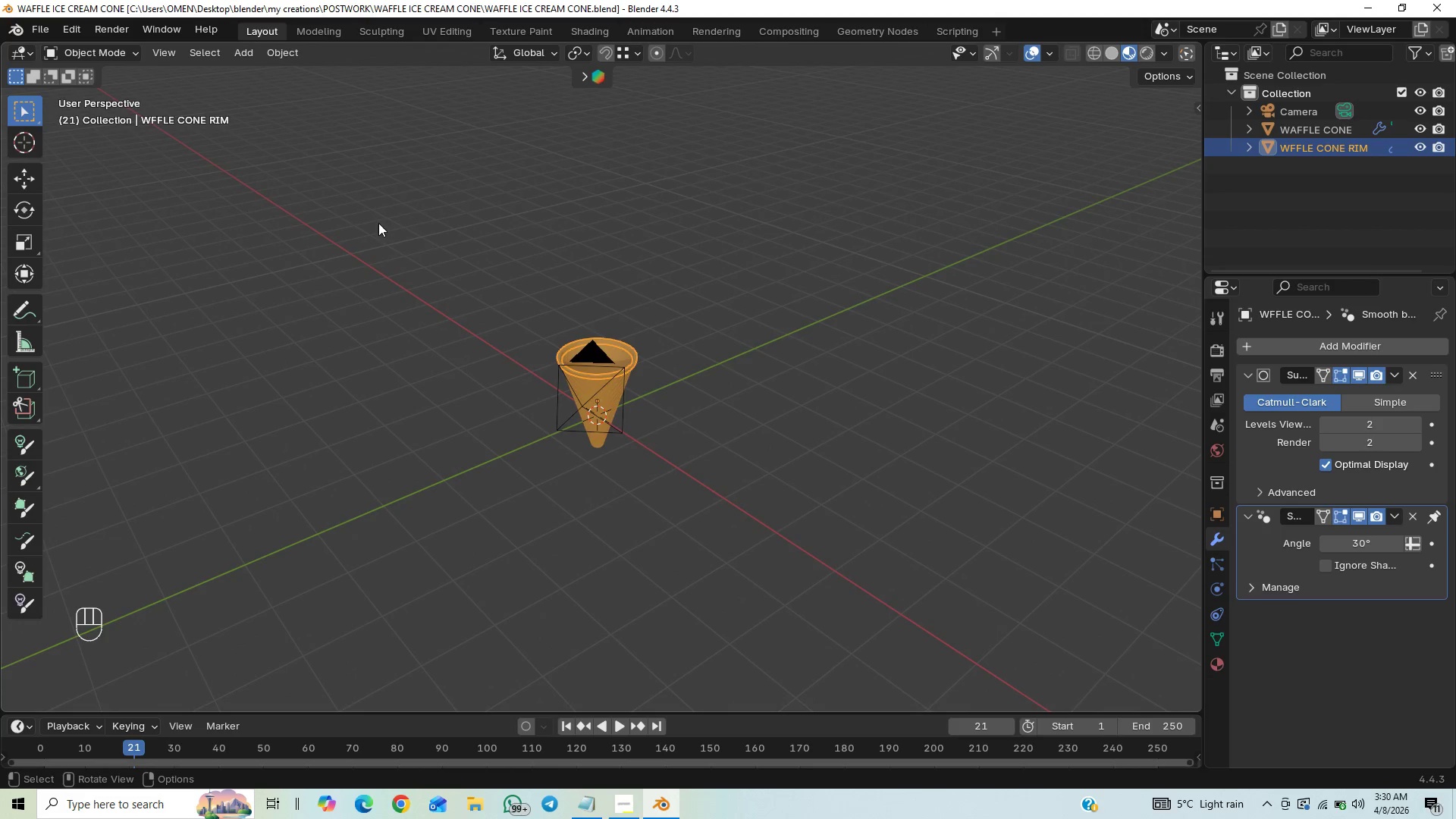 
scroll: coordinate [1003, 296], scroll_direction: up, amount: 3.0
 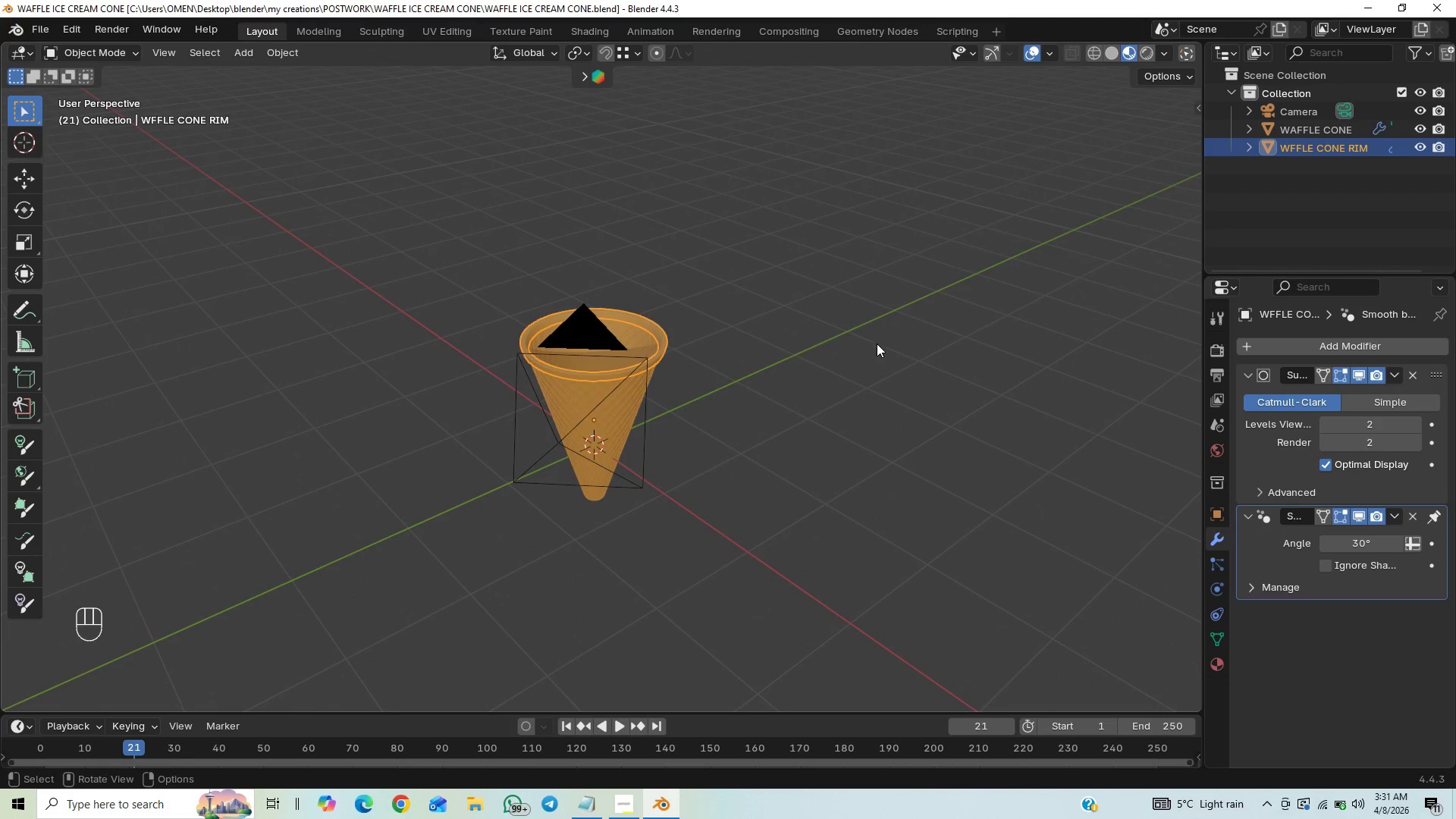 
type(nn)
 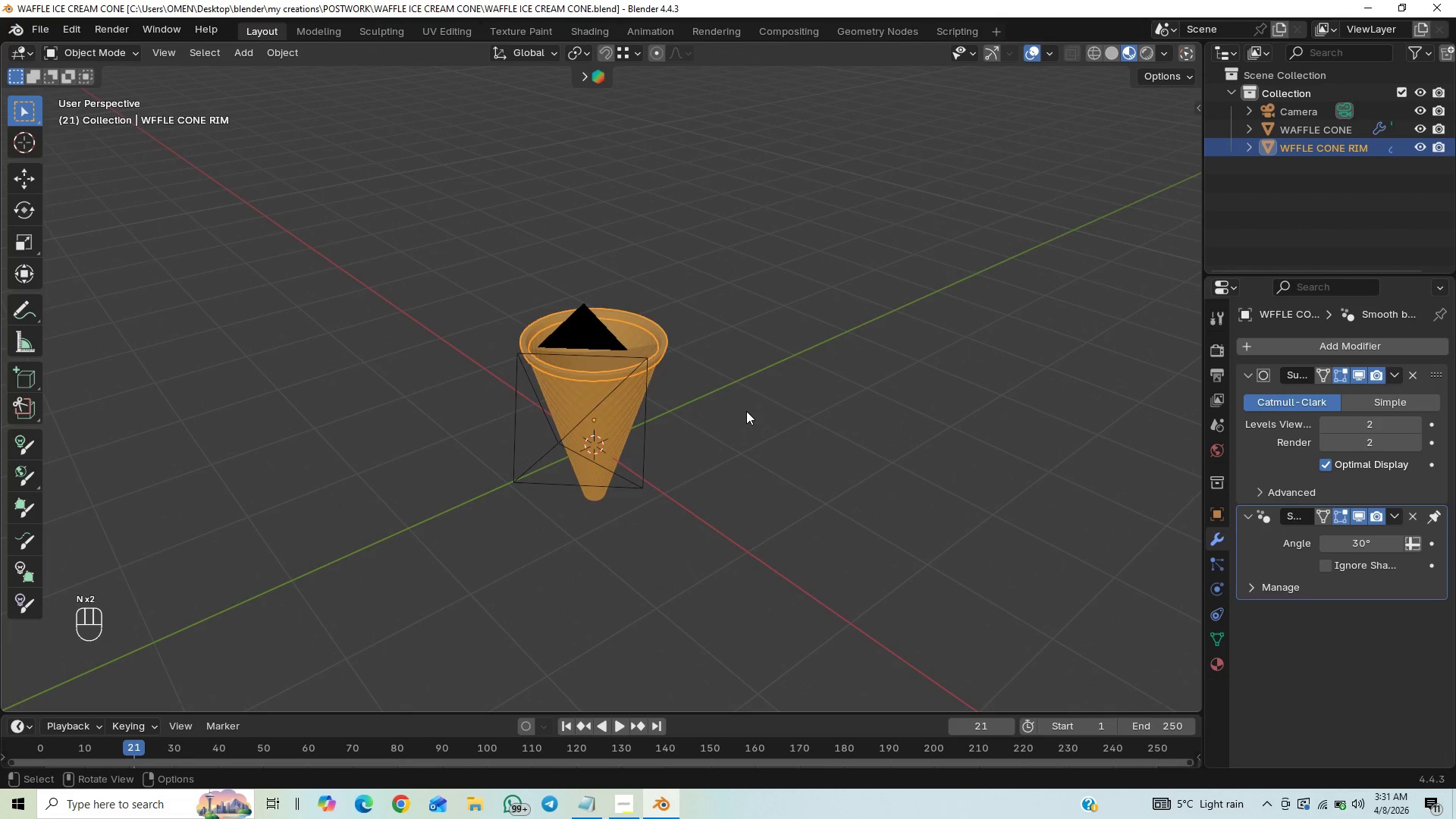 
scroll: coordinate [746, 411], scroll_direction: up, amount: 1.0
 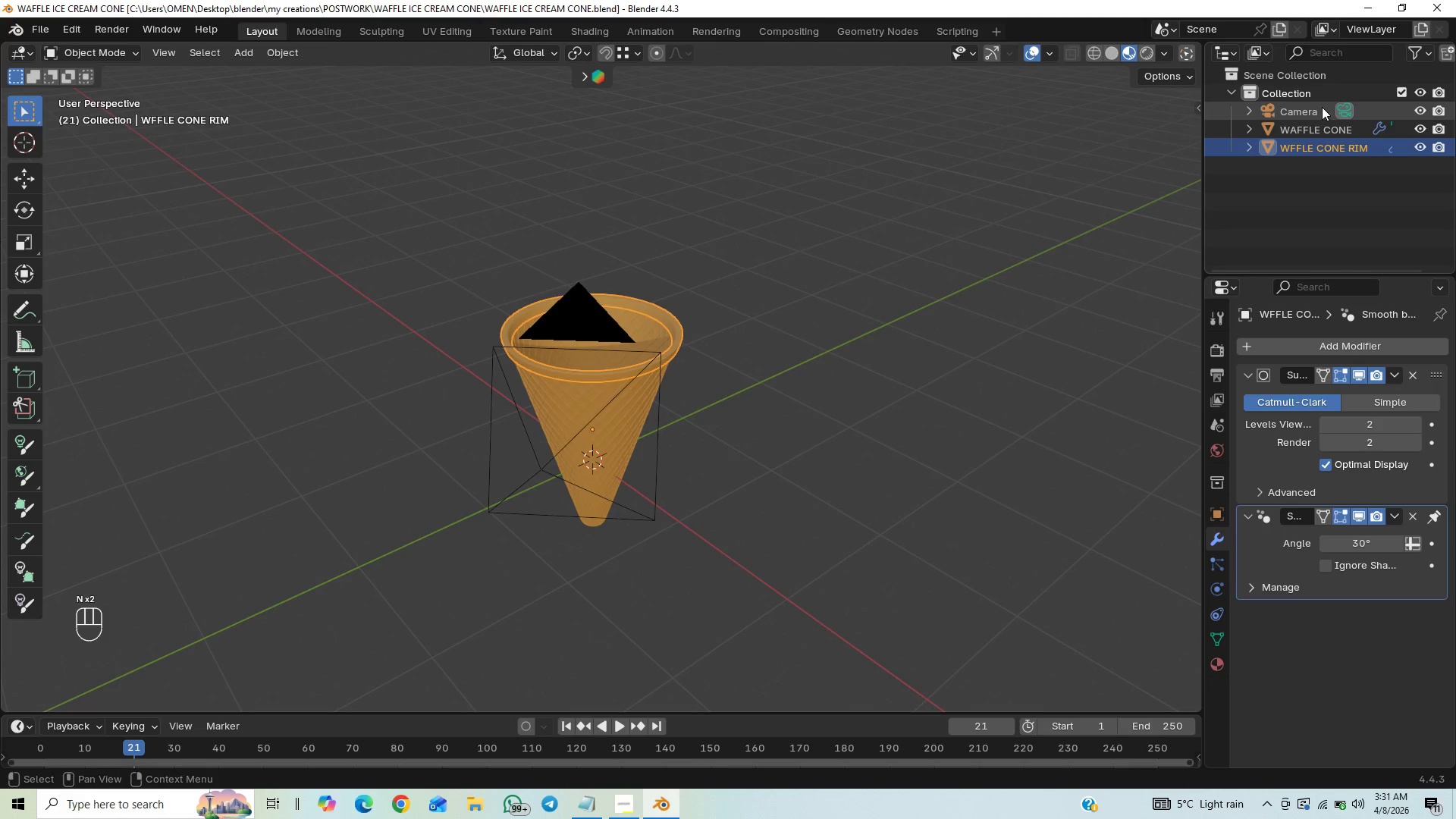 
left_click([1313, 111])
 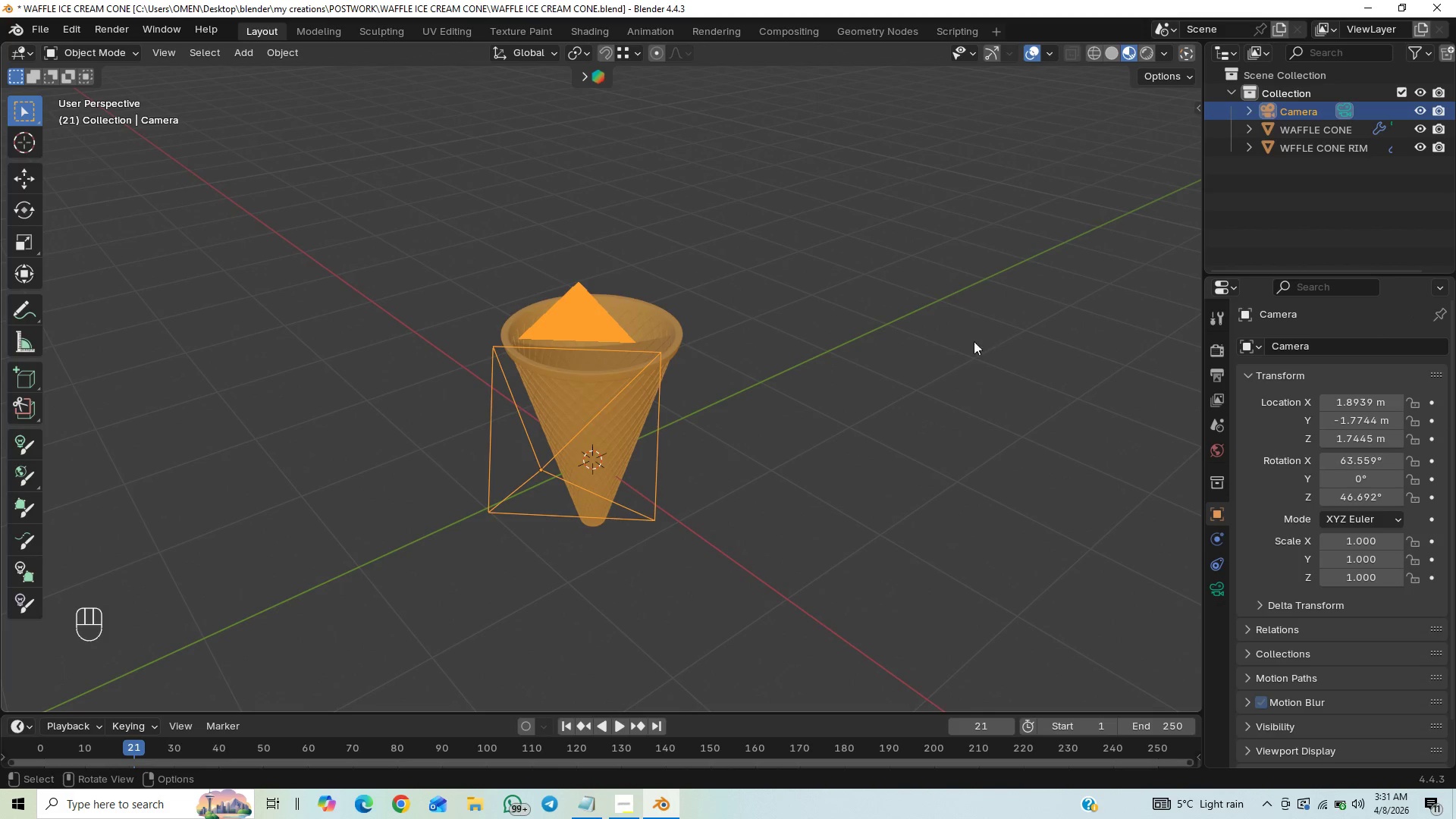 
scroll: coordinate [861, 395], scroll_direction: down, amount: 7.0
 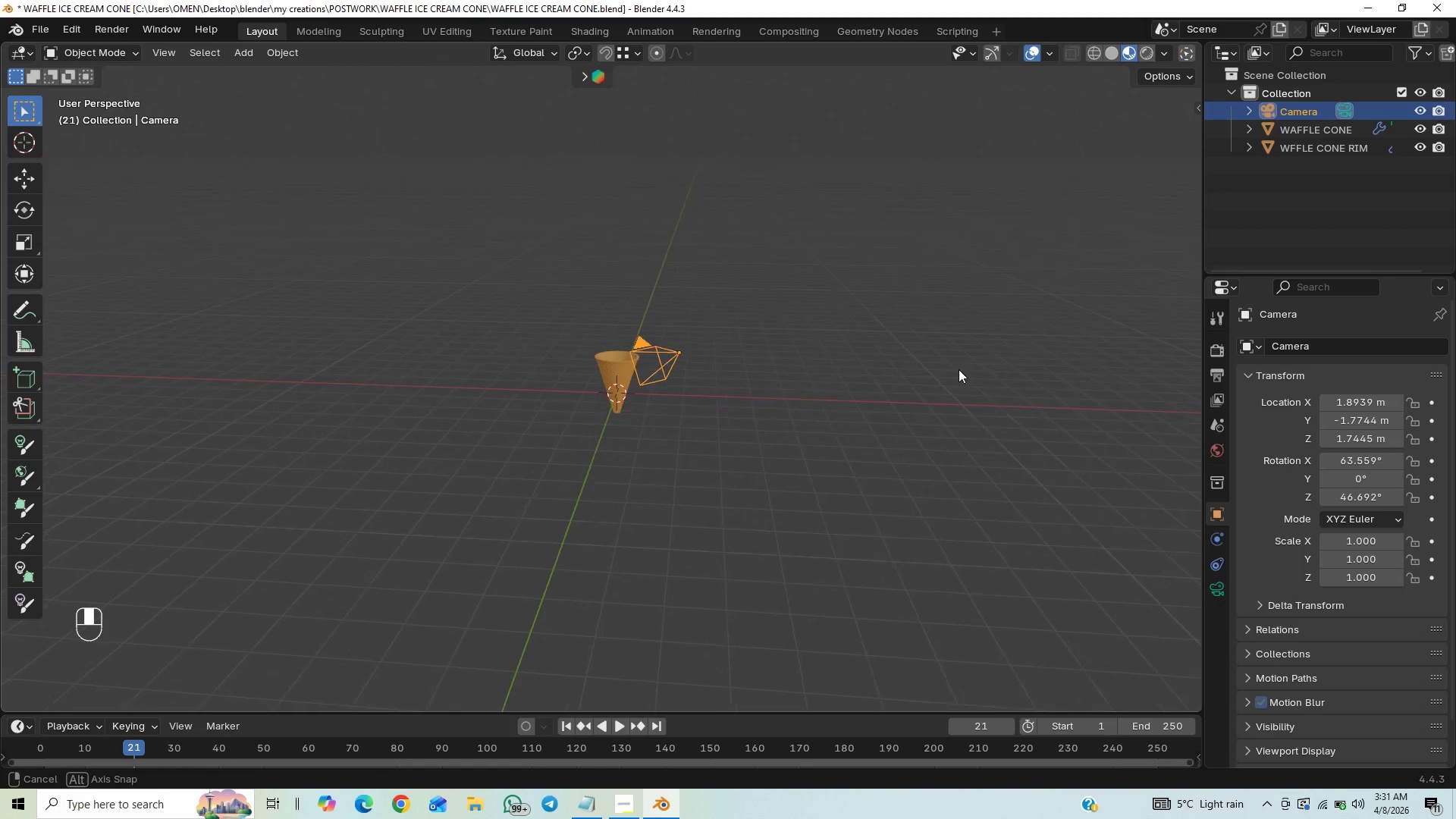 
scroll: coordinate [916, 384], scroll_direction: up, amount: 19.0
 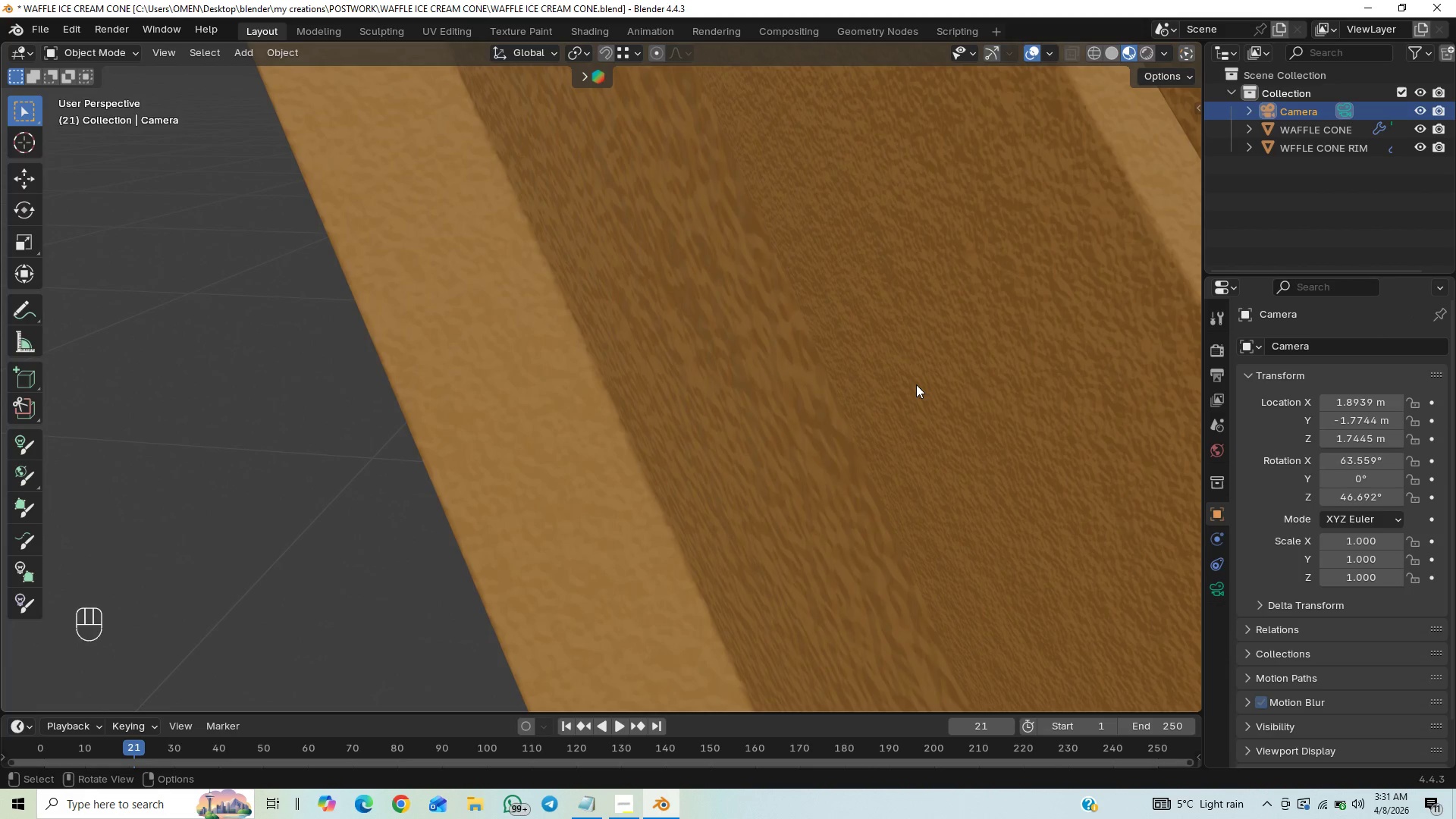 
scroll: coordinate [912, 388], scroll_direction: down, amount: 30.0
 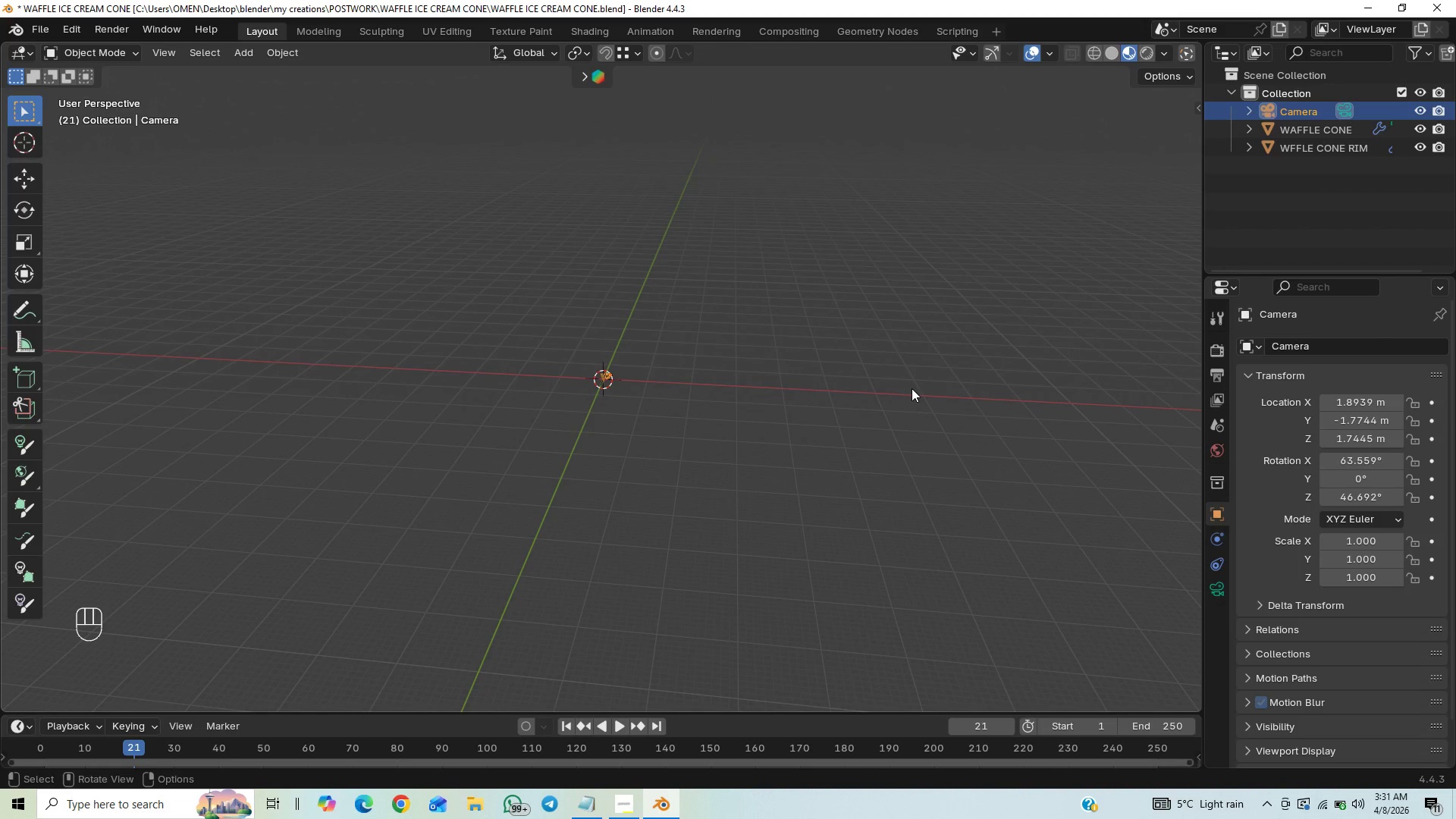 
scroll: coordinate [912, 388], scroll_direction: up, amount: 14.0
 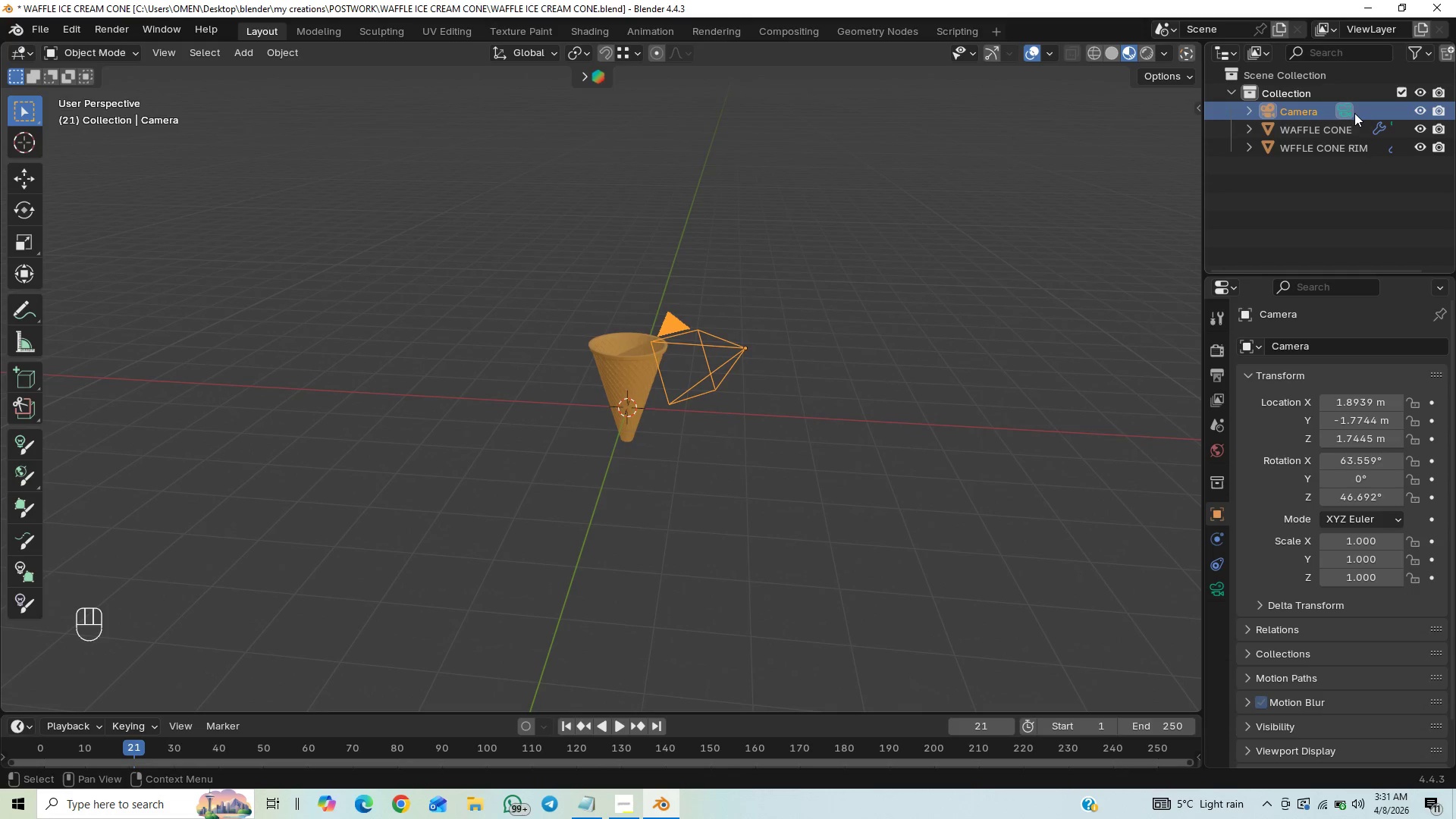 
left_click([1344, 106])
 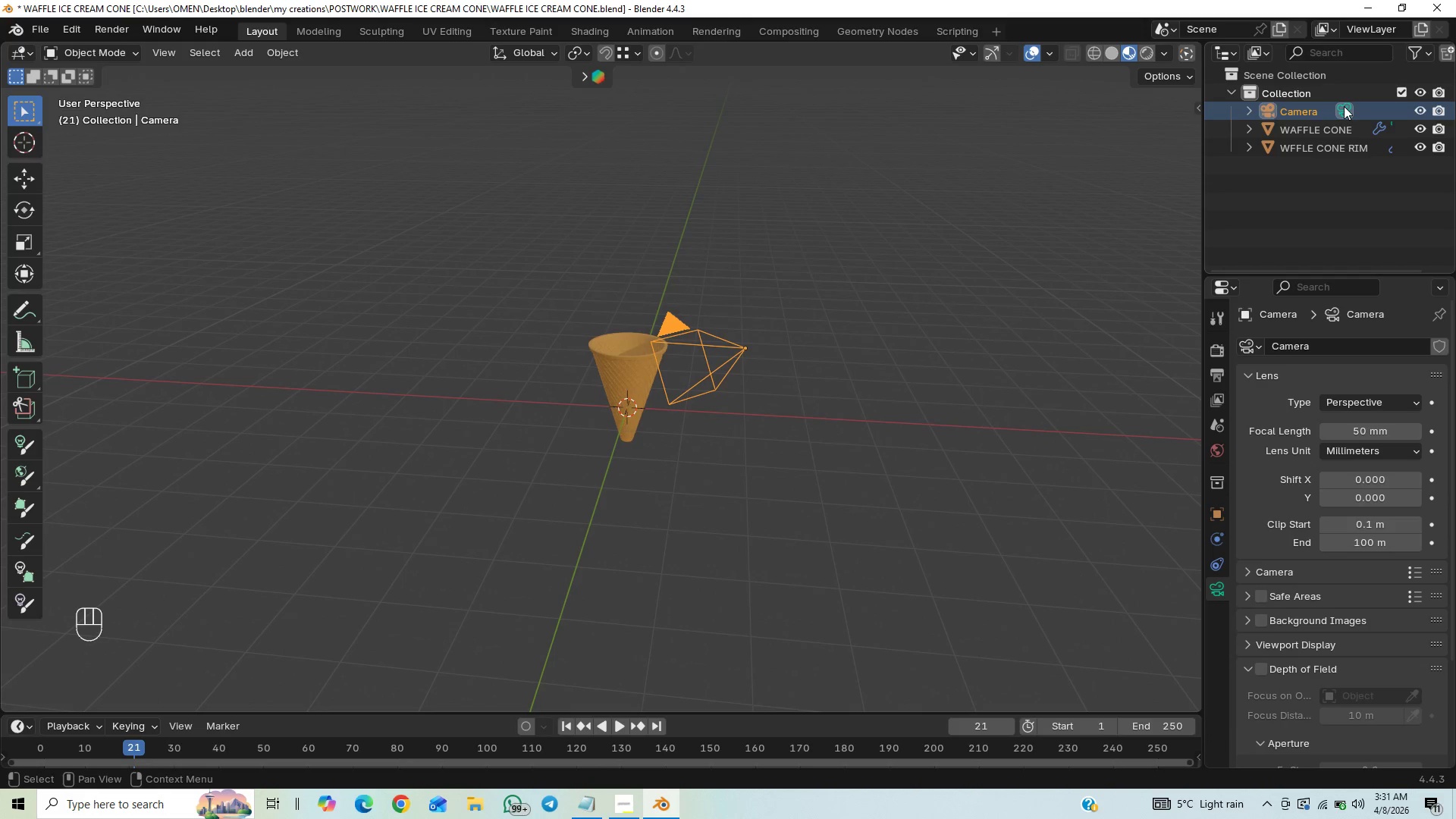 
left_click([1344, 106])
 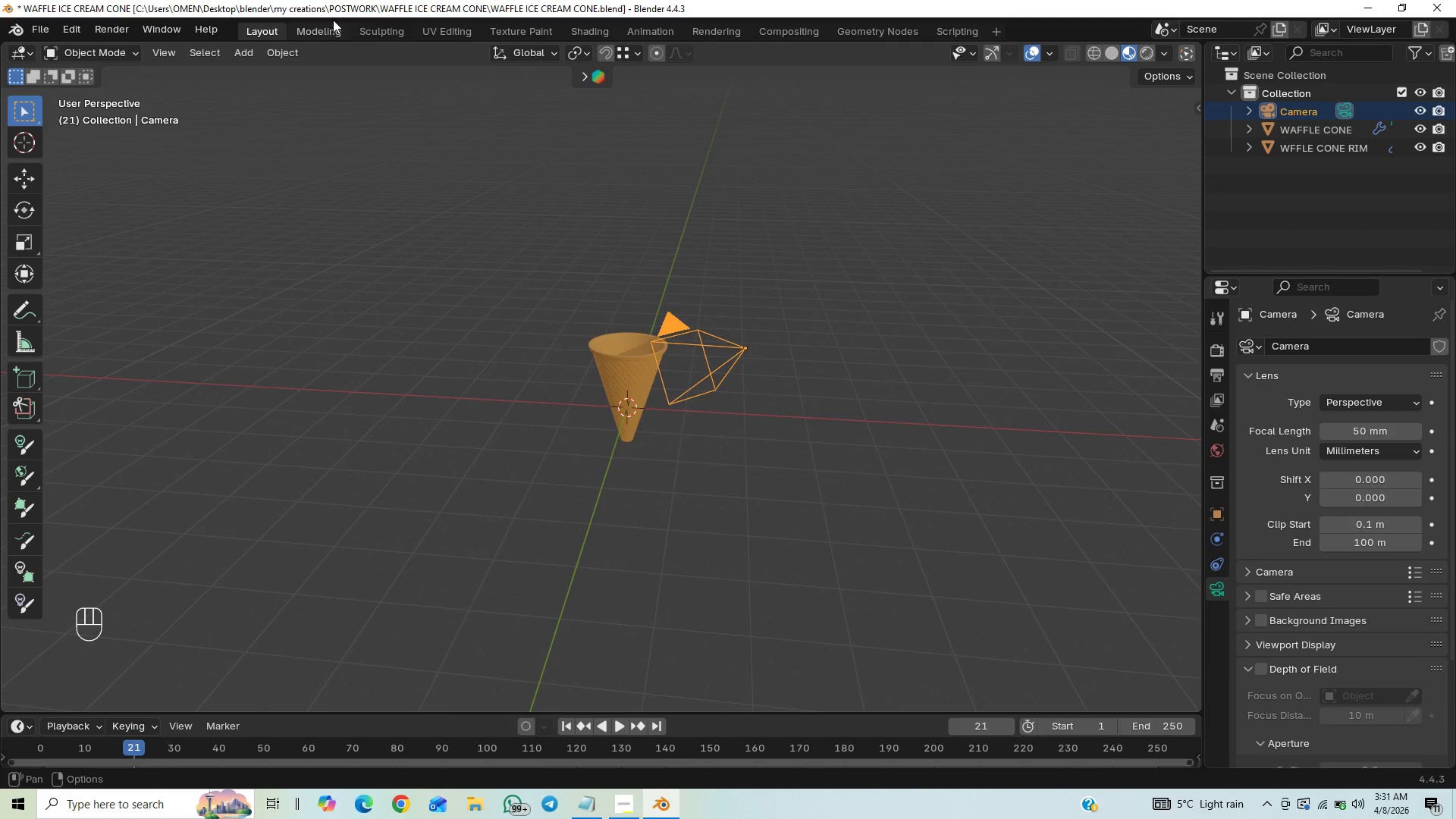 
left_click([587, 22])
 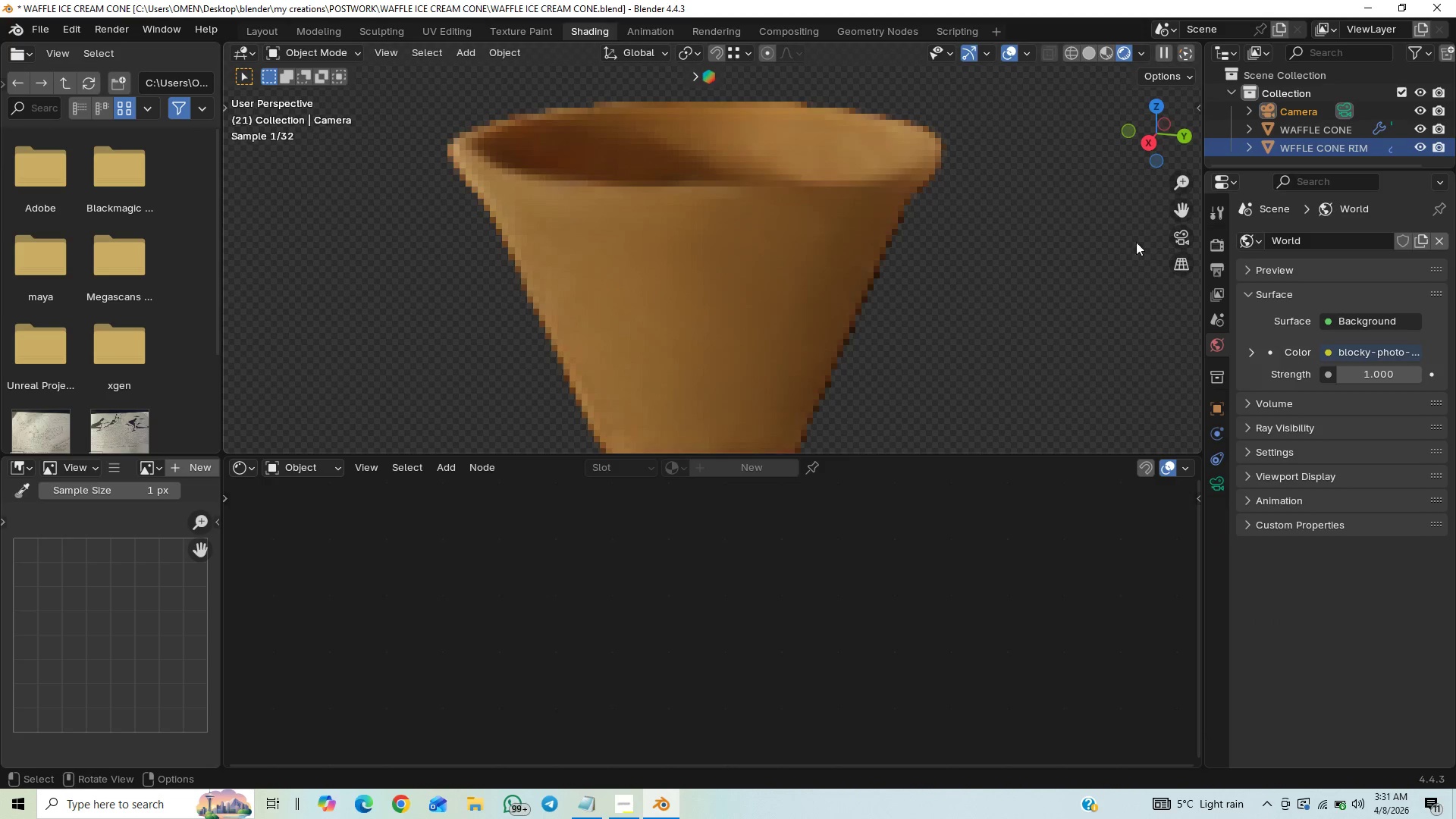 
left_click([1172, 234])
 